 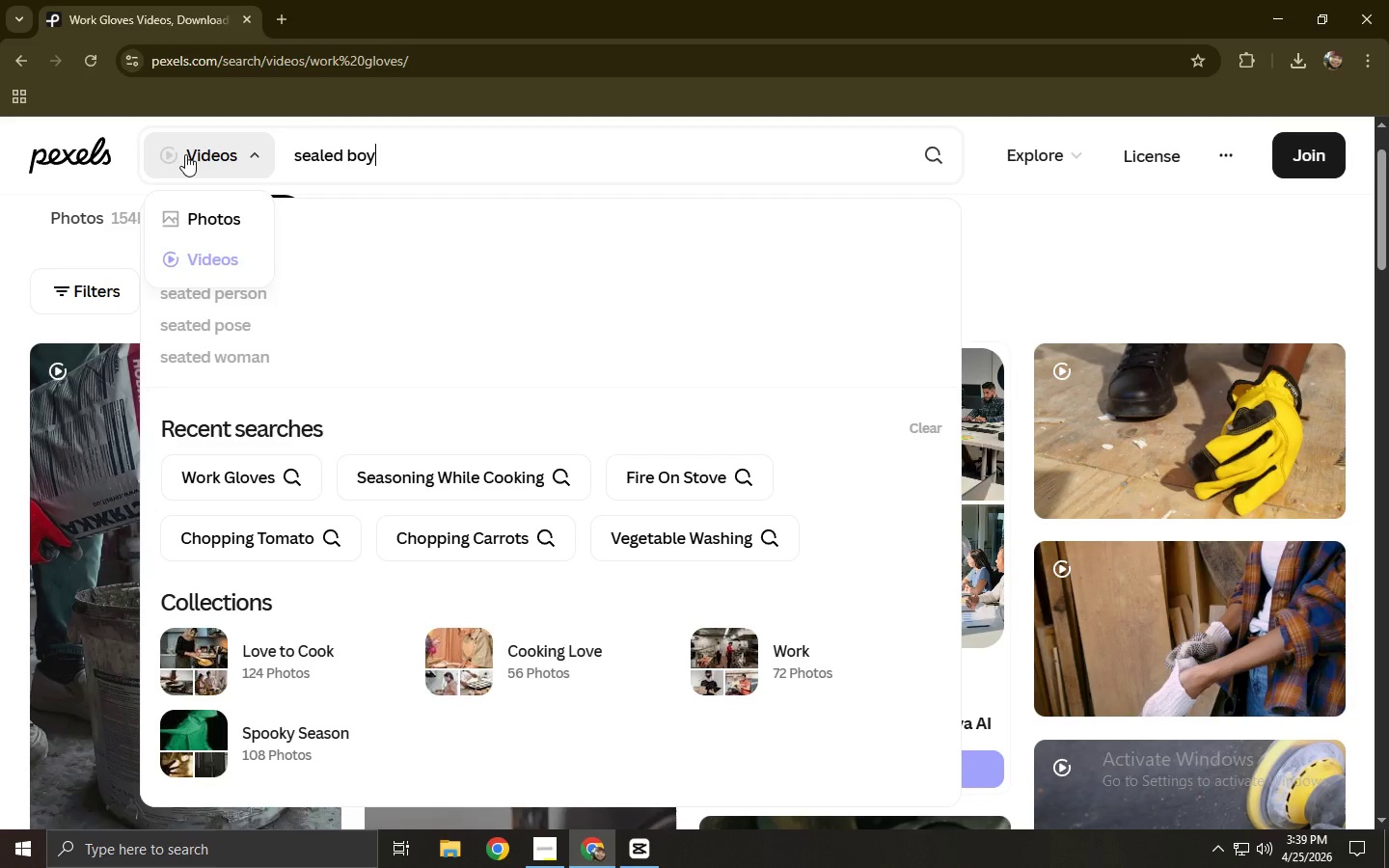 
key(Enter)
 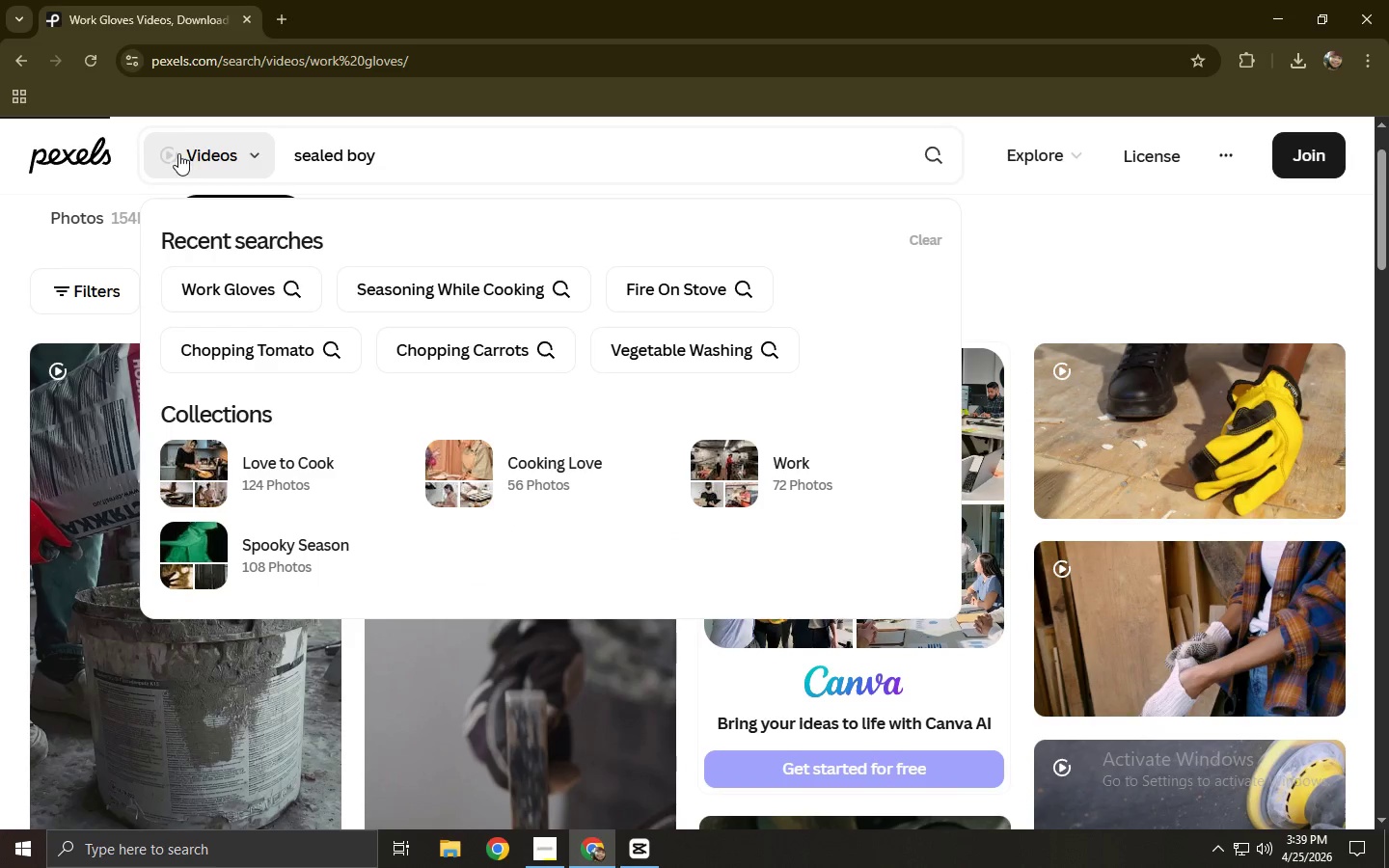 
left_click([451, 160])
 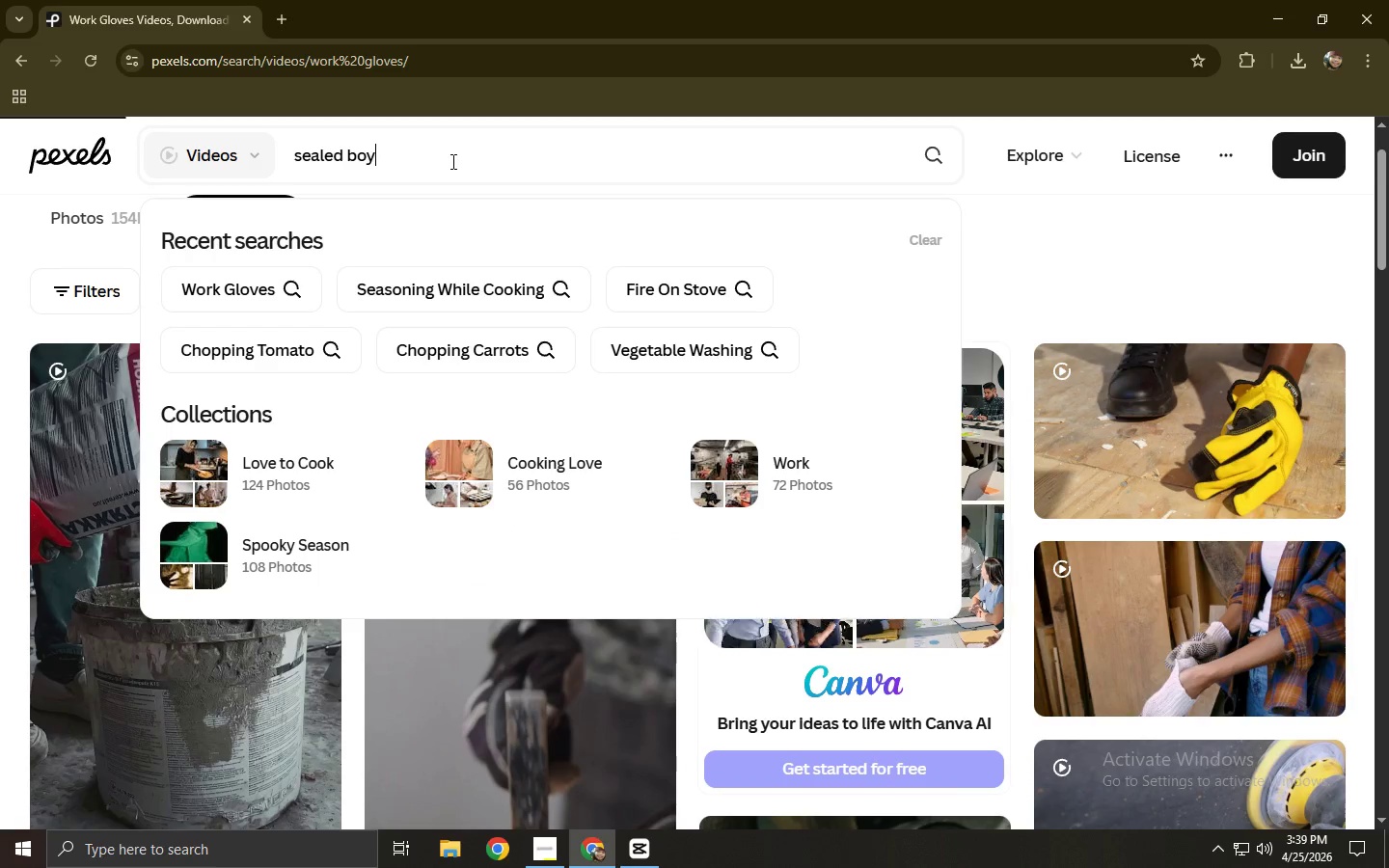 
key(Backspace)
 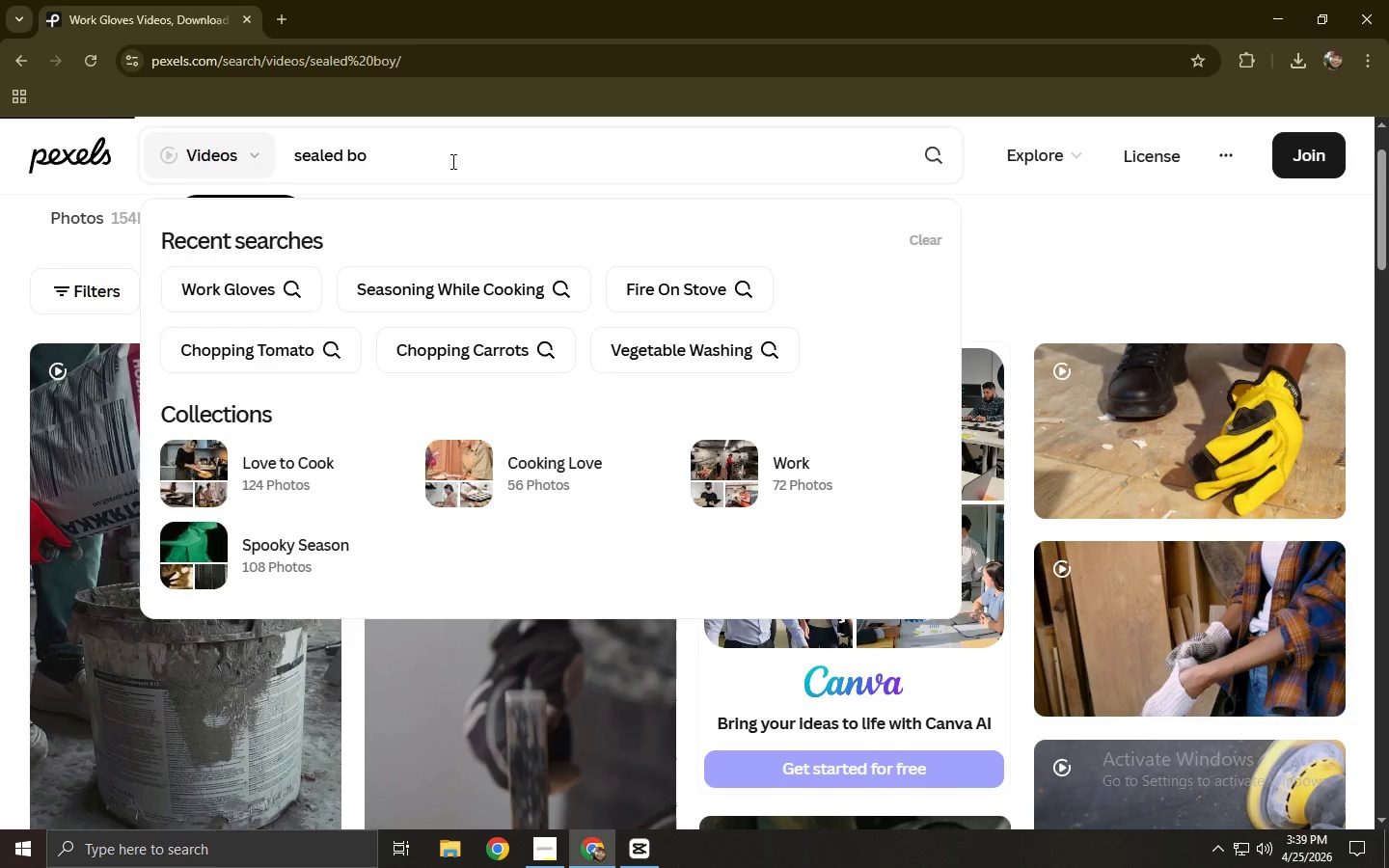 
key(X)
 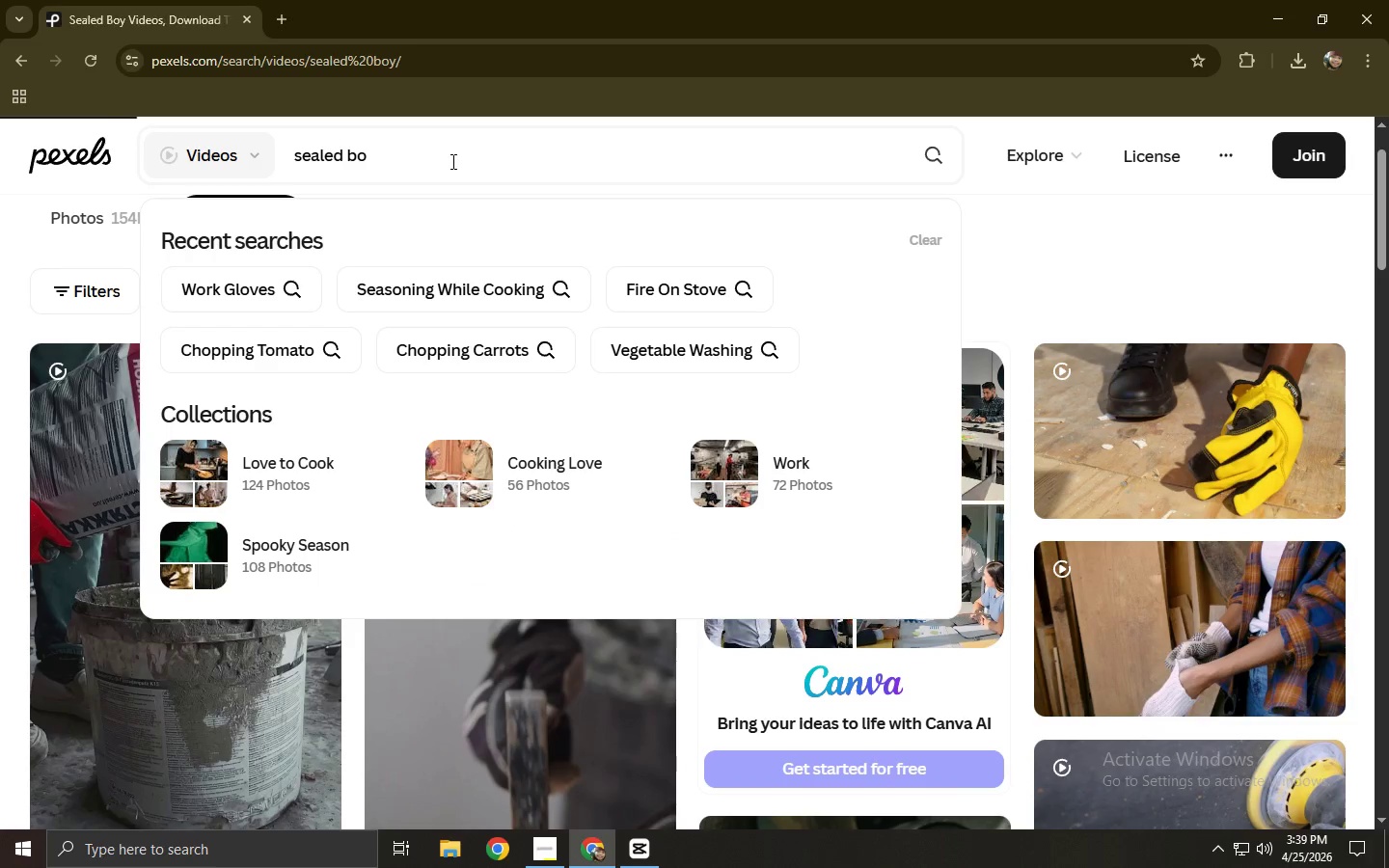 
key(Enter)
 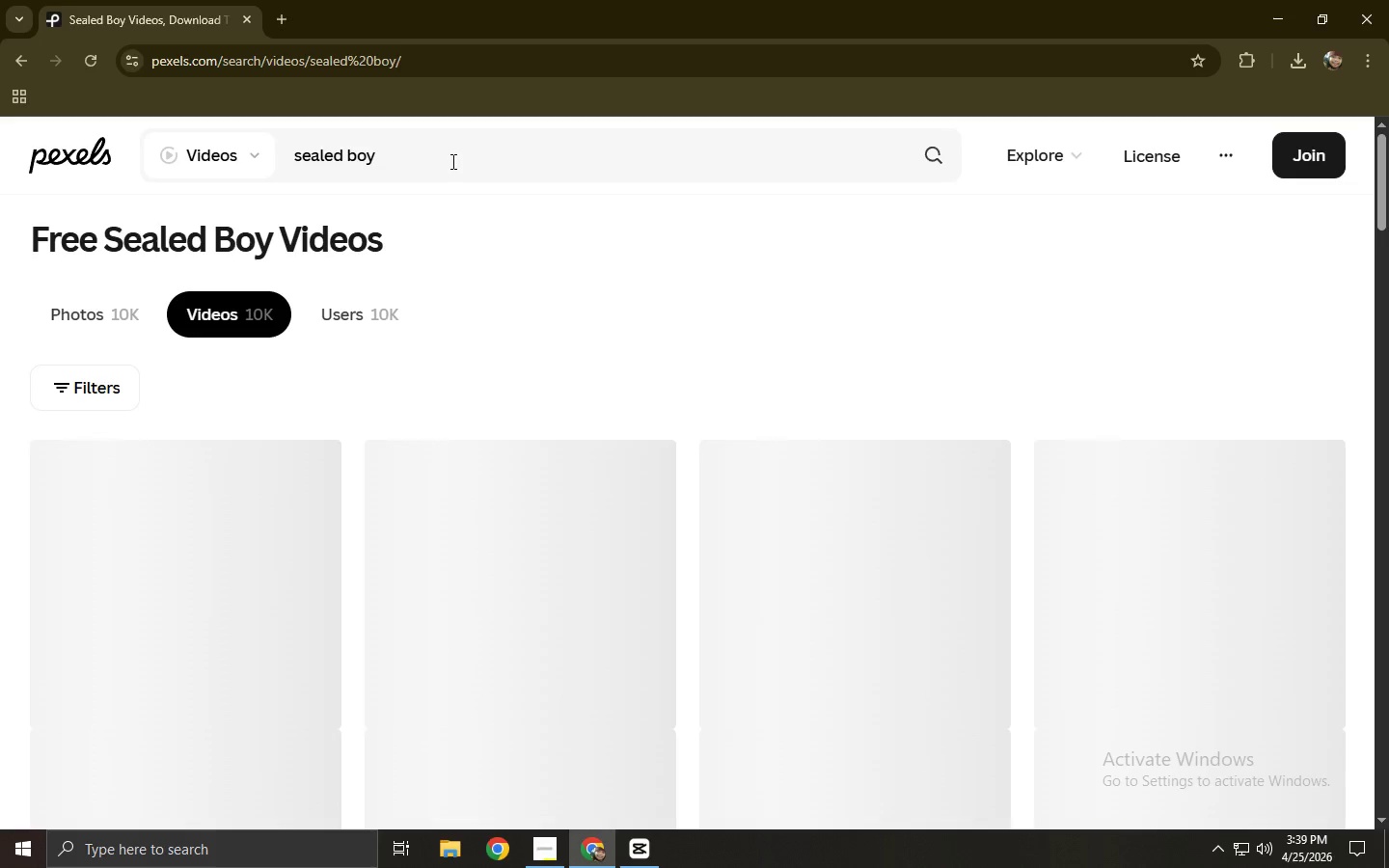 
left_click([451, 161])
 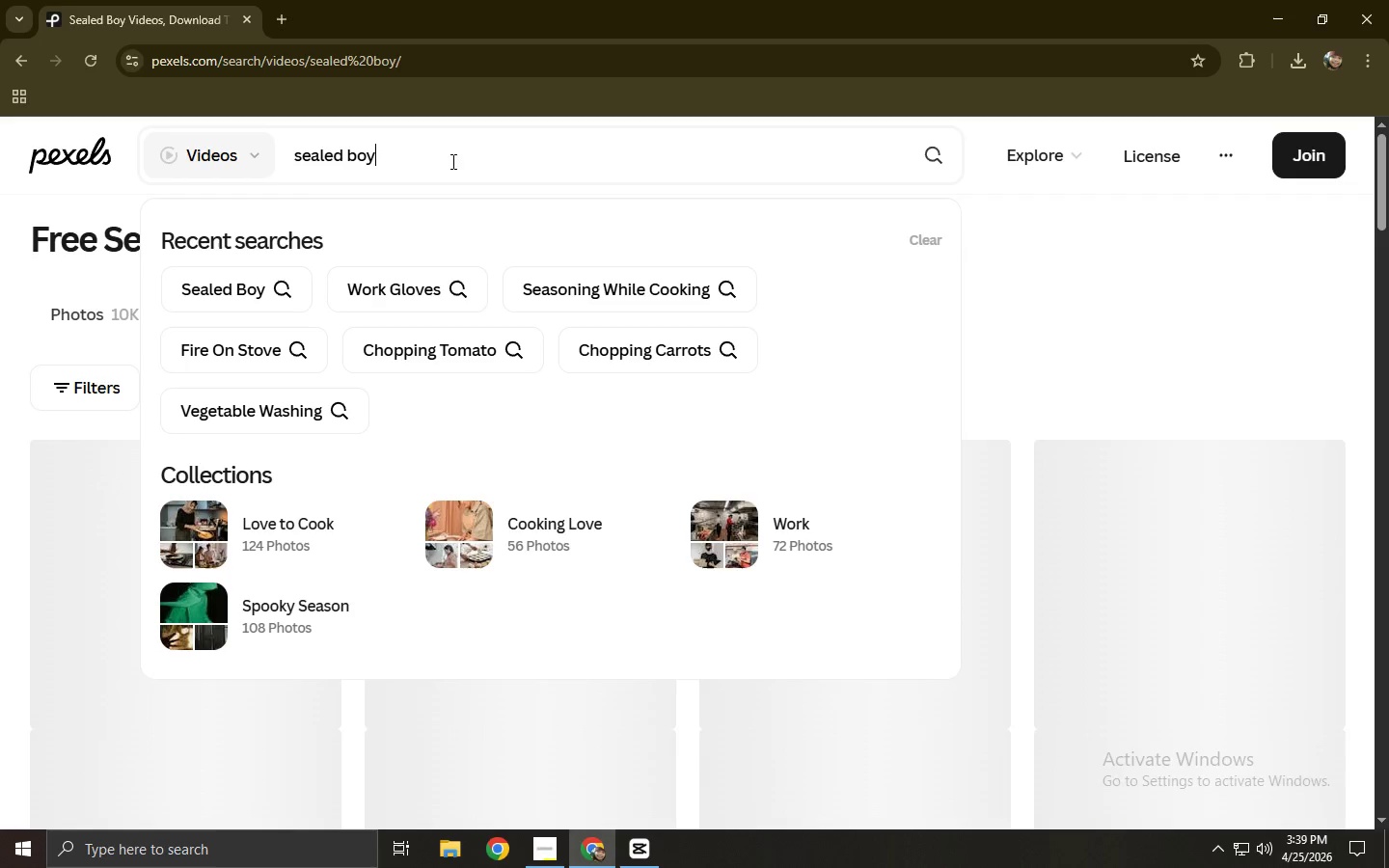 
key(Backspace)
 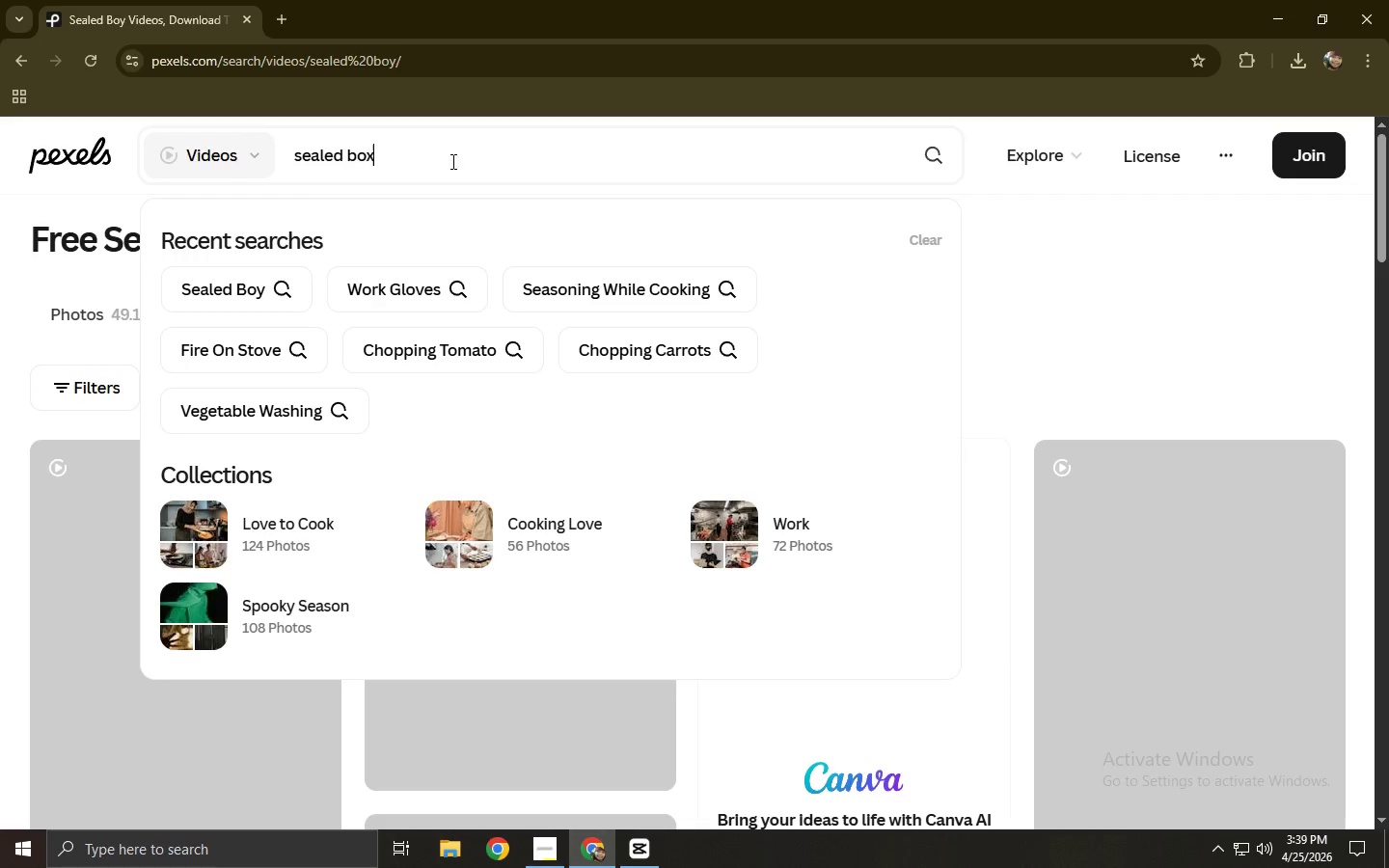 
key(X)
 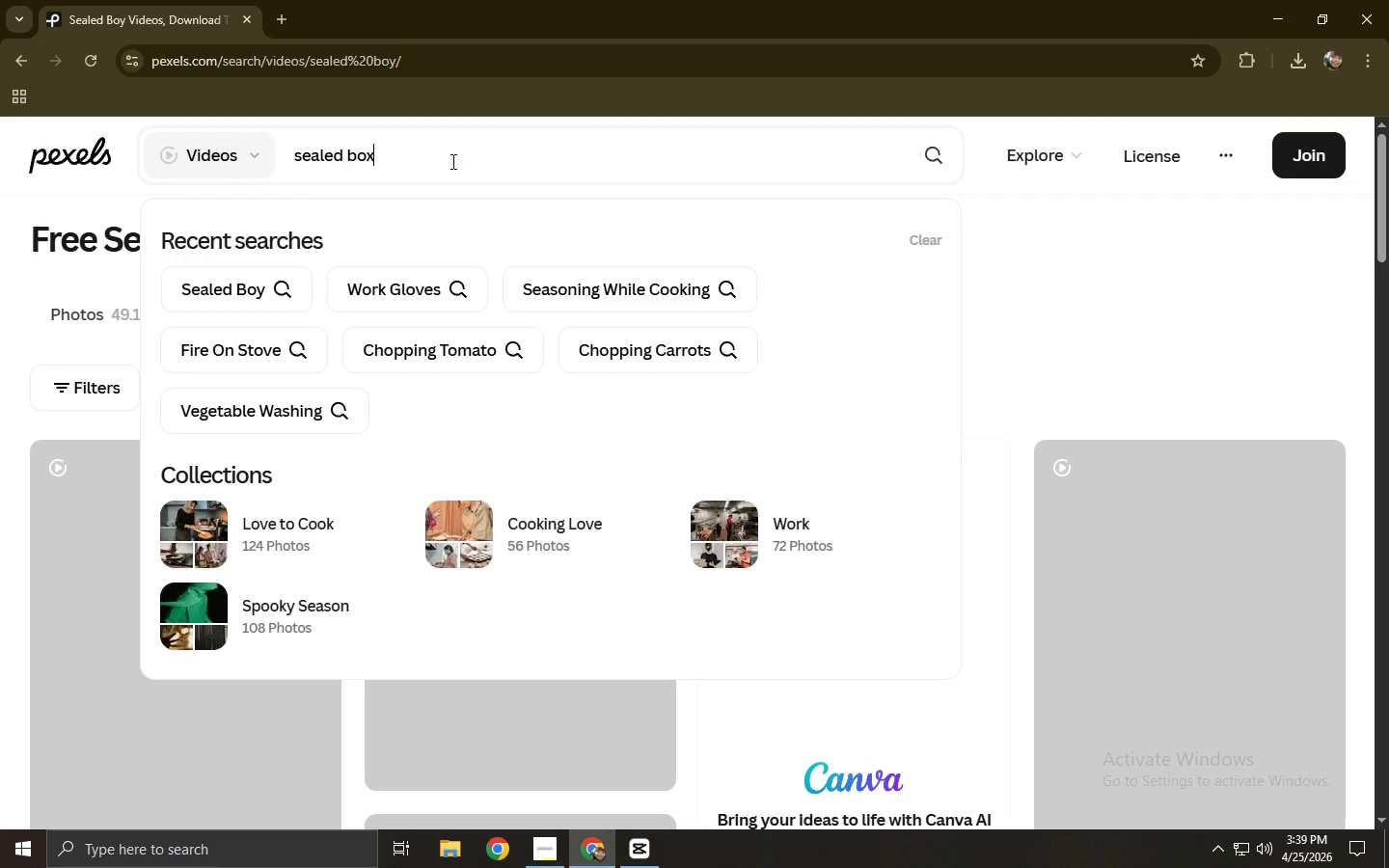 
key(Enter)
 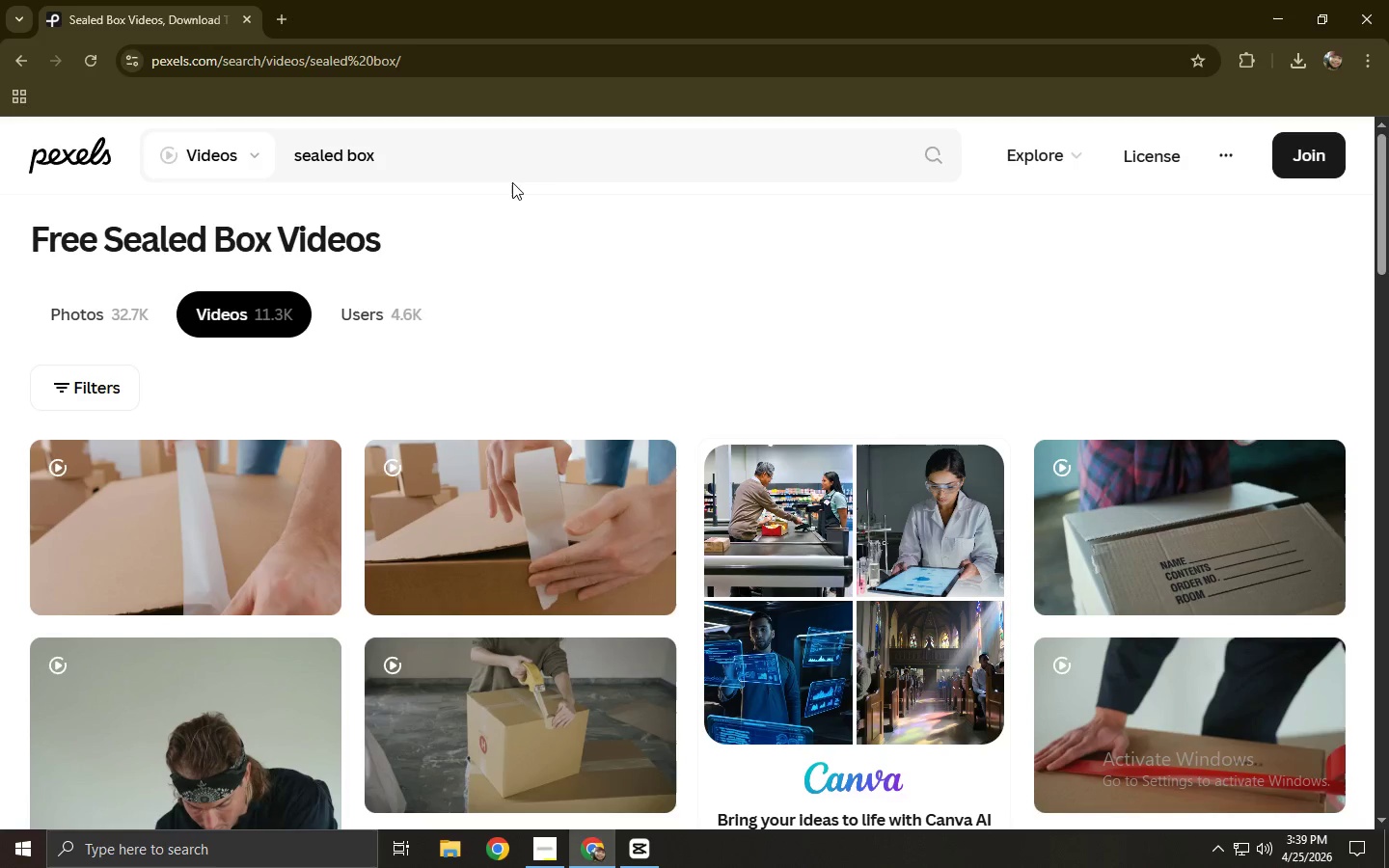 
wait(5.03)
 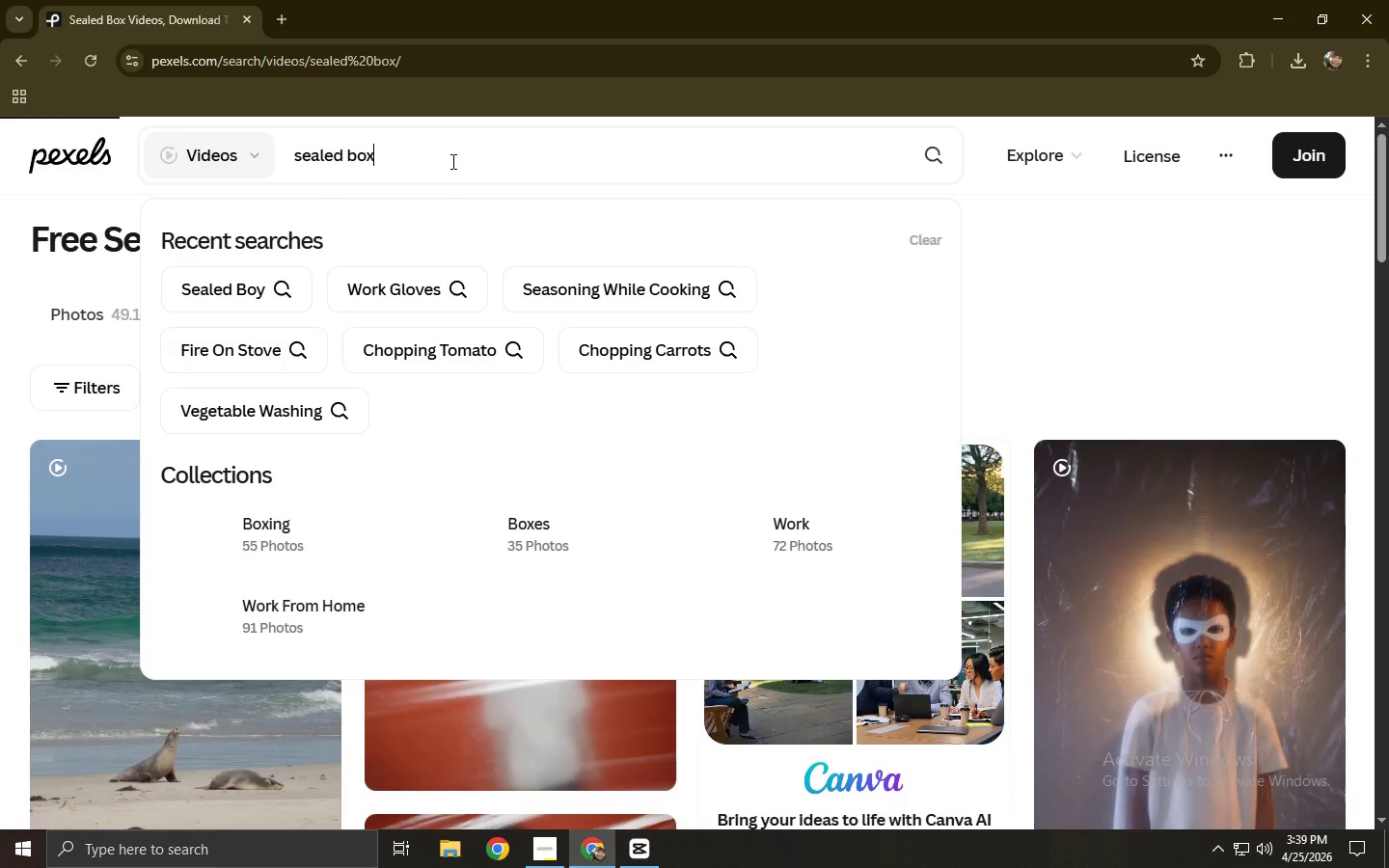 
scroll: coordinate [504, 191], scroll_direction: down, amount: 1.0
 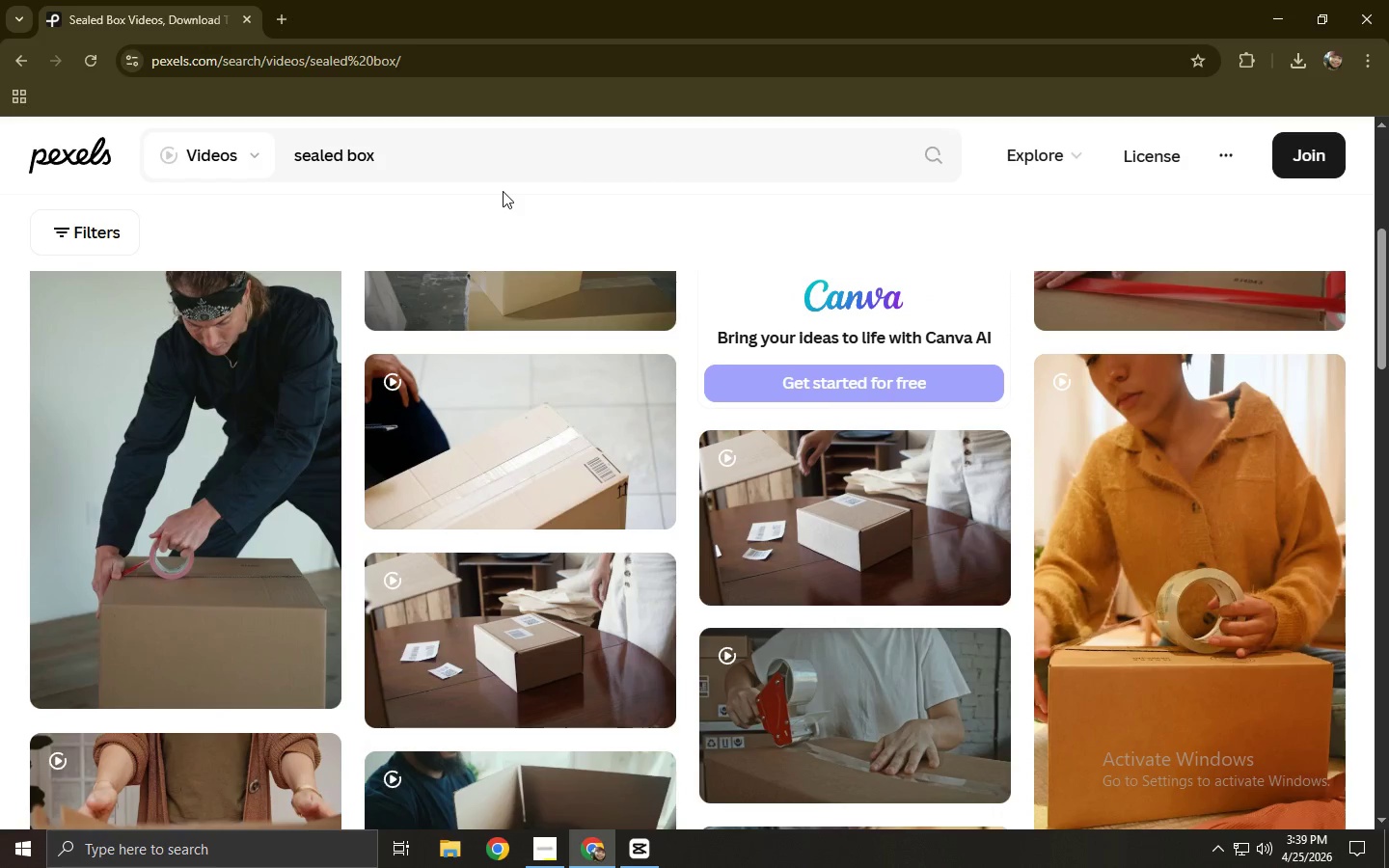 
left_click([500, 417])
 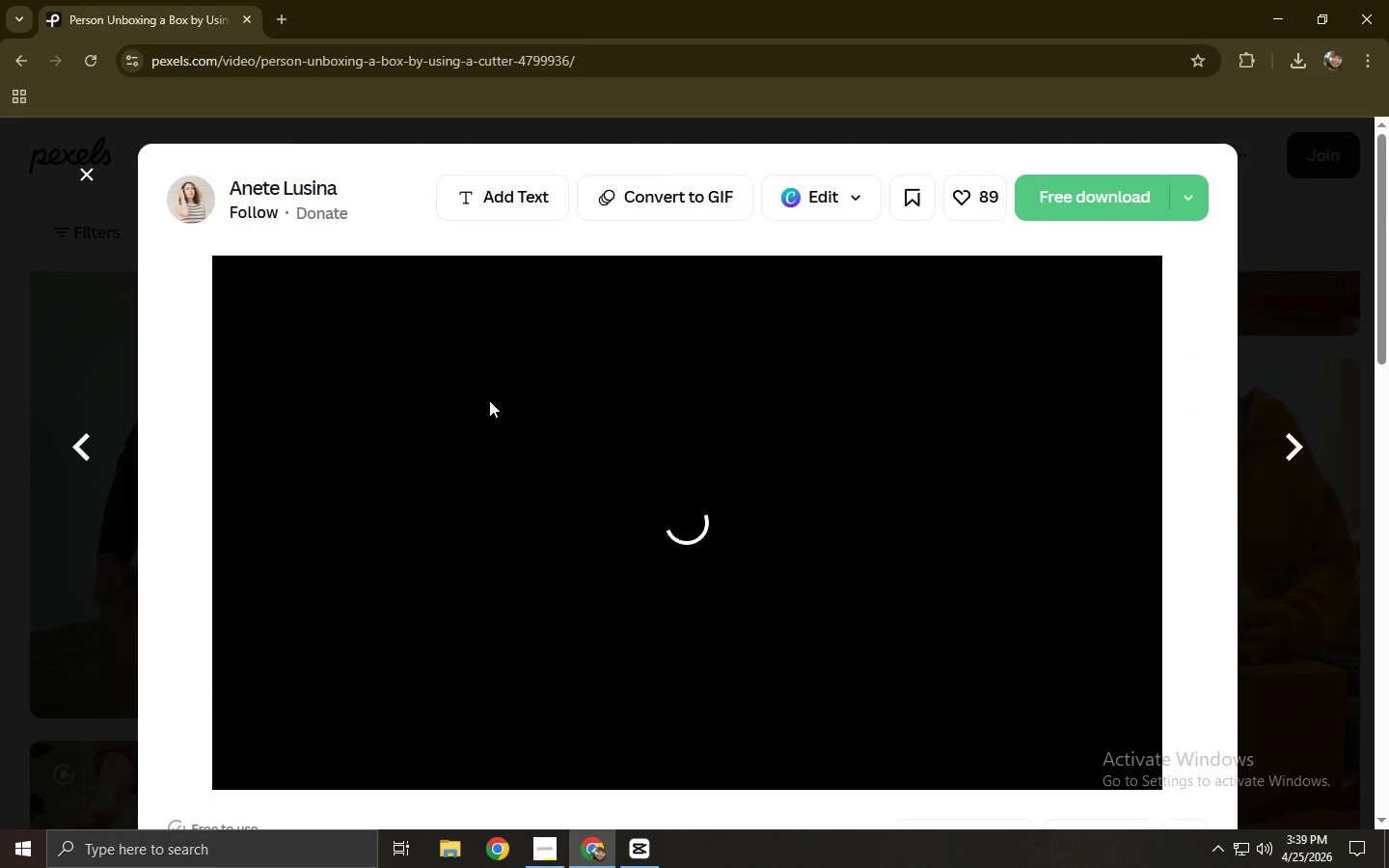 
wait(8.55)
 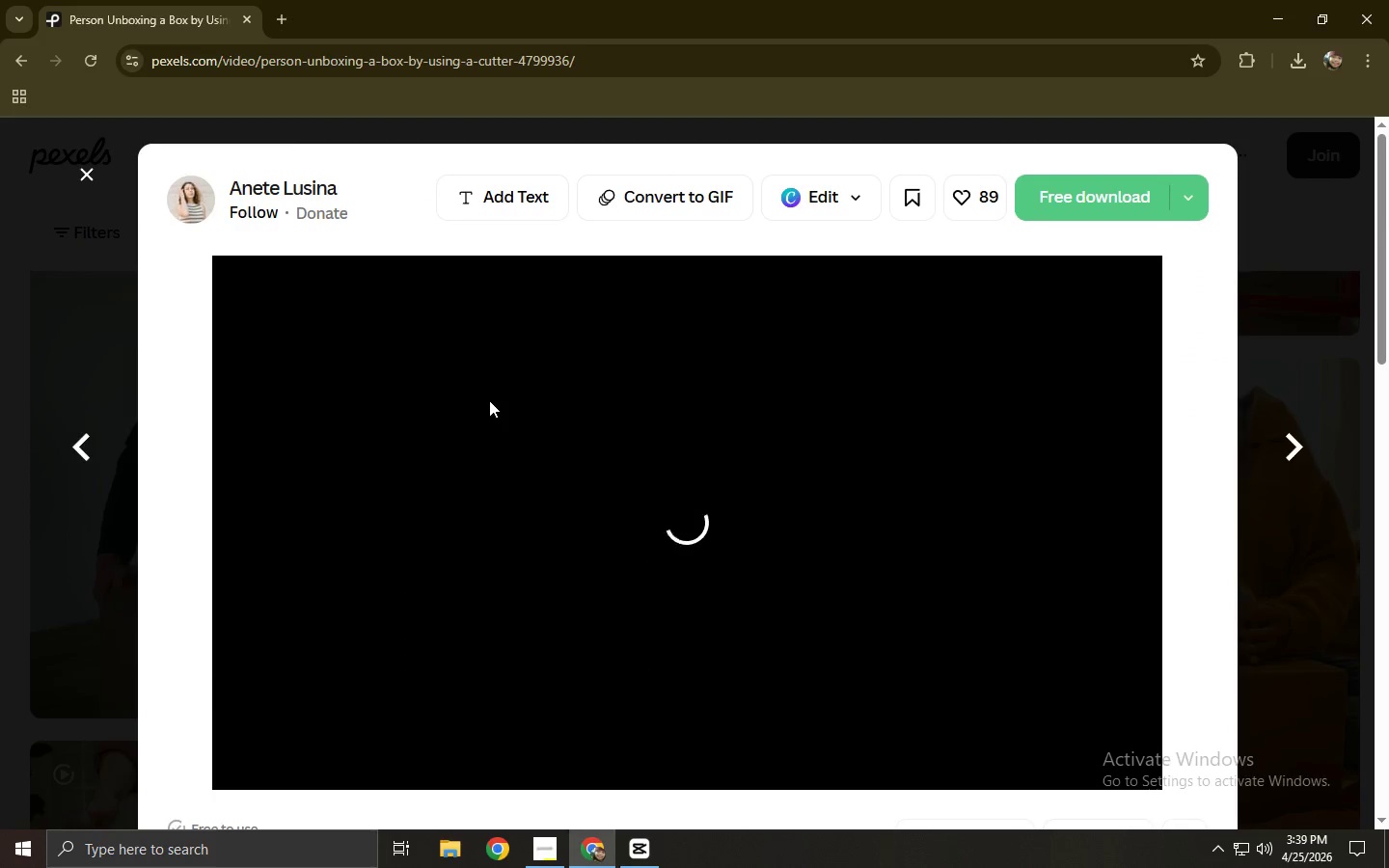 
left_click([1108, 190])
 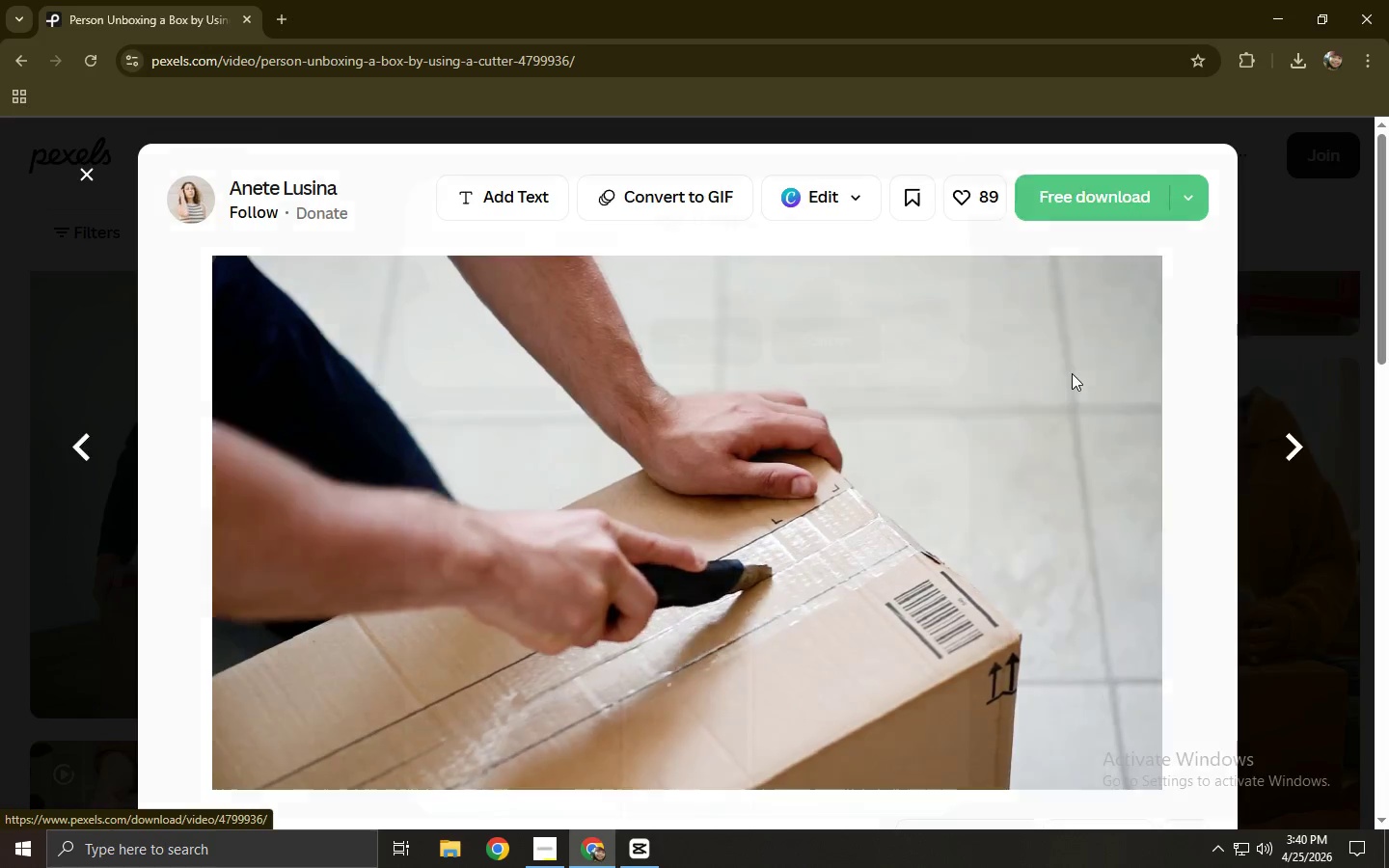 
left_click([1072, 373])
 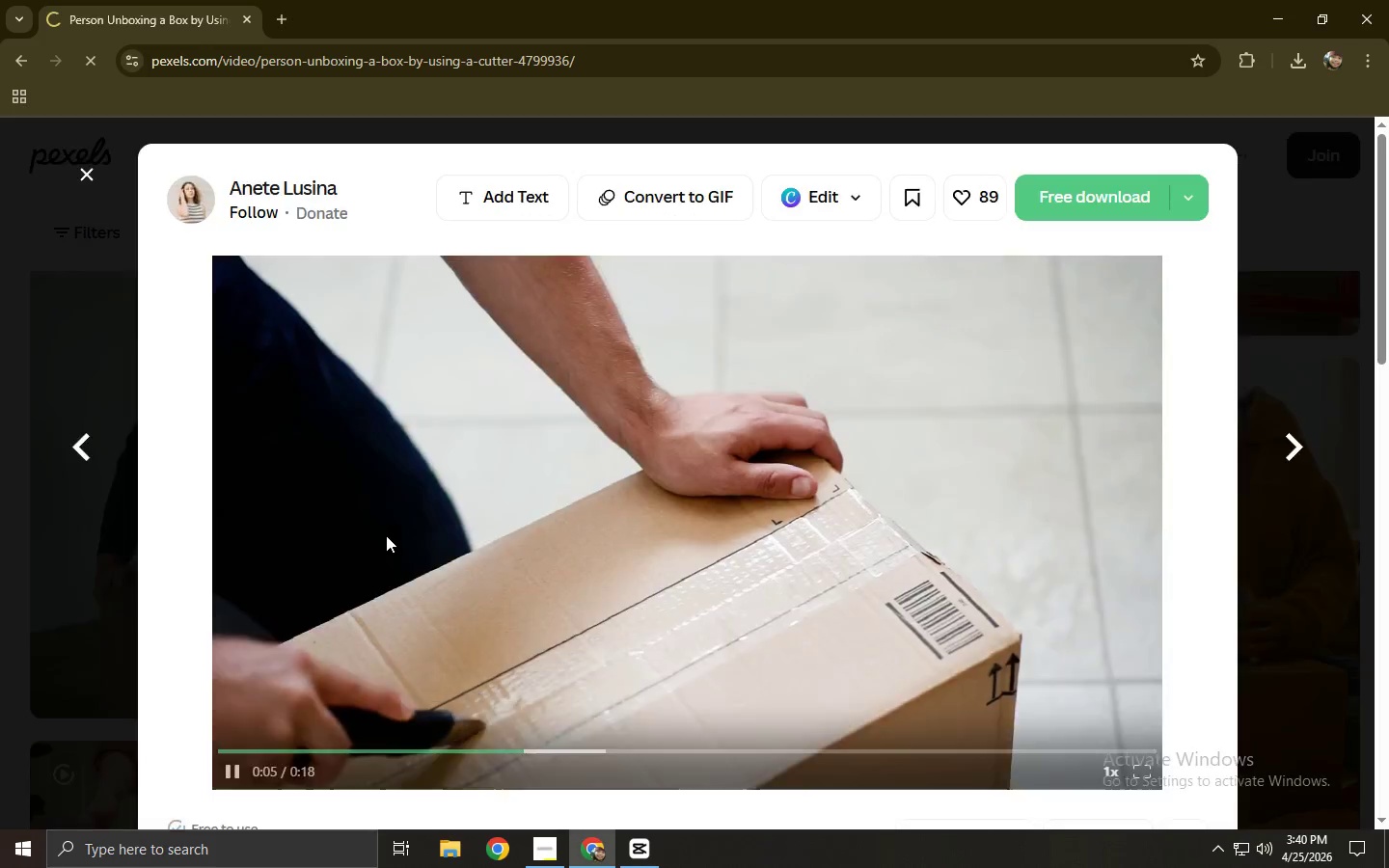 
scroll: coordinate [330, 517], scroll_direction: down, amount: 5.0
 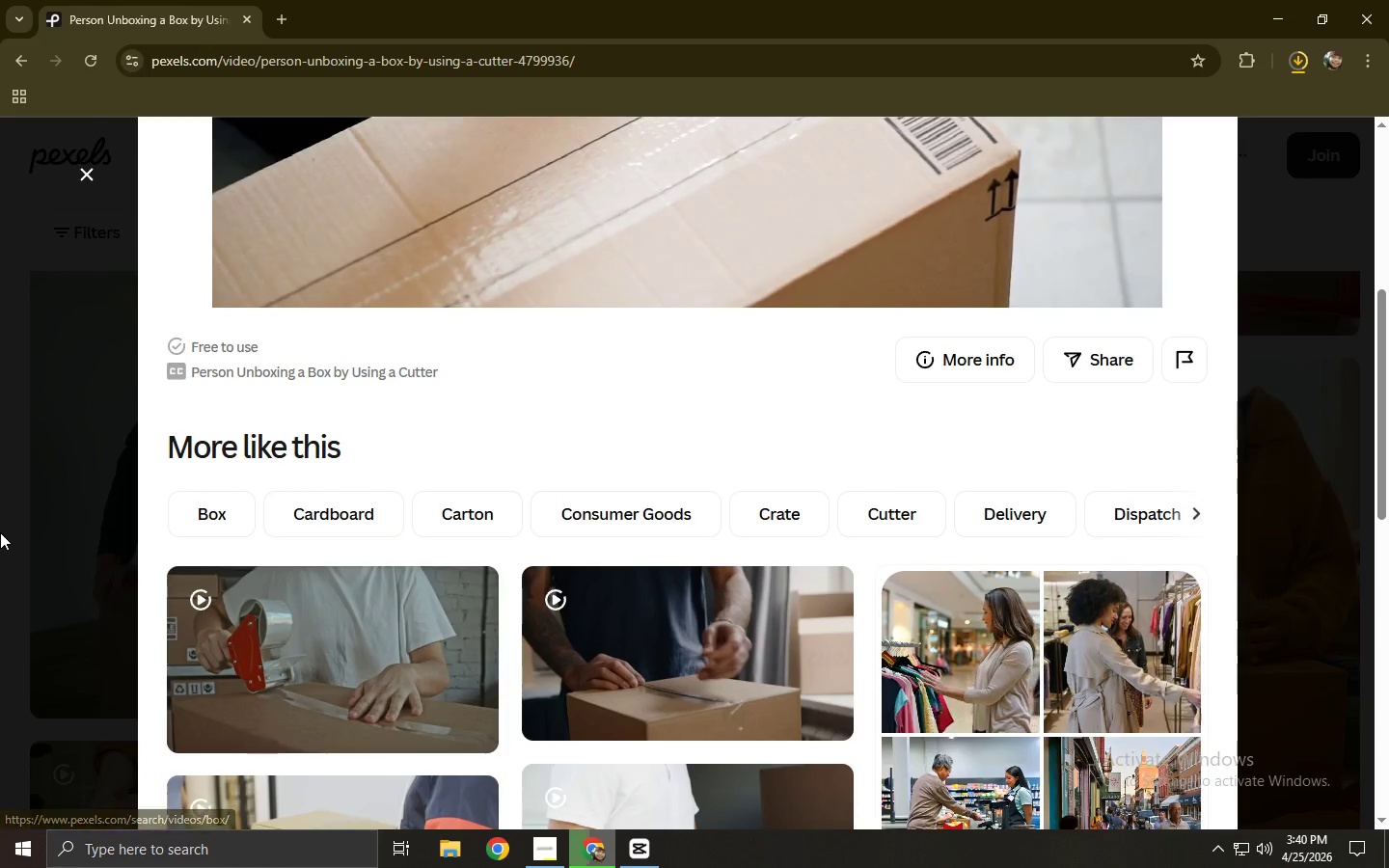 
left_click_drag(start_coordinate=[0, 532], to_coordinate=[90, 554])
 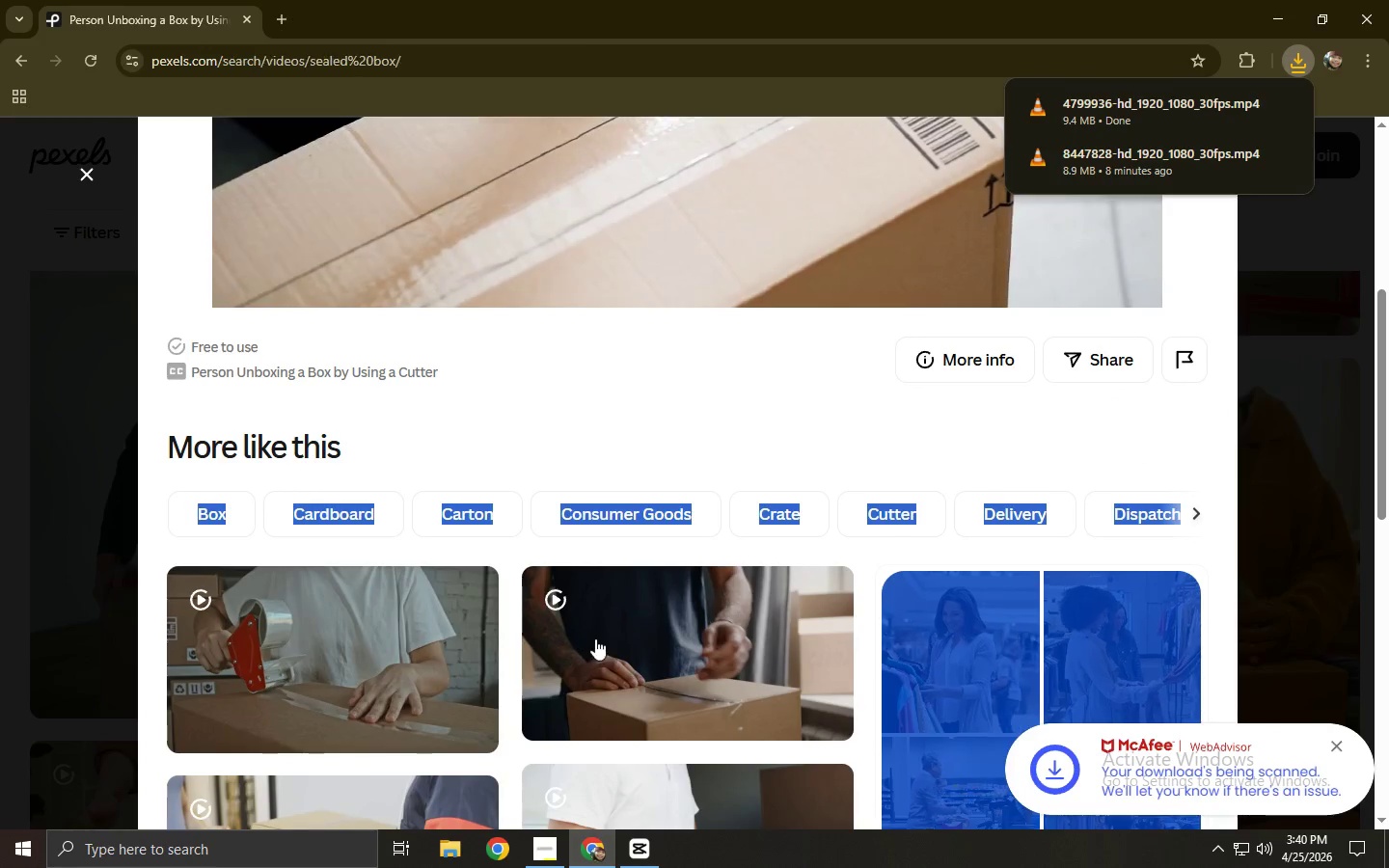 
left_click([599, 640])
 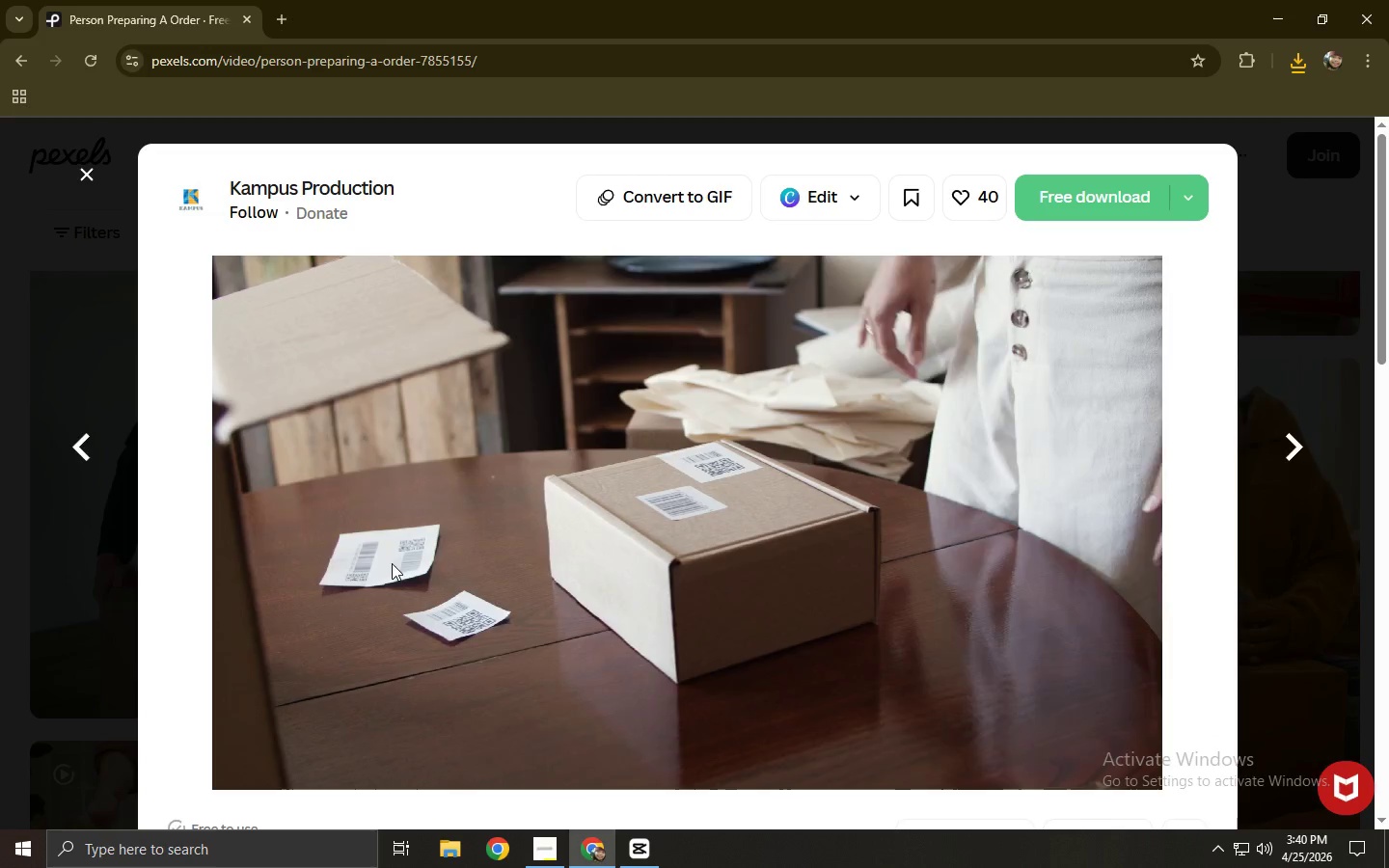 
left_click([0, 492])
 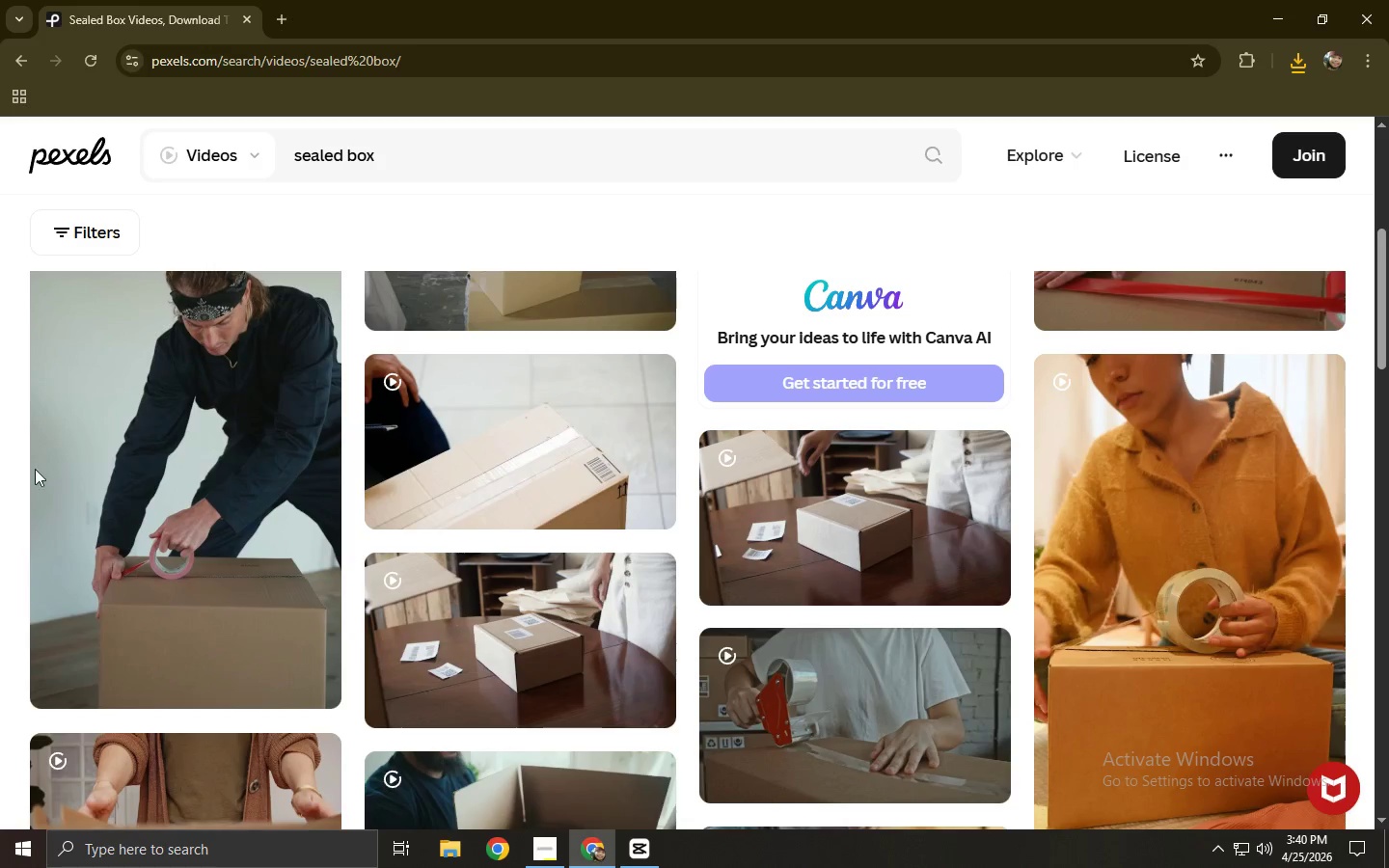 
left_click_drag(start_coordinate=[476, 167], to_coordinate=[150, 148])
 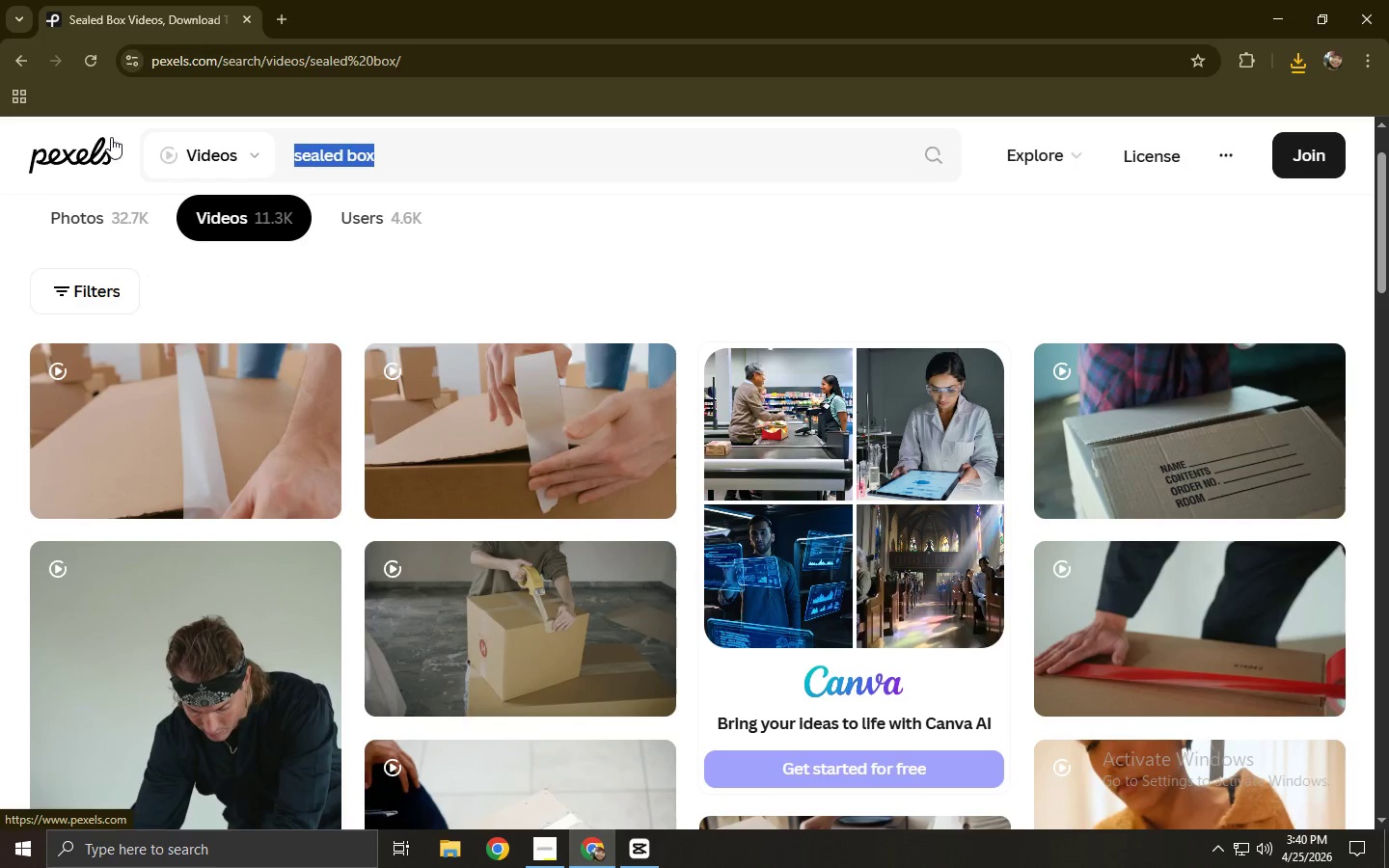 
scroll: coordinate [267, 369], scroll_direction: up, amount: 4.0
 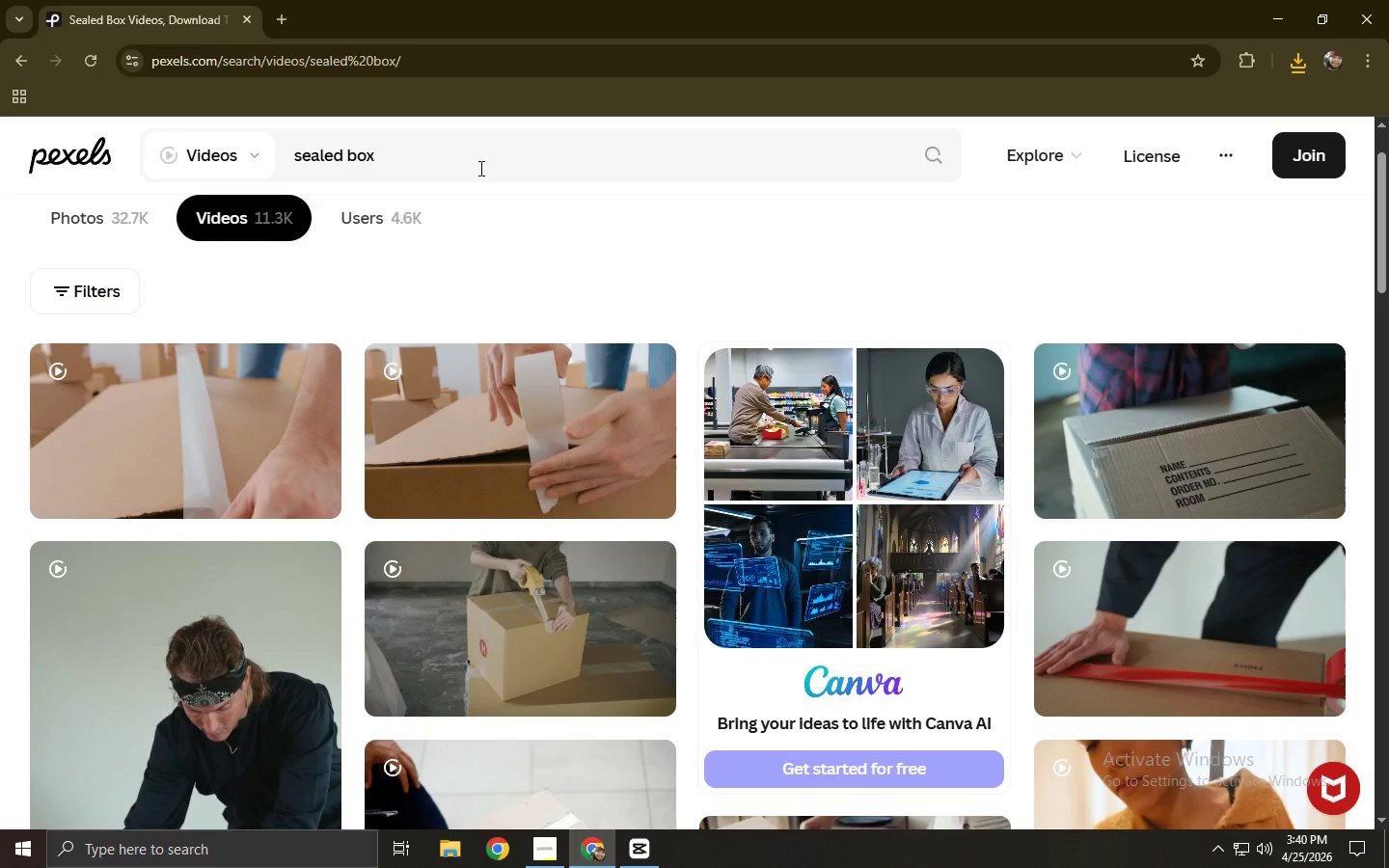 
type(toss onto table)
 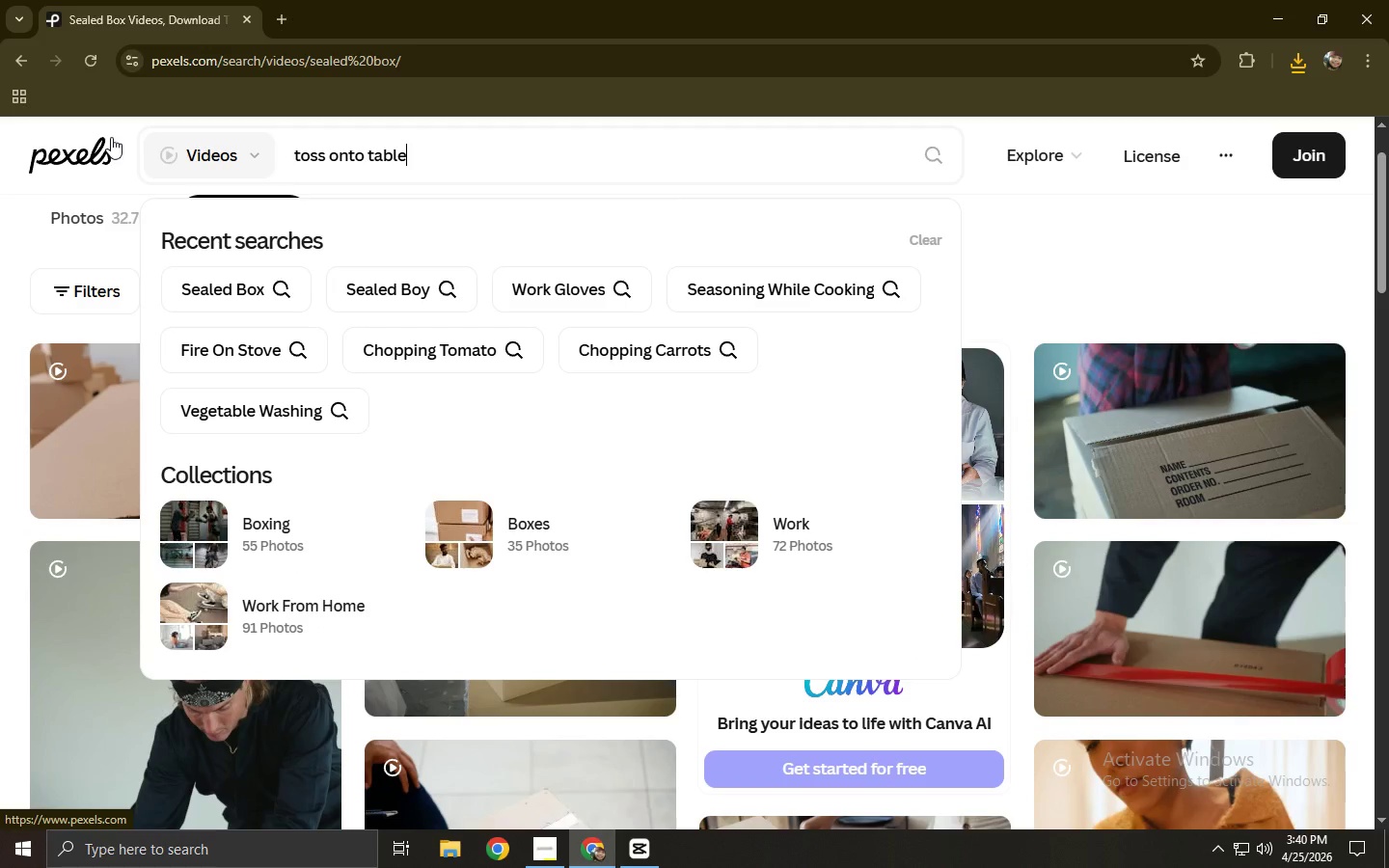 
key(Enter)
 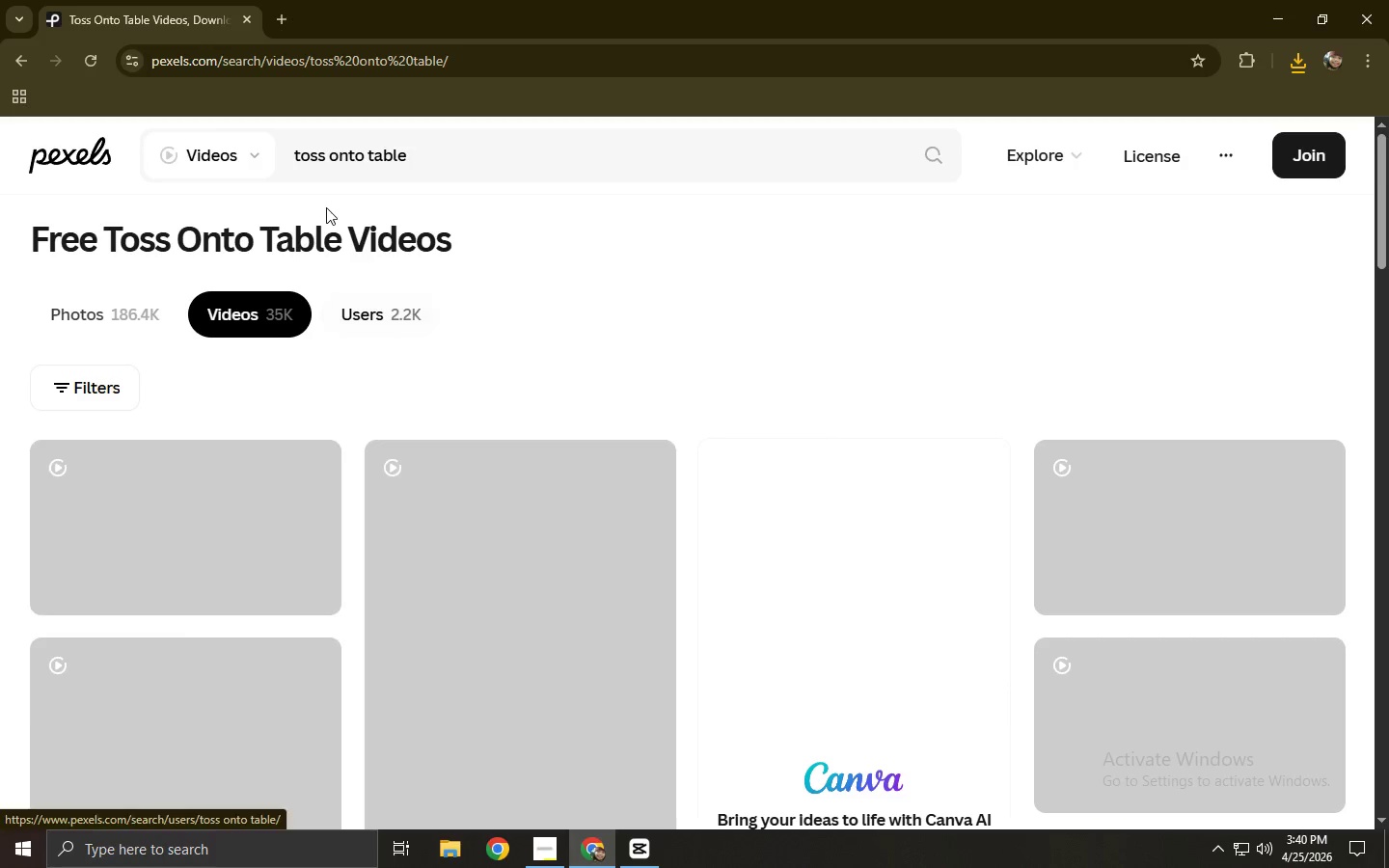 
left_click([294, 170])
 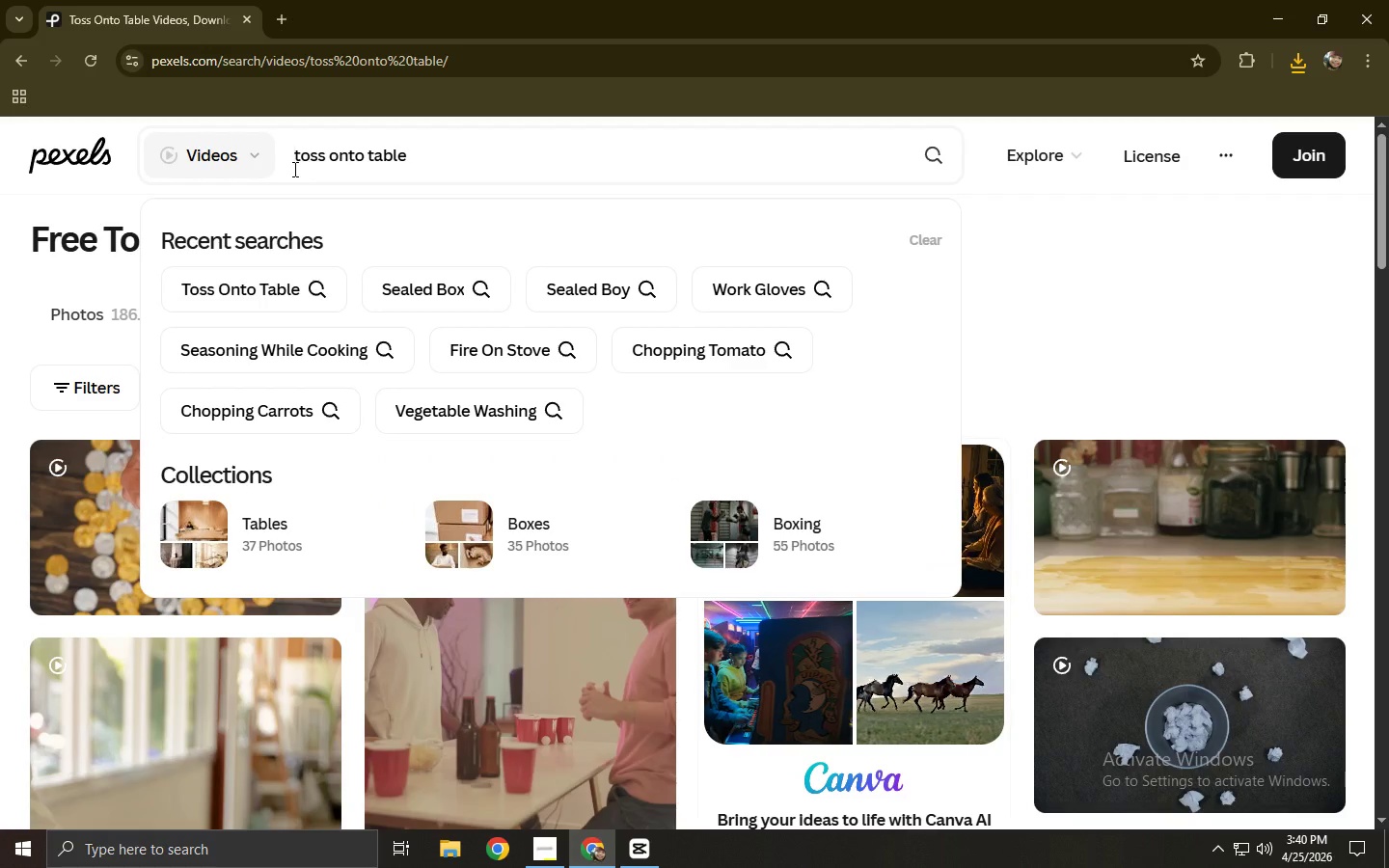 
type(box )
 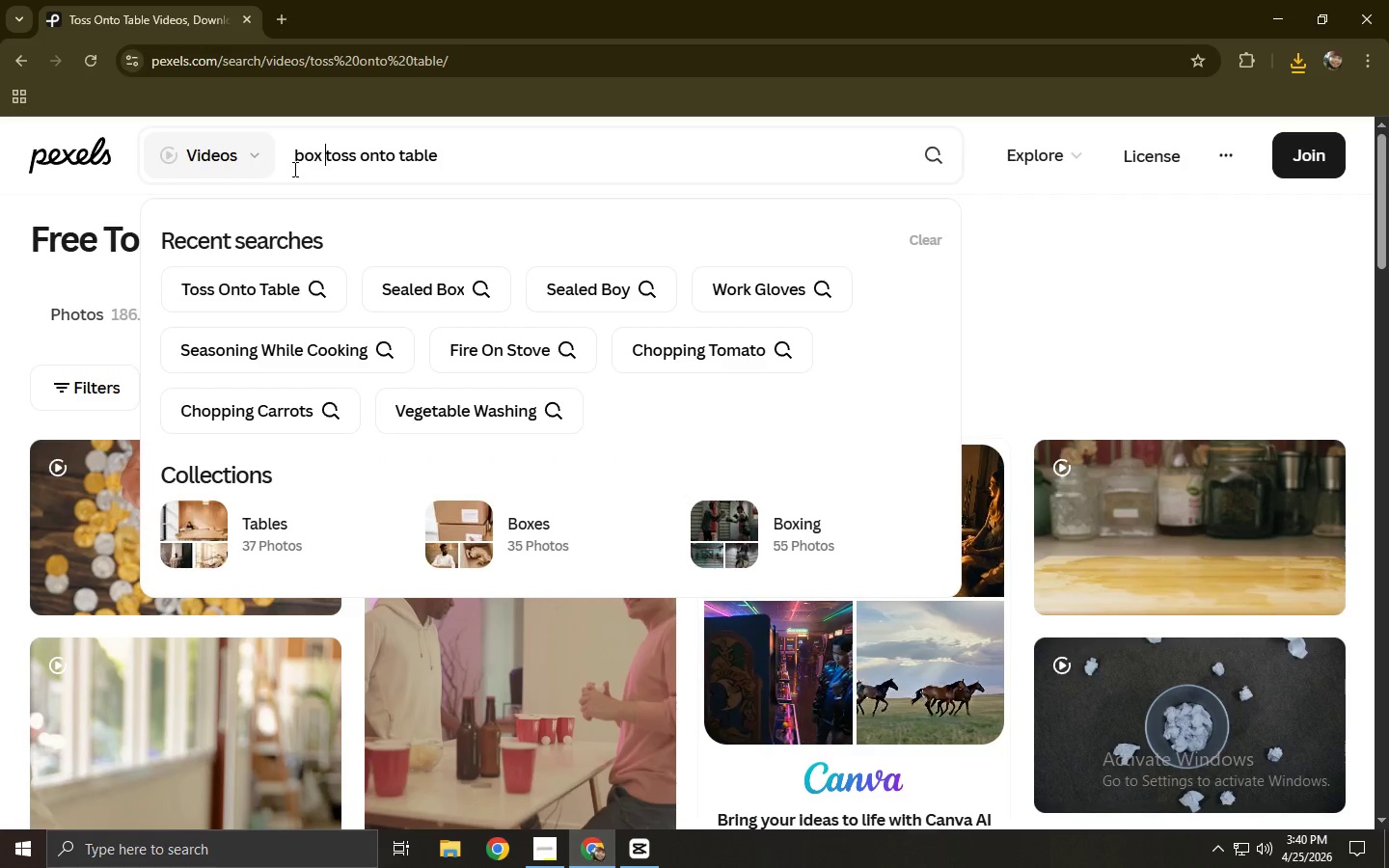 
key(Enter)
 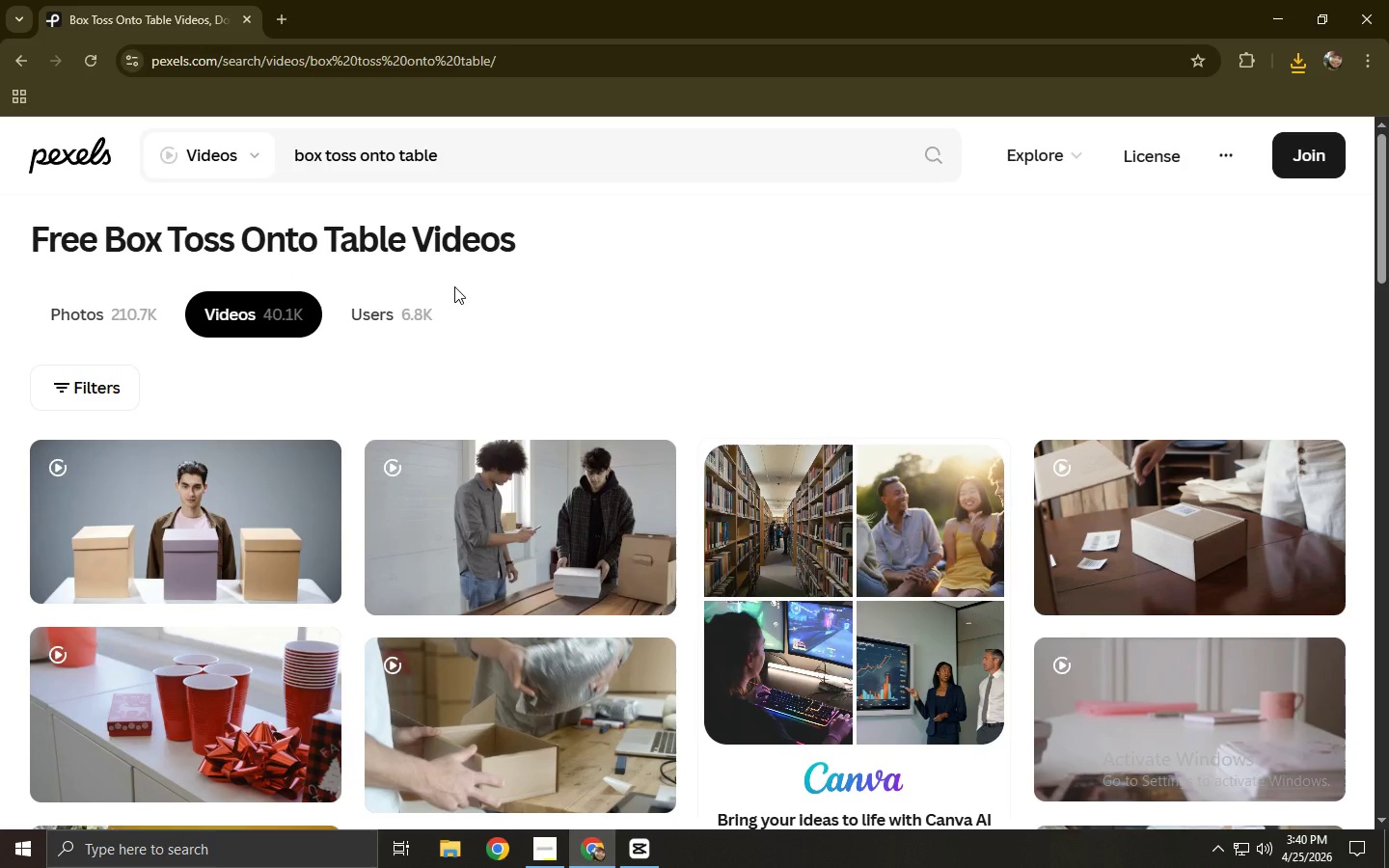 
wait(7.03)
 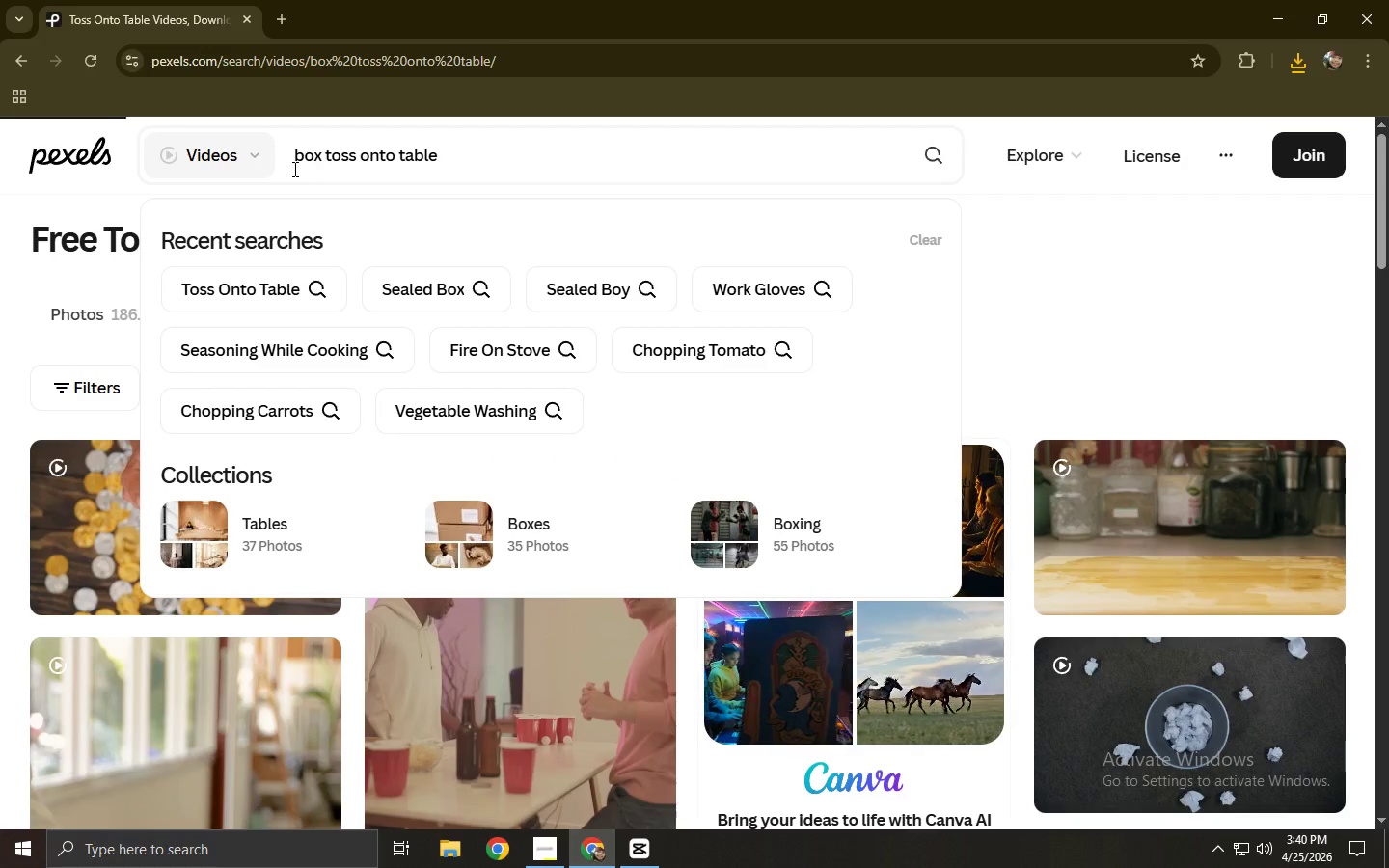 
scroll: coordinate [455, 295], scroll_direction: down, amount: 8.0
 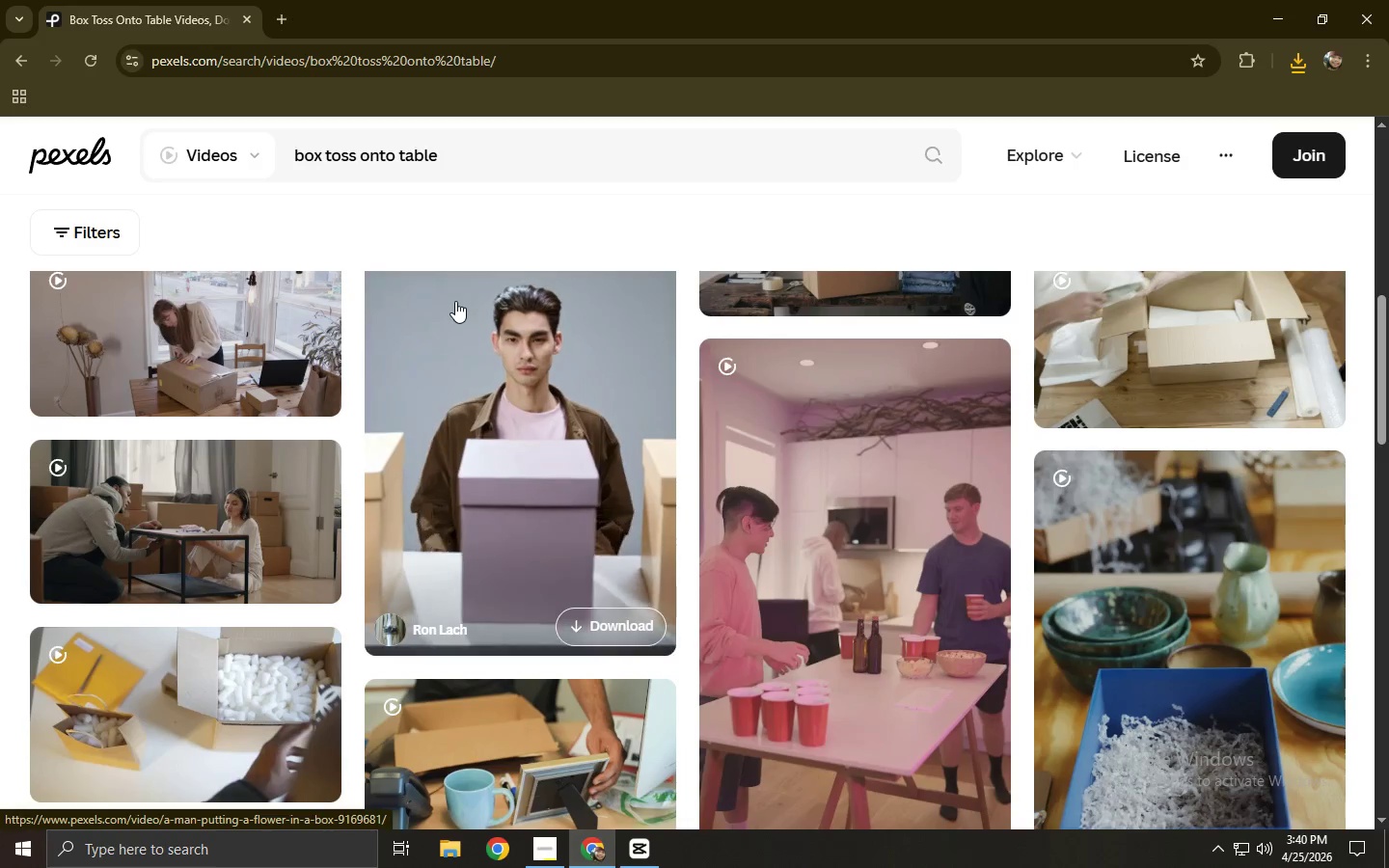 
scroll: coordinate [455, 301], scroll_direction: up, amount: 9.0
 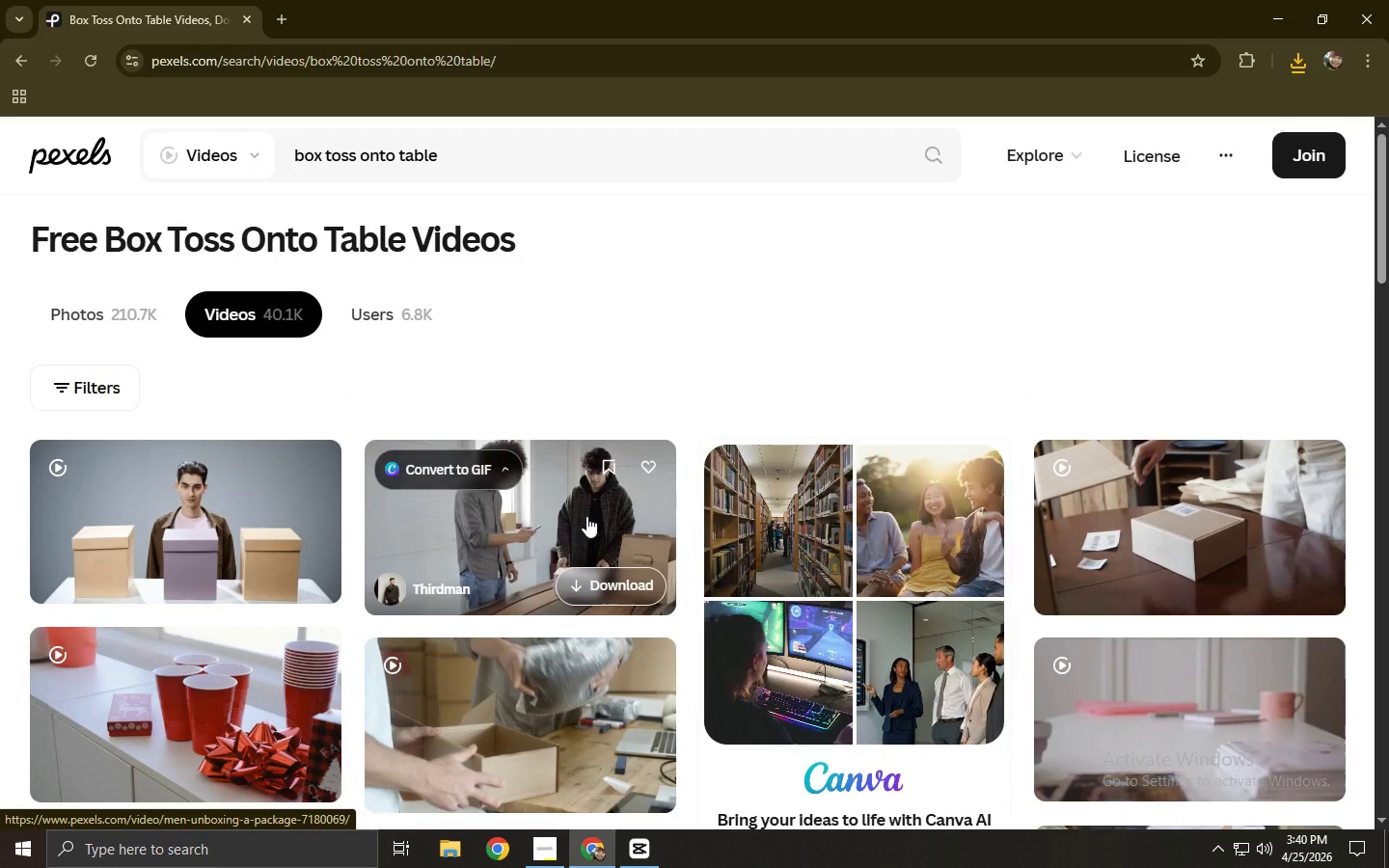 
left_click([586, 516])
 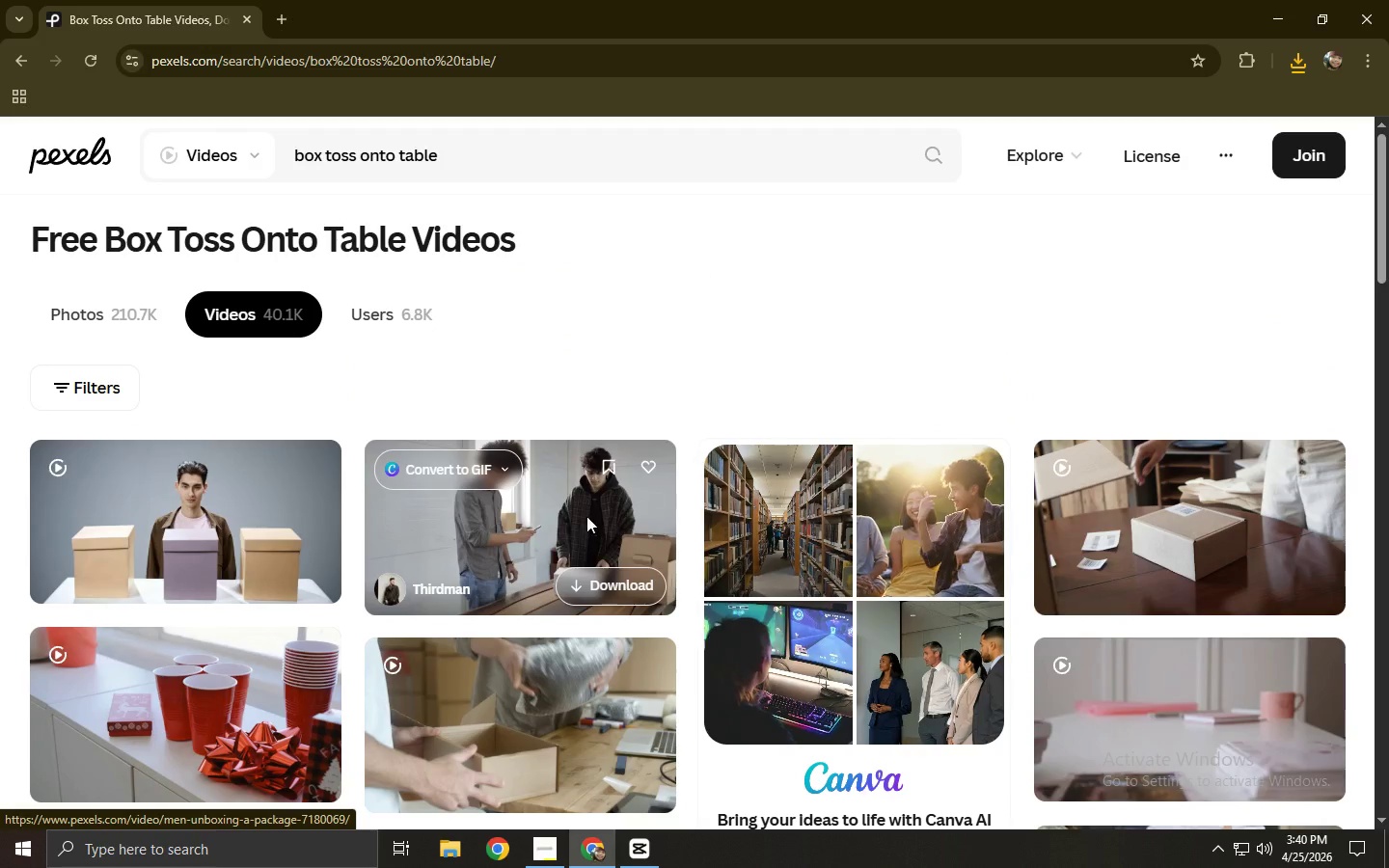 
mouse_move([569, 509])
 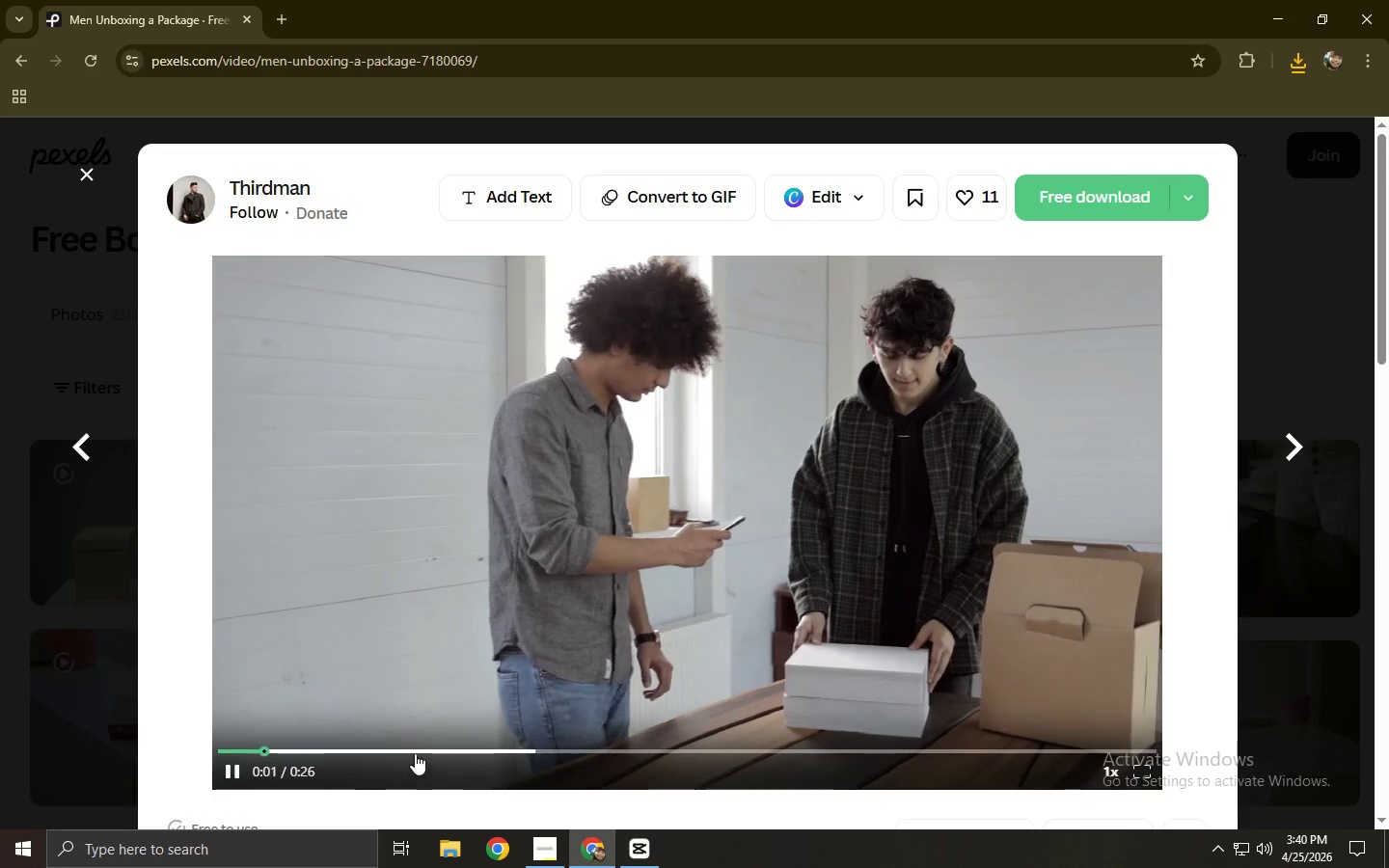 
left_click([421, 743])
 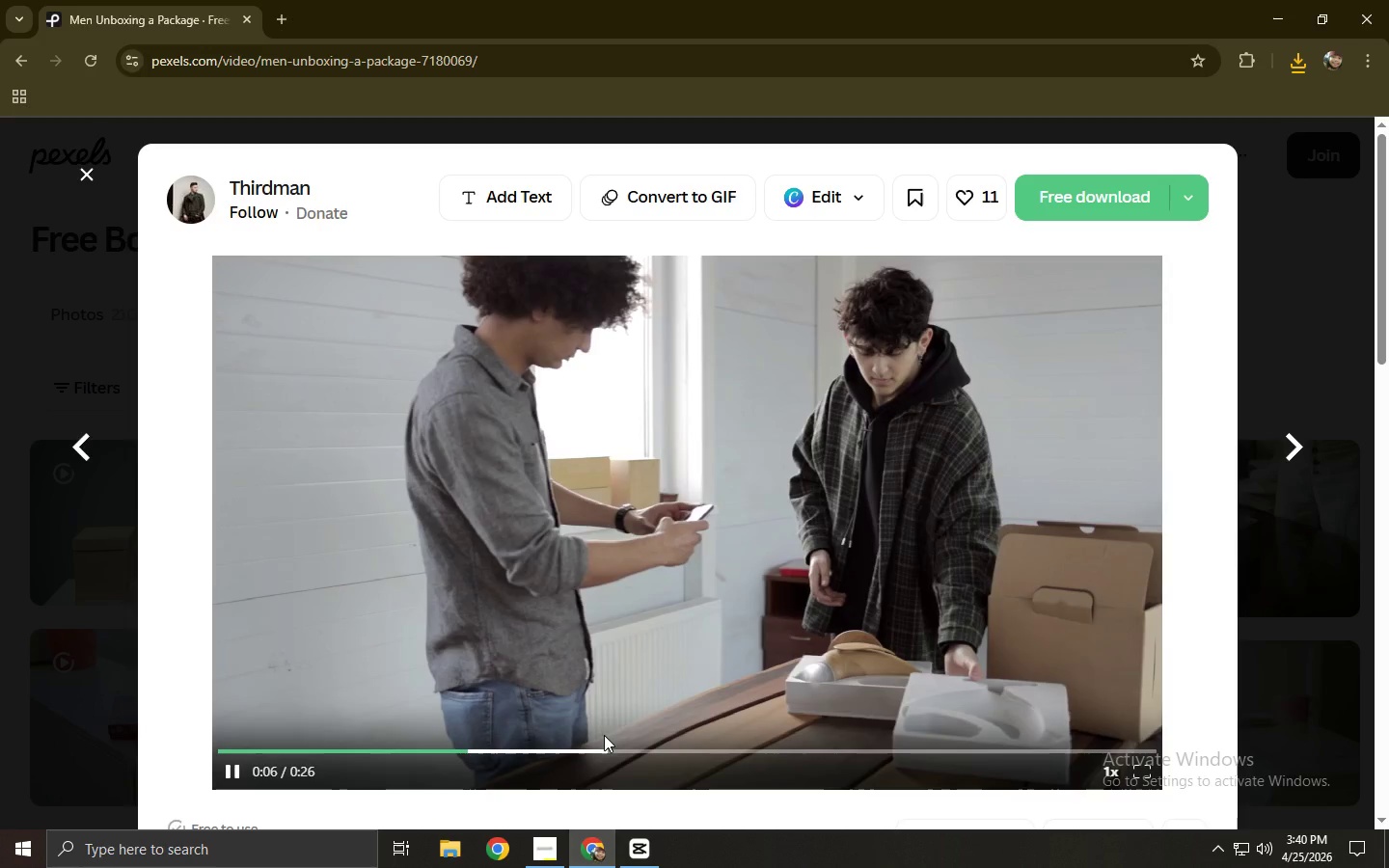 
left_click([594, 752])
 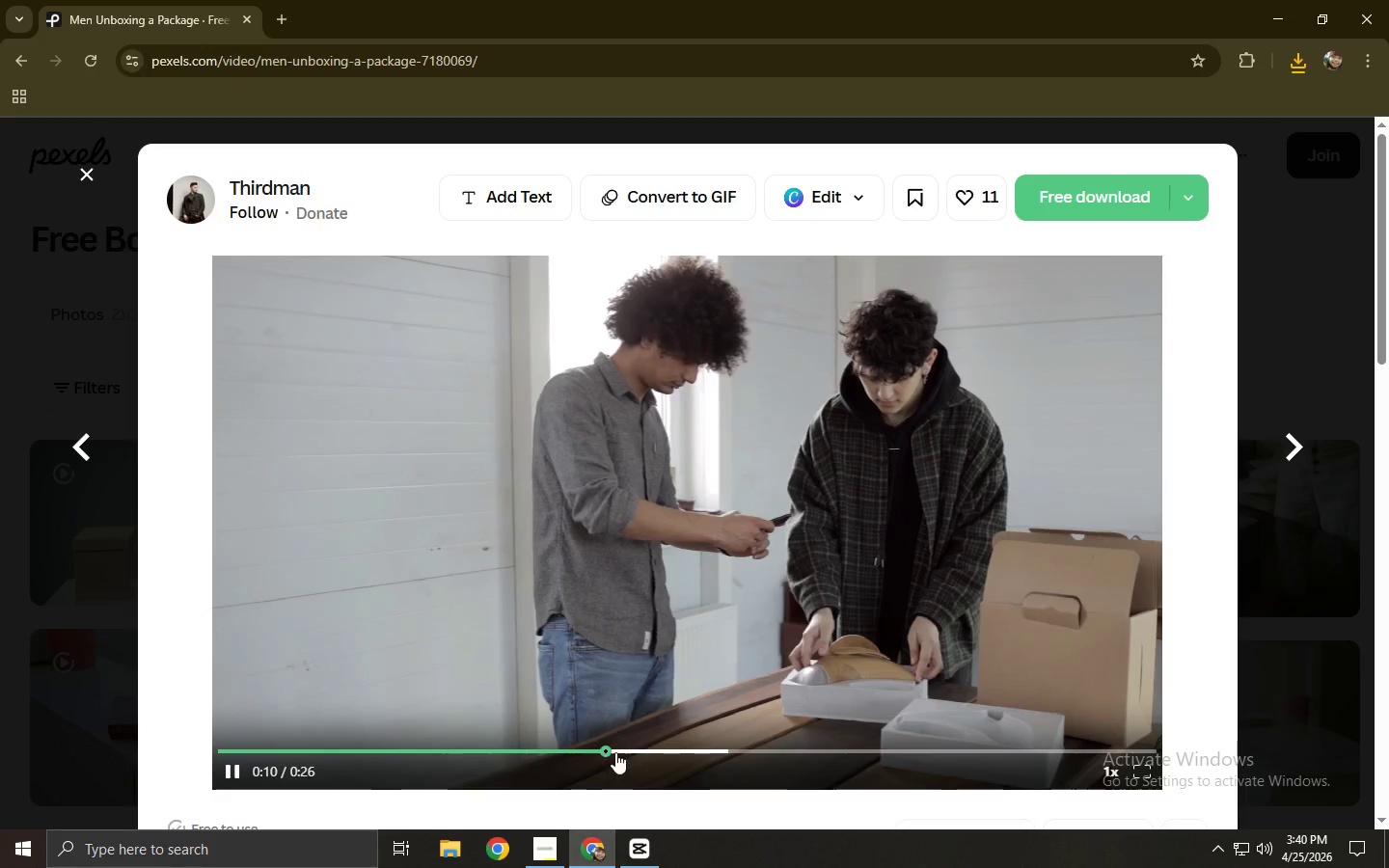 
left_click([666, 754])
 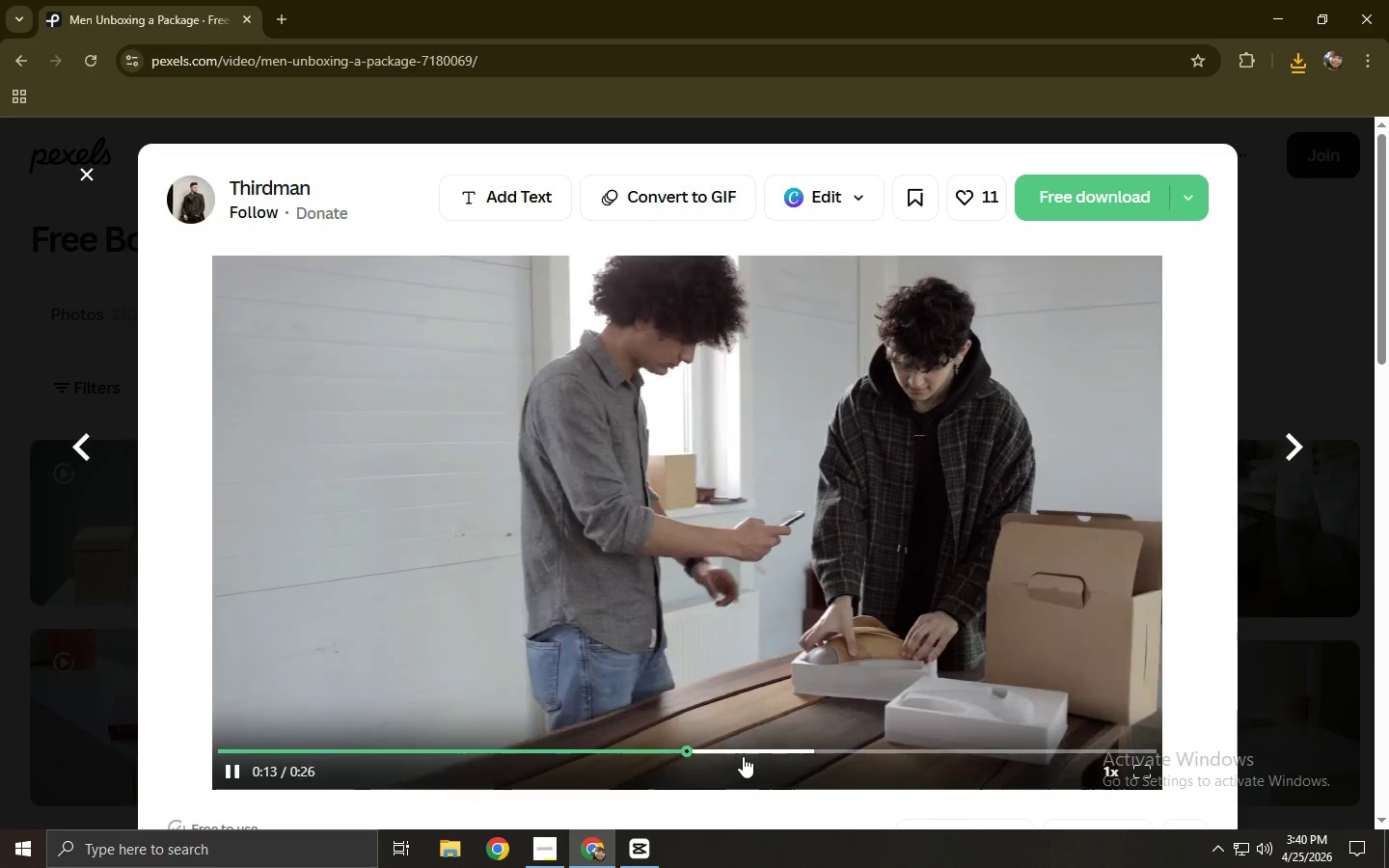 
double_click([834, 750])
 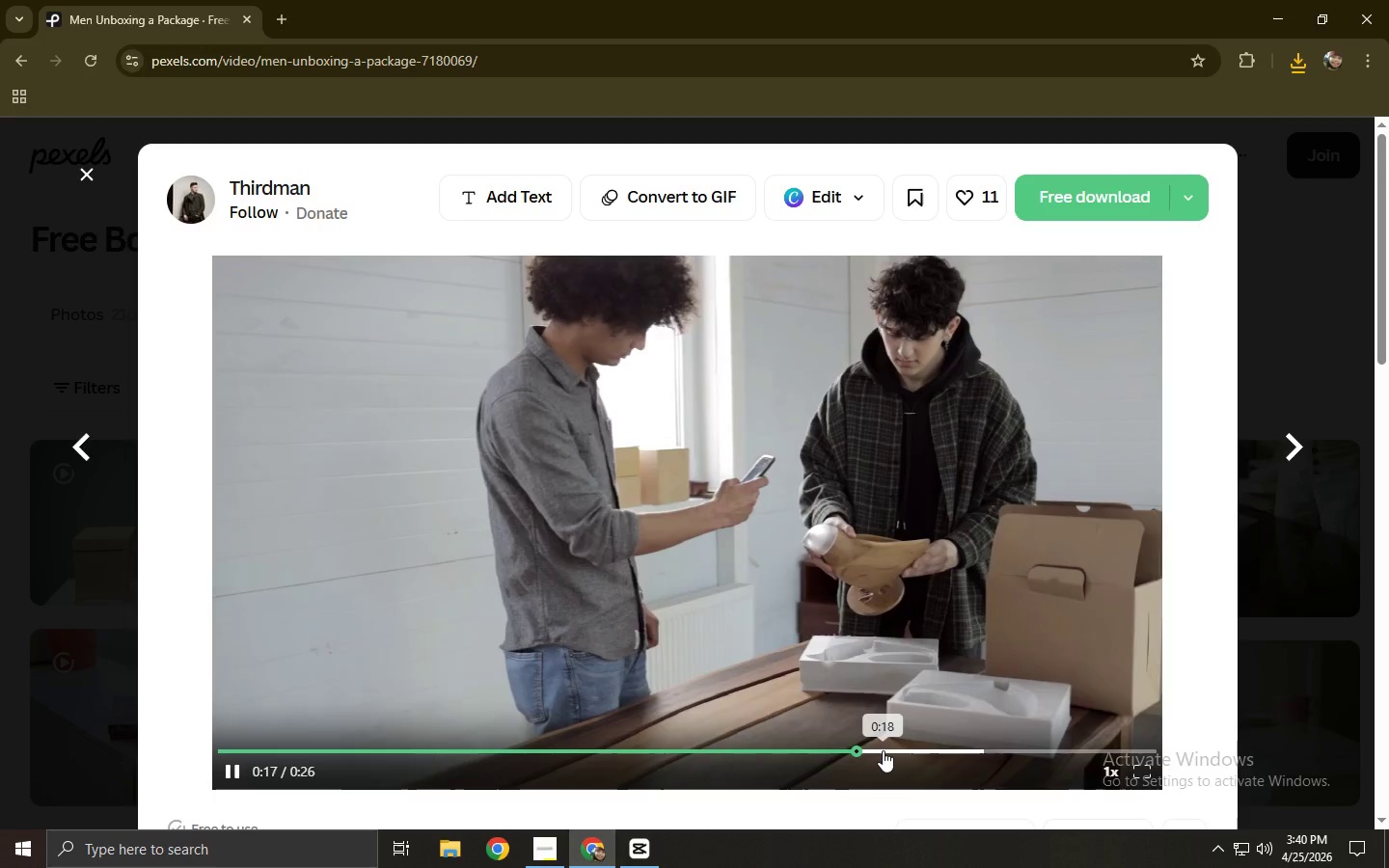 
left_click([898, 750])
 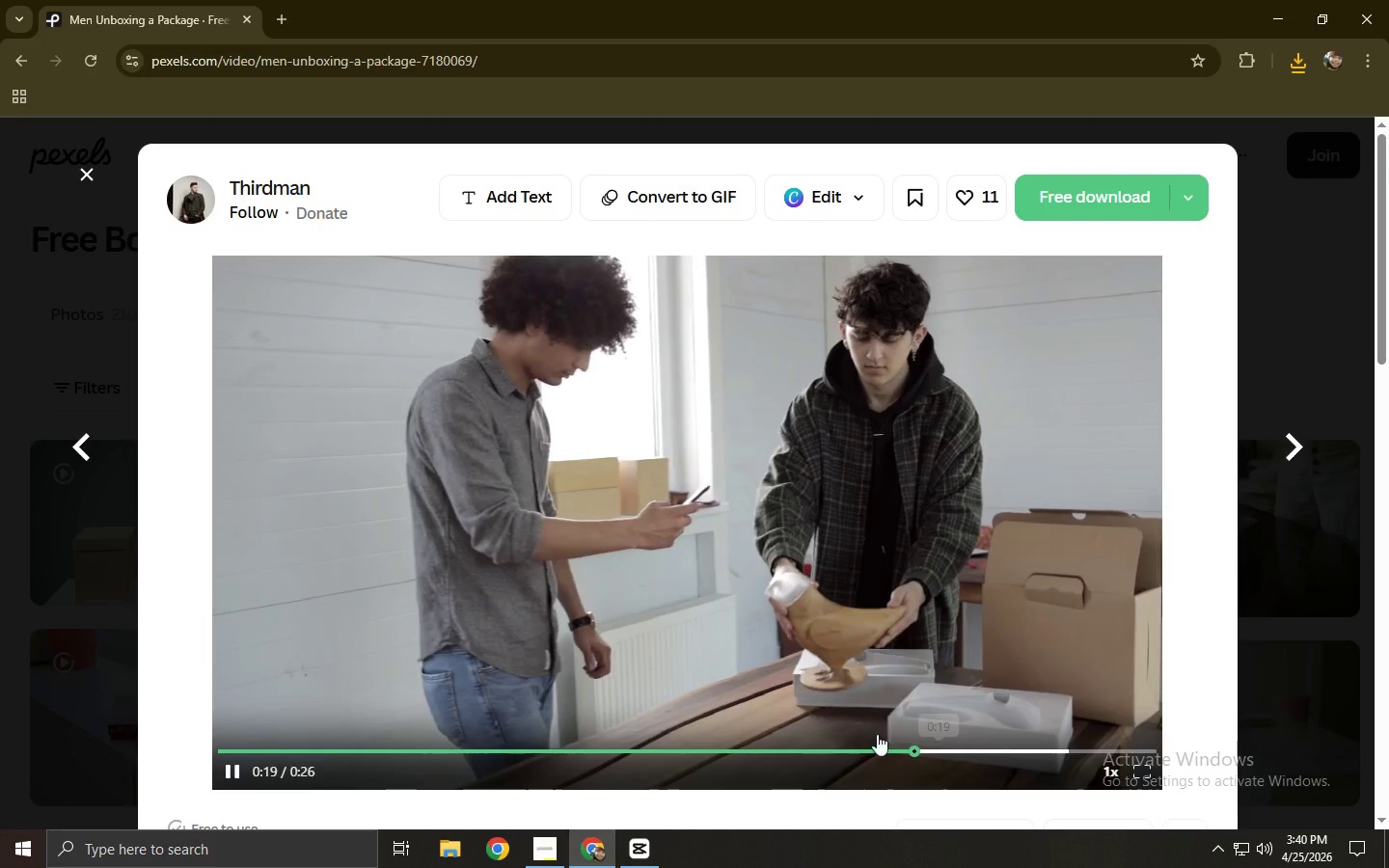 
left_click([0, 562])
 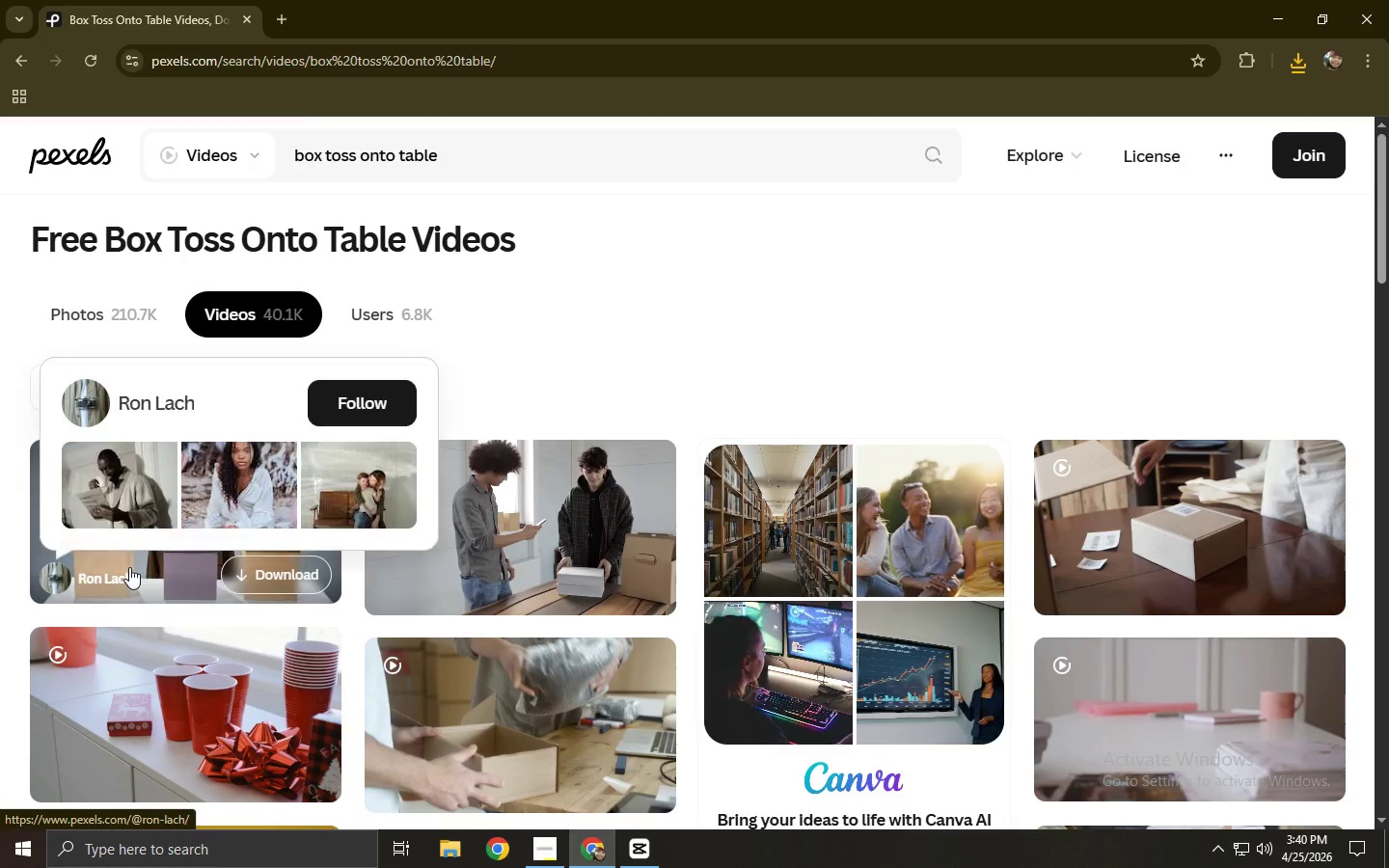 
scroll: coordinate [696, 502], scroll_direction: down, amount: 4.0
 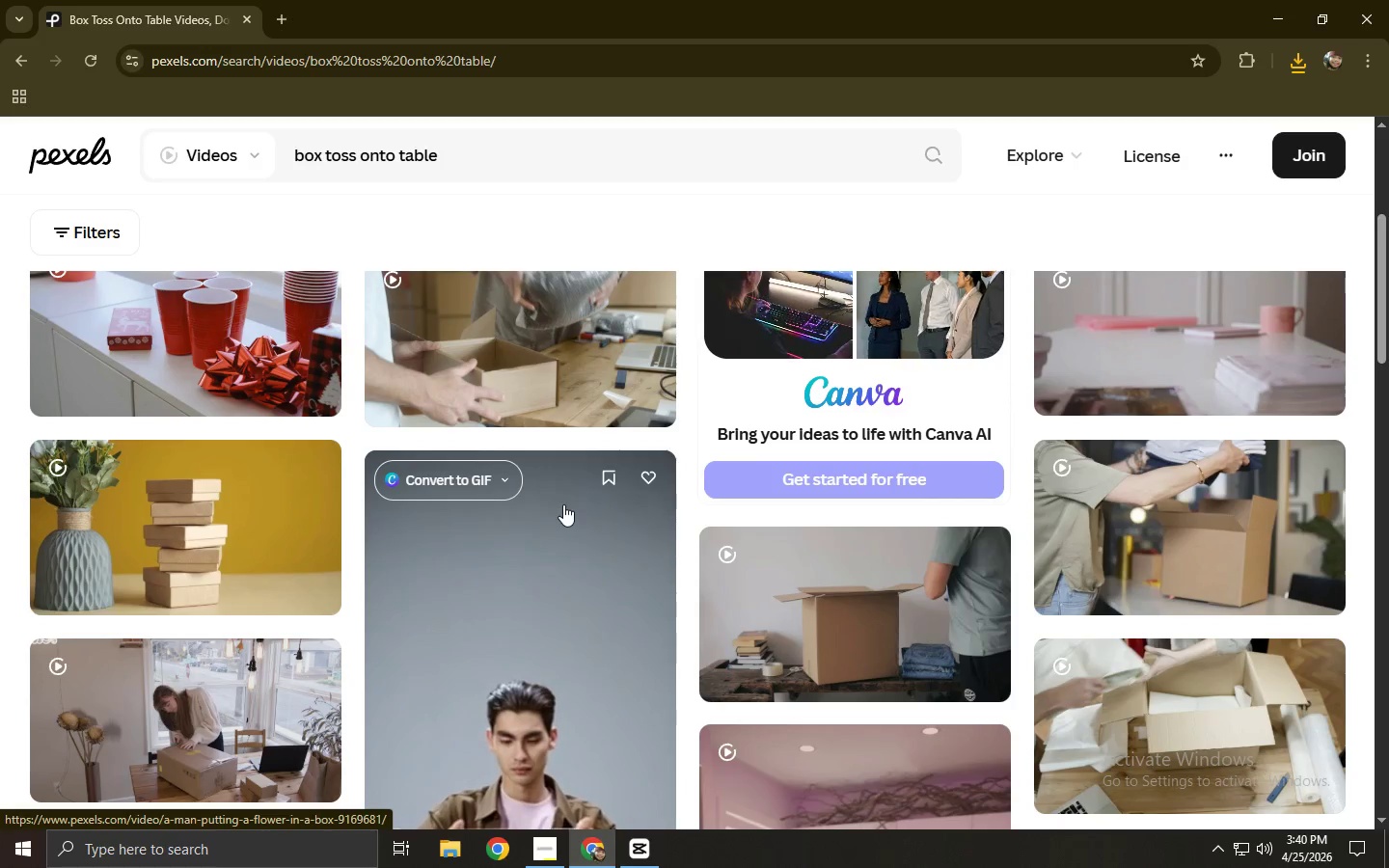 
wait(5.53)
 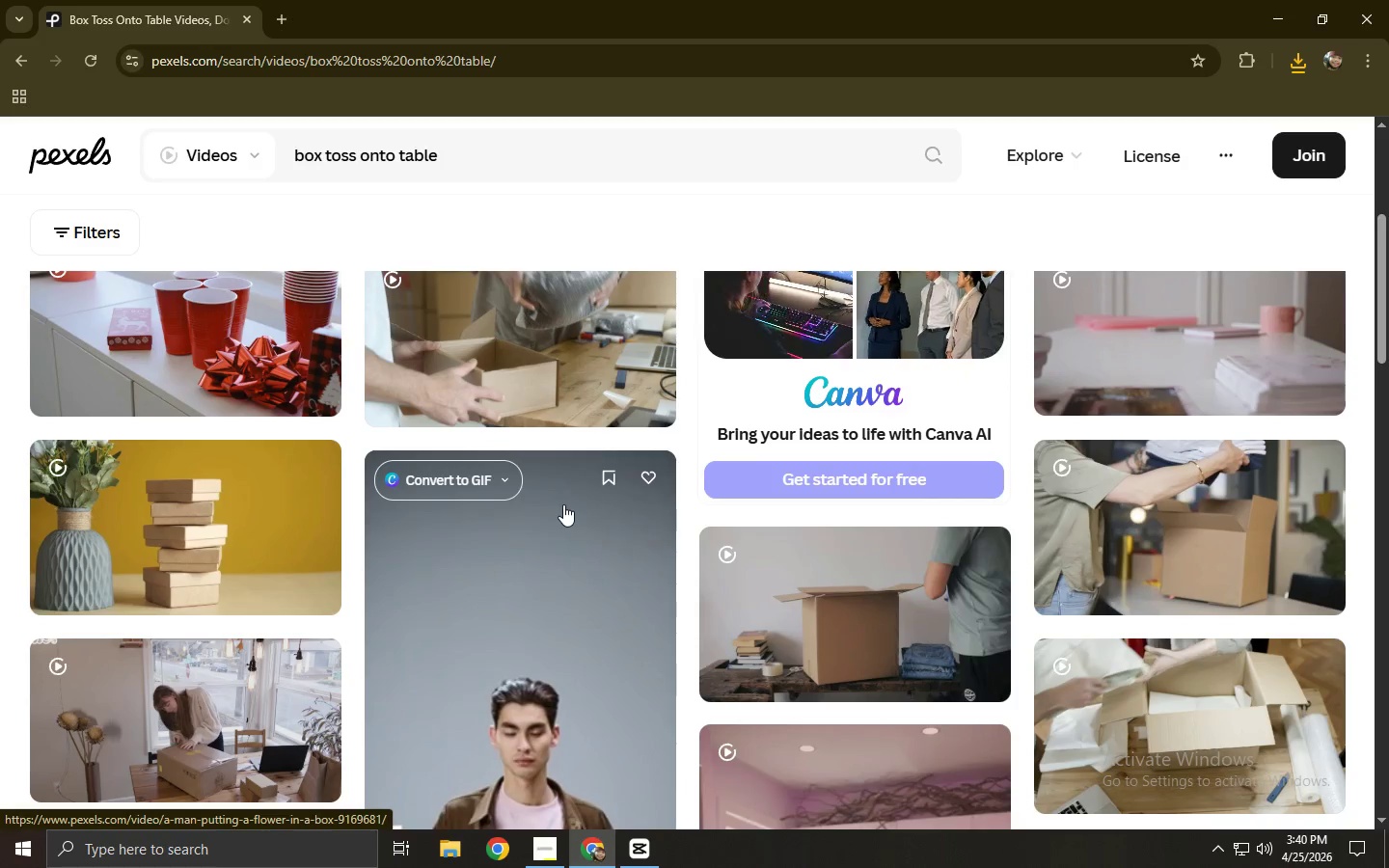 
scroll: coordinate [563, 504], scroll_direction: down, amount: 2.0
 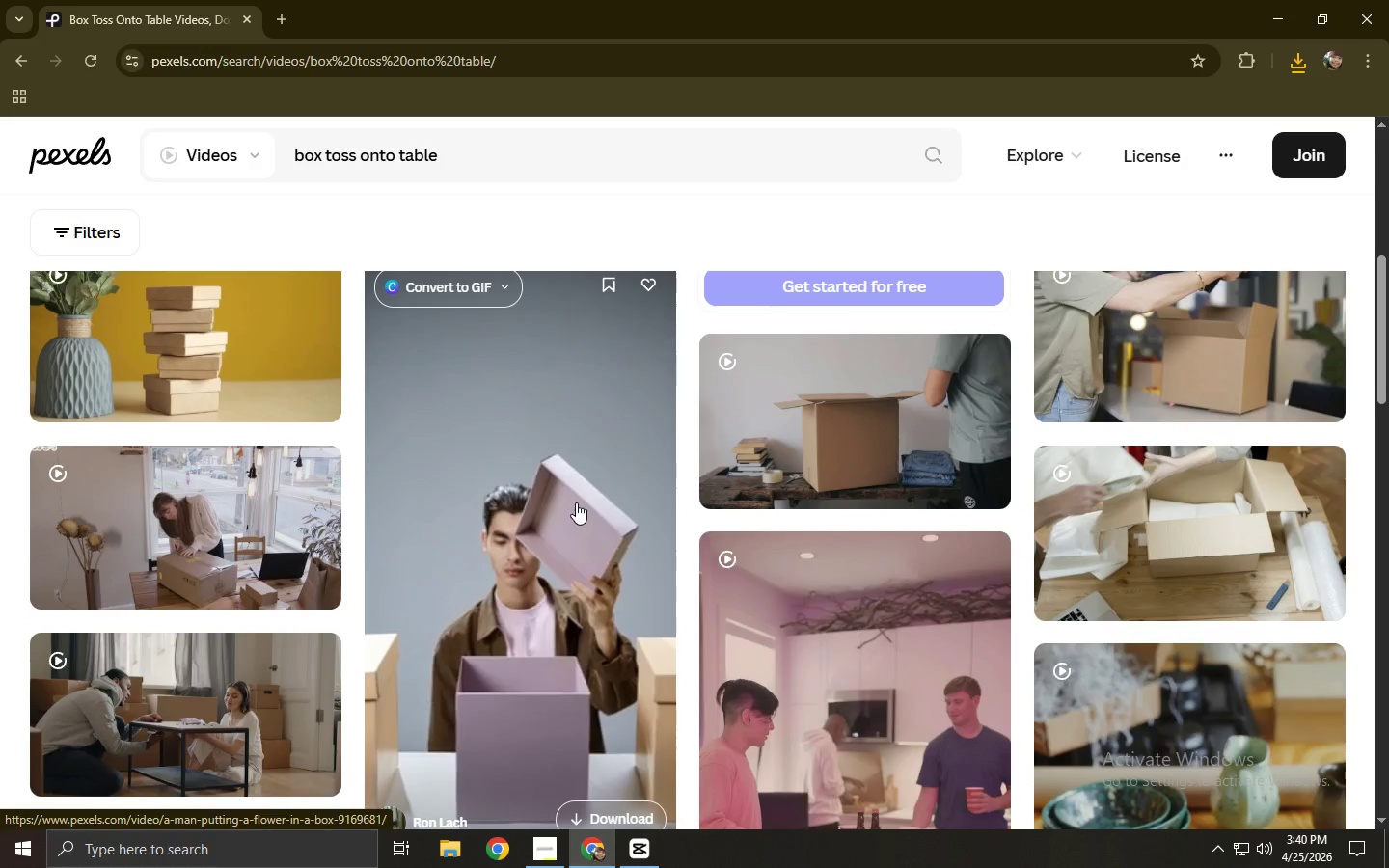 
wait(8.26)
 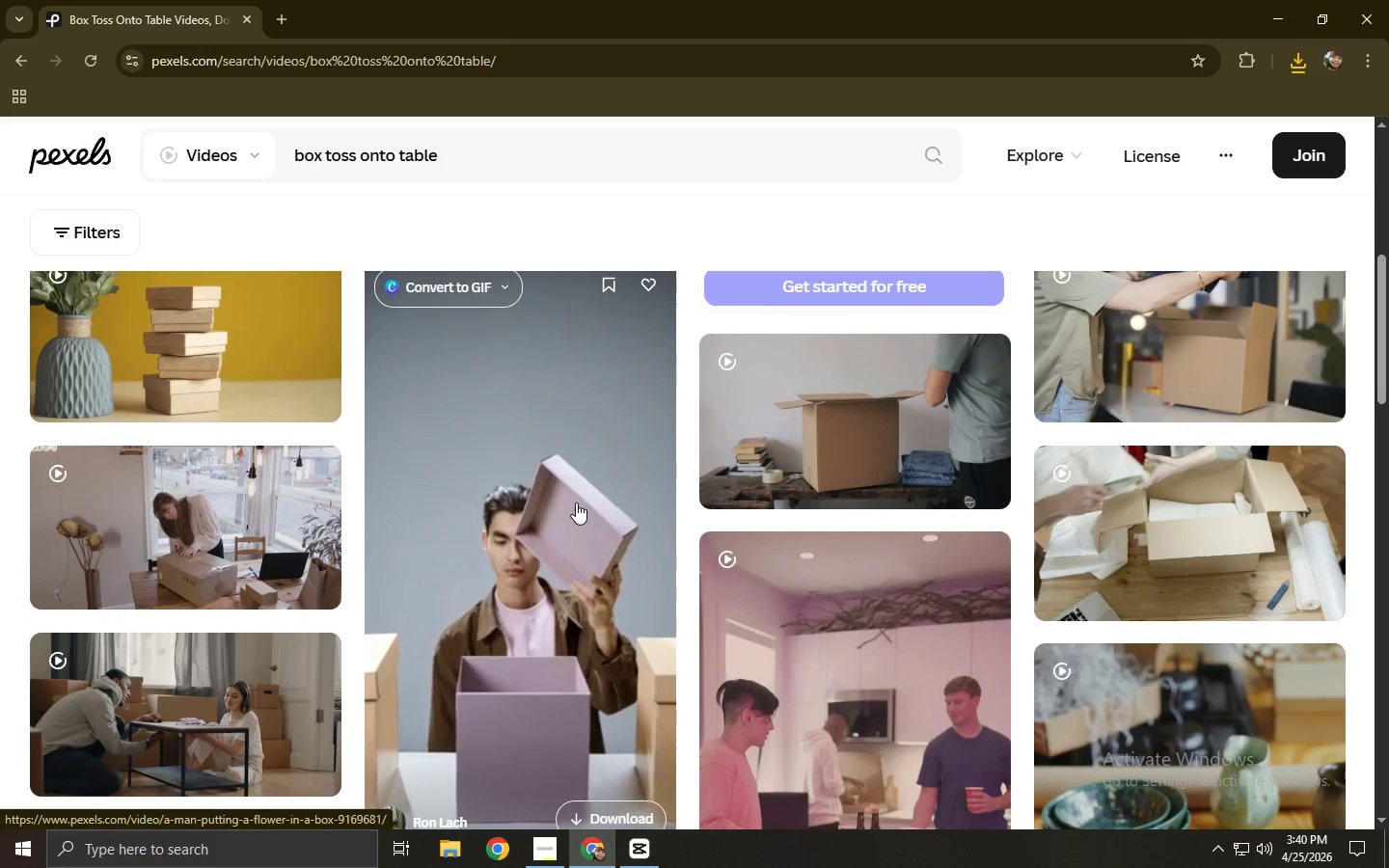 
scroll: coordinate [574, 510], scroll_direction: down, amount: 1.0
 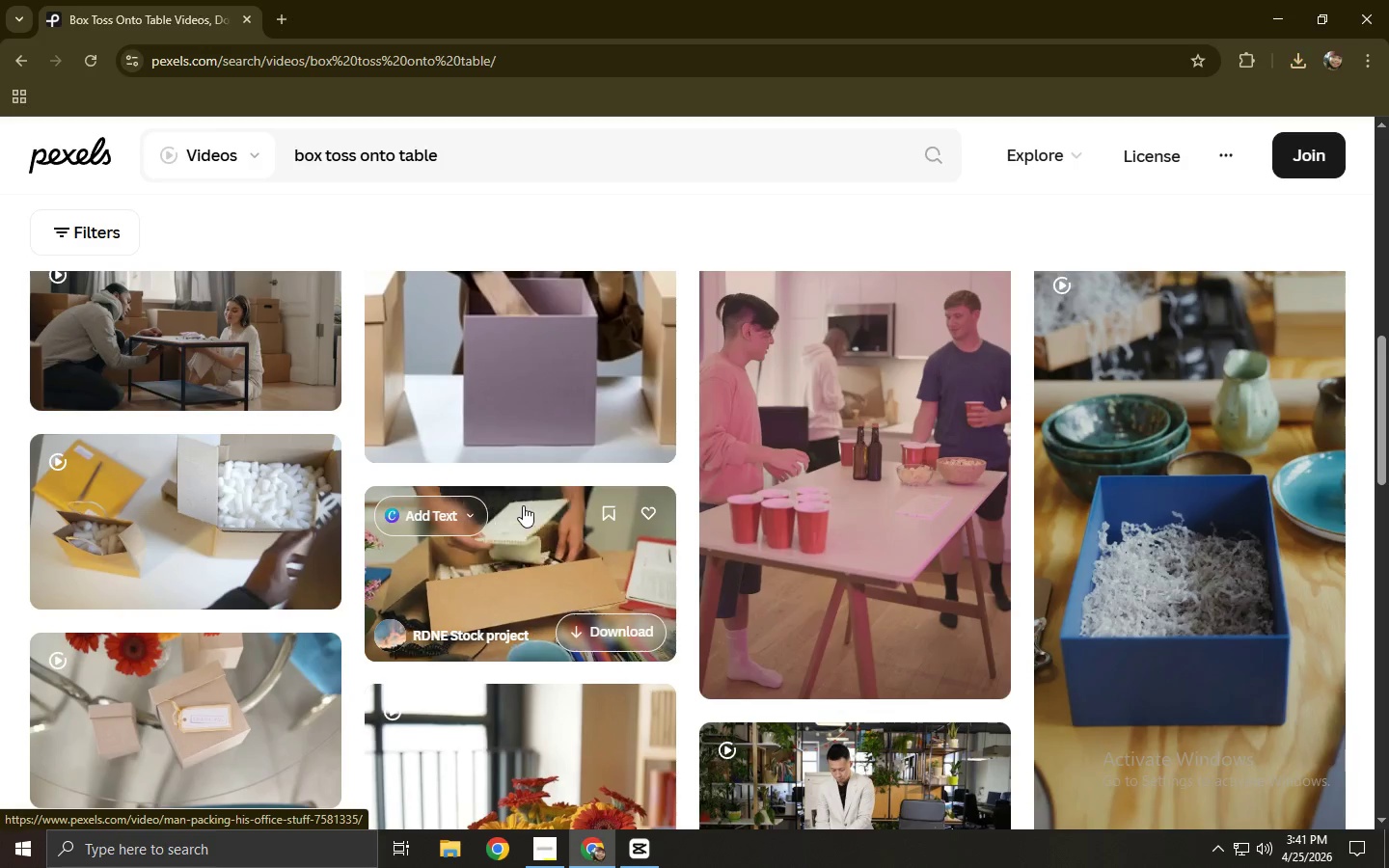 
wait(7.33)
 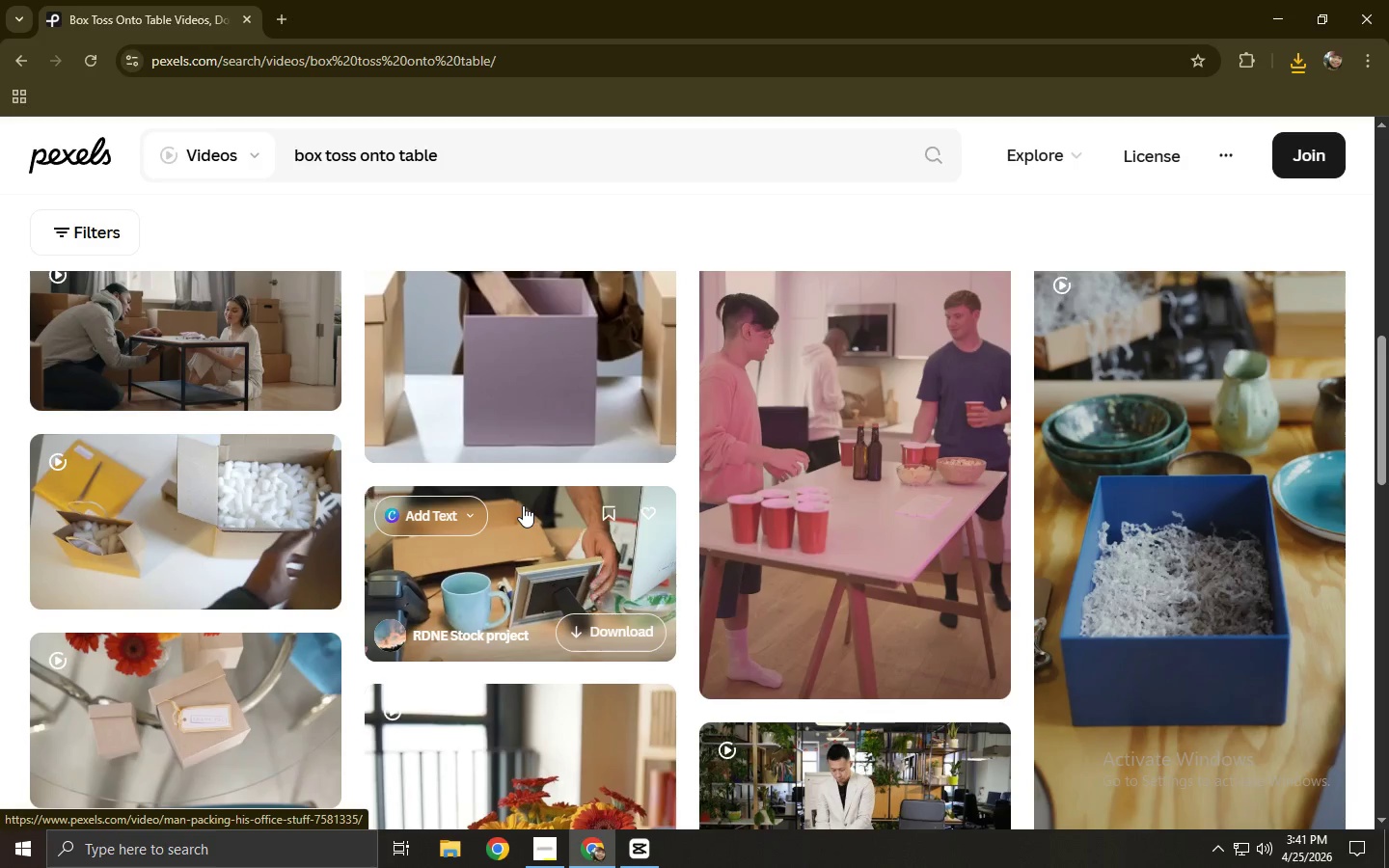 
scroll: coordinate [523, 505], scroll_direction: down, amount: 3.0
 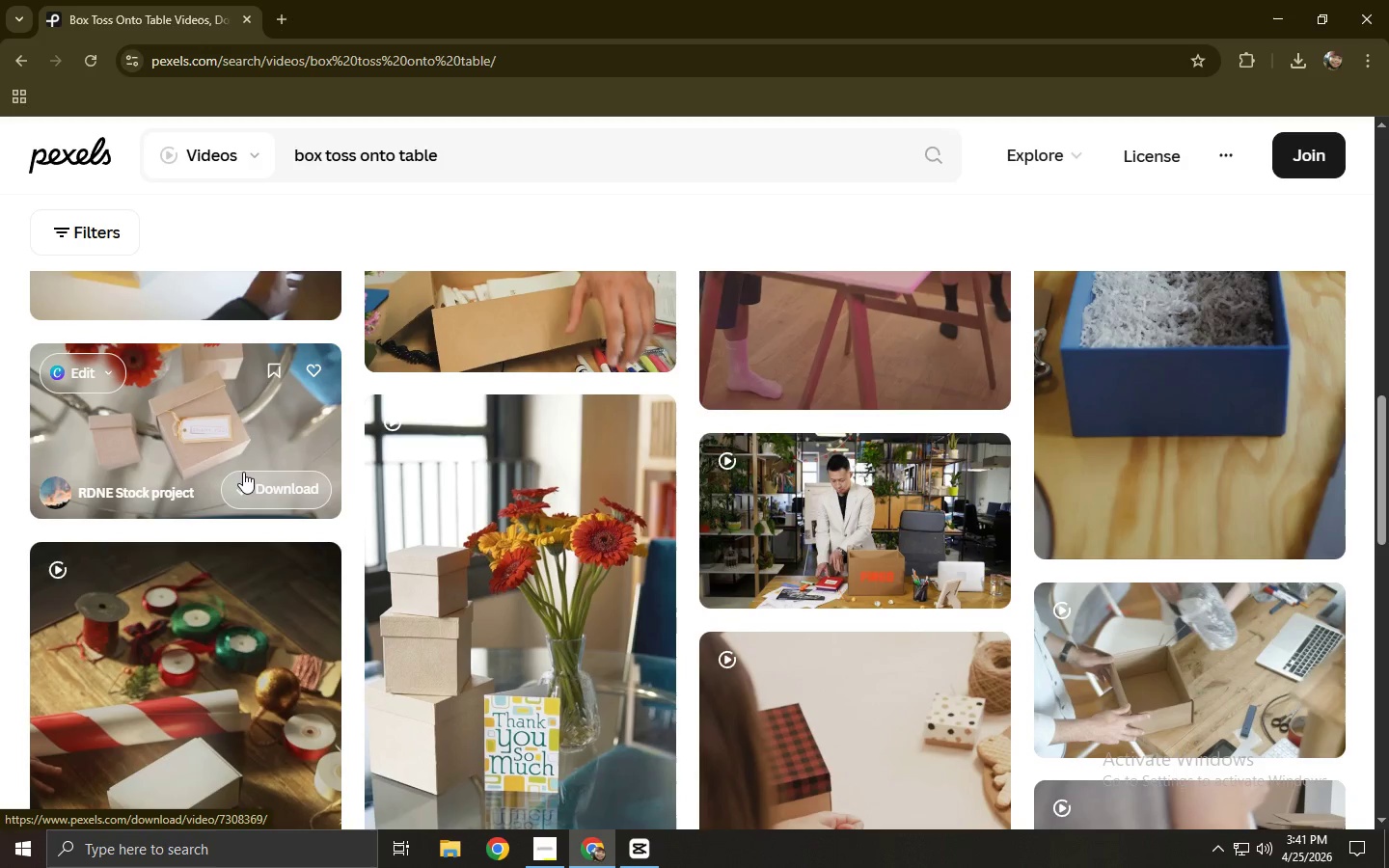 
scroll: coordinate [278, 485], scroll_direction: up, amount: 7.0
 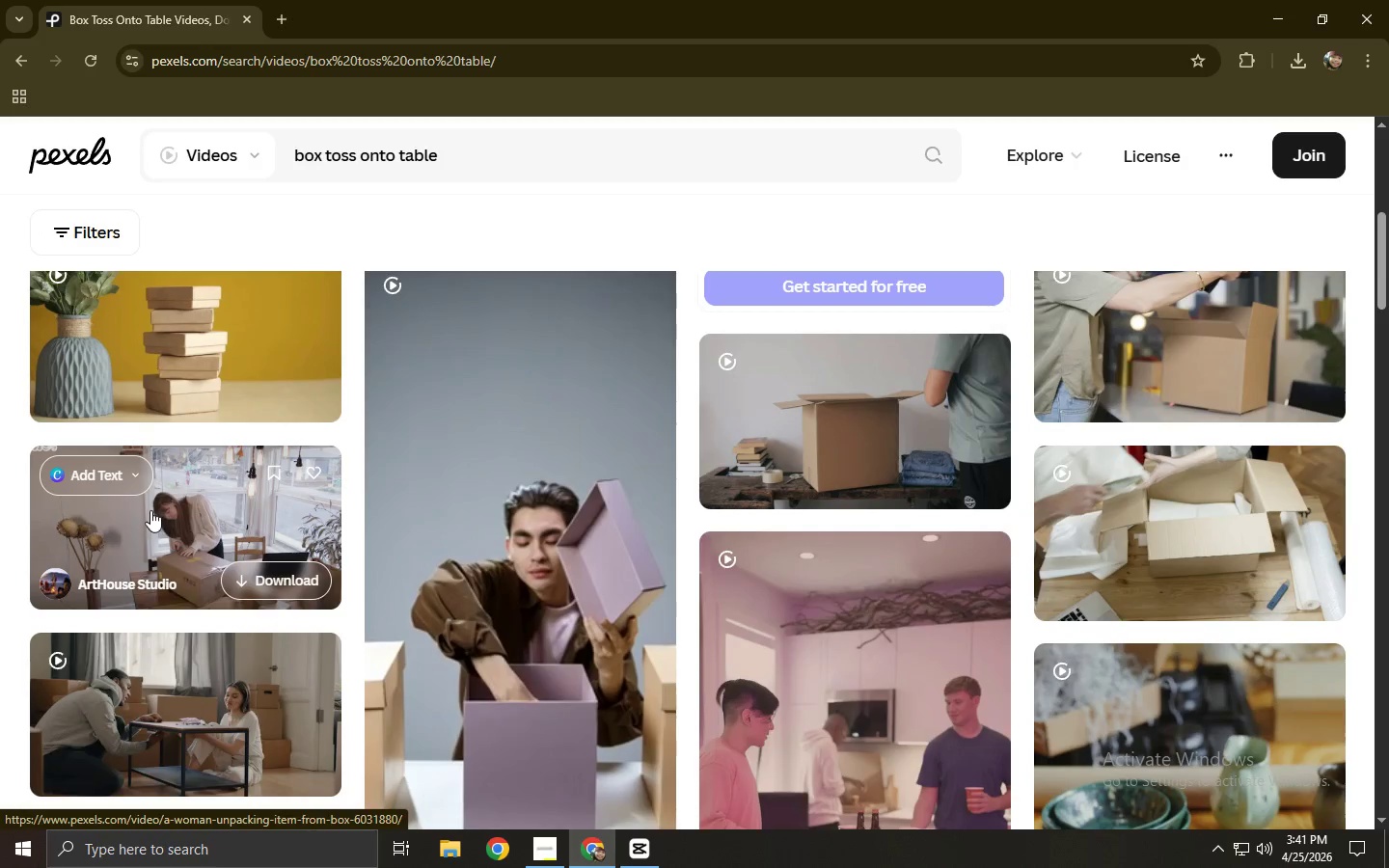 
left_click([181, 523])
 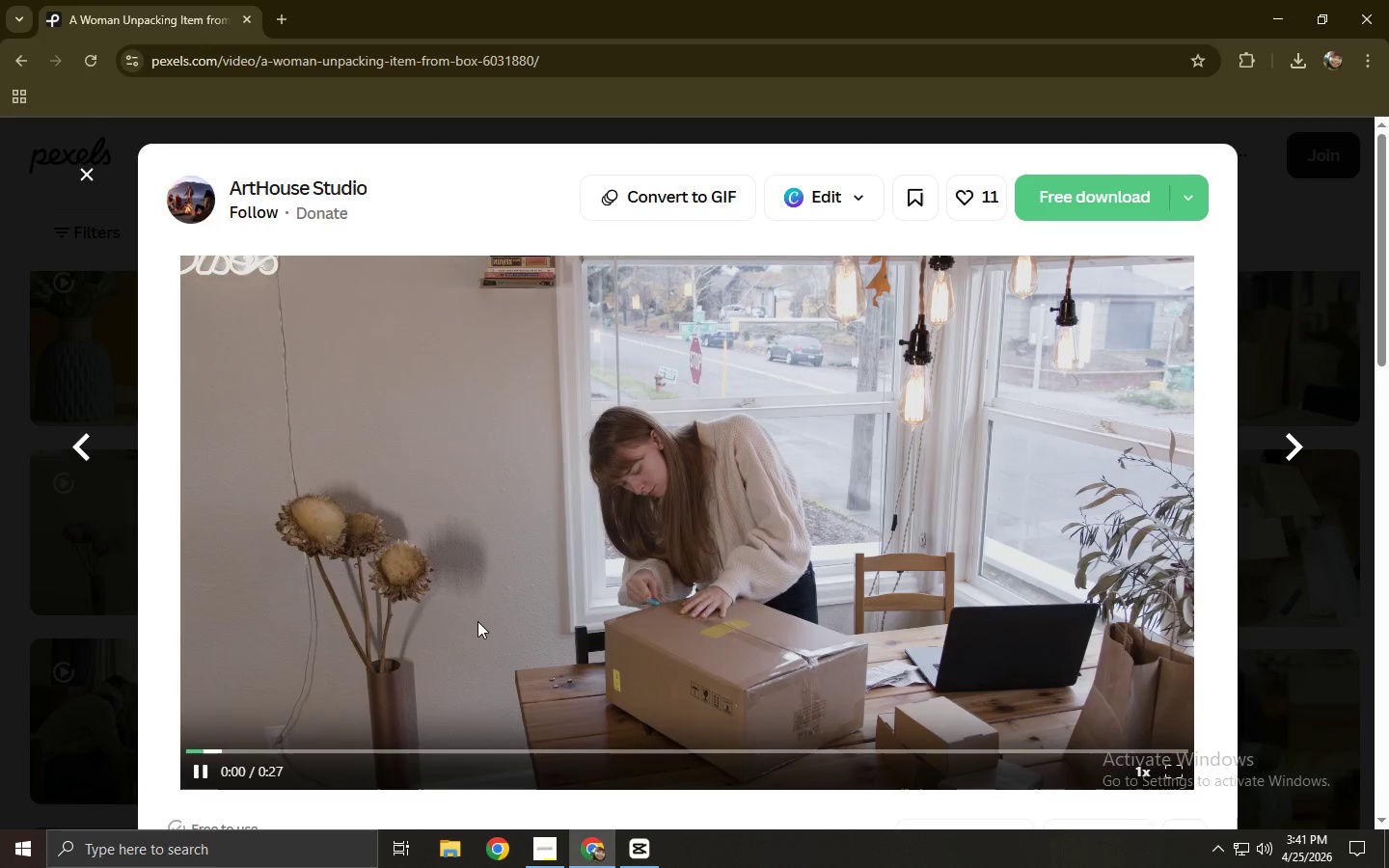 
wait(6.44)
 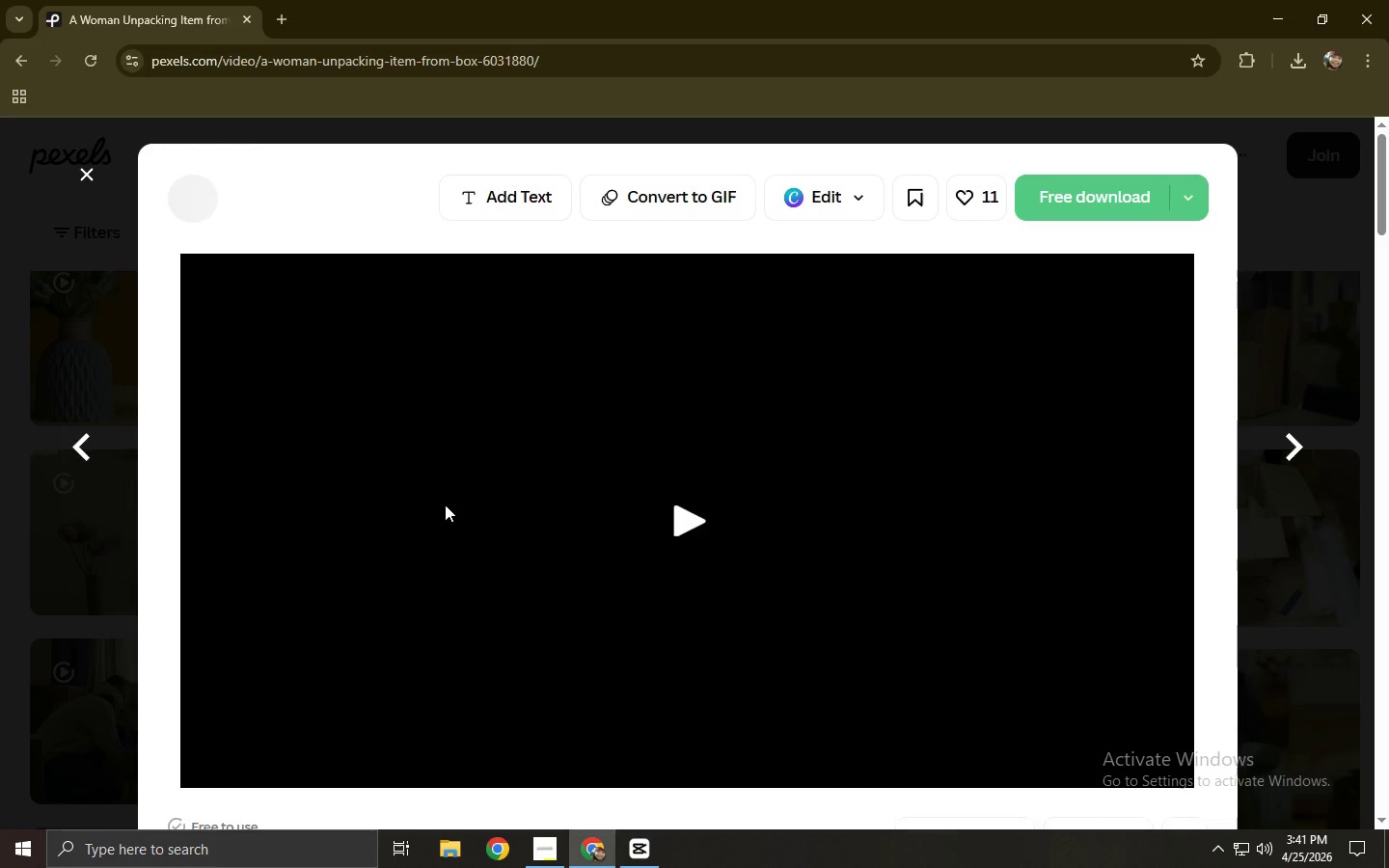 
mouse_move([271, 748])
 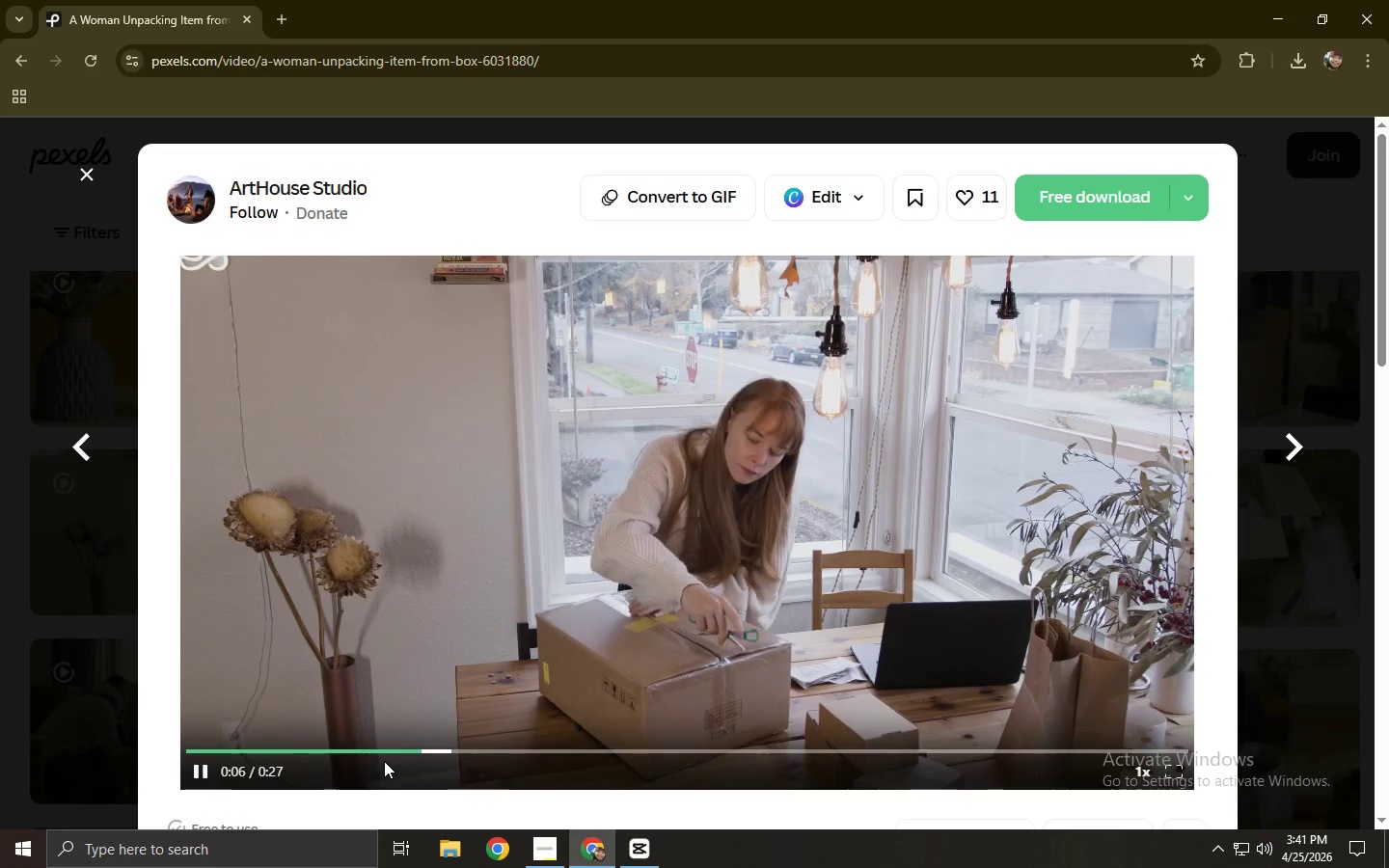 
scroll: coordinate [607, 637], scroll_direction: down, amount: 7.0
 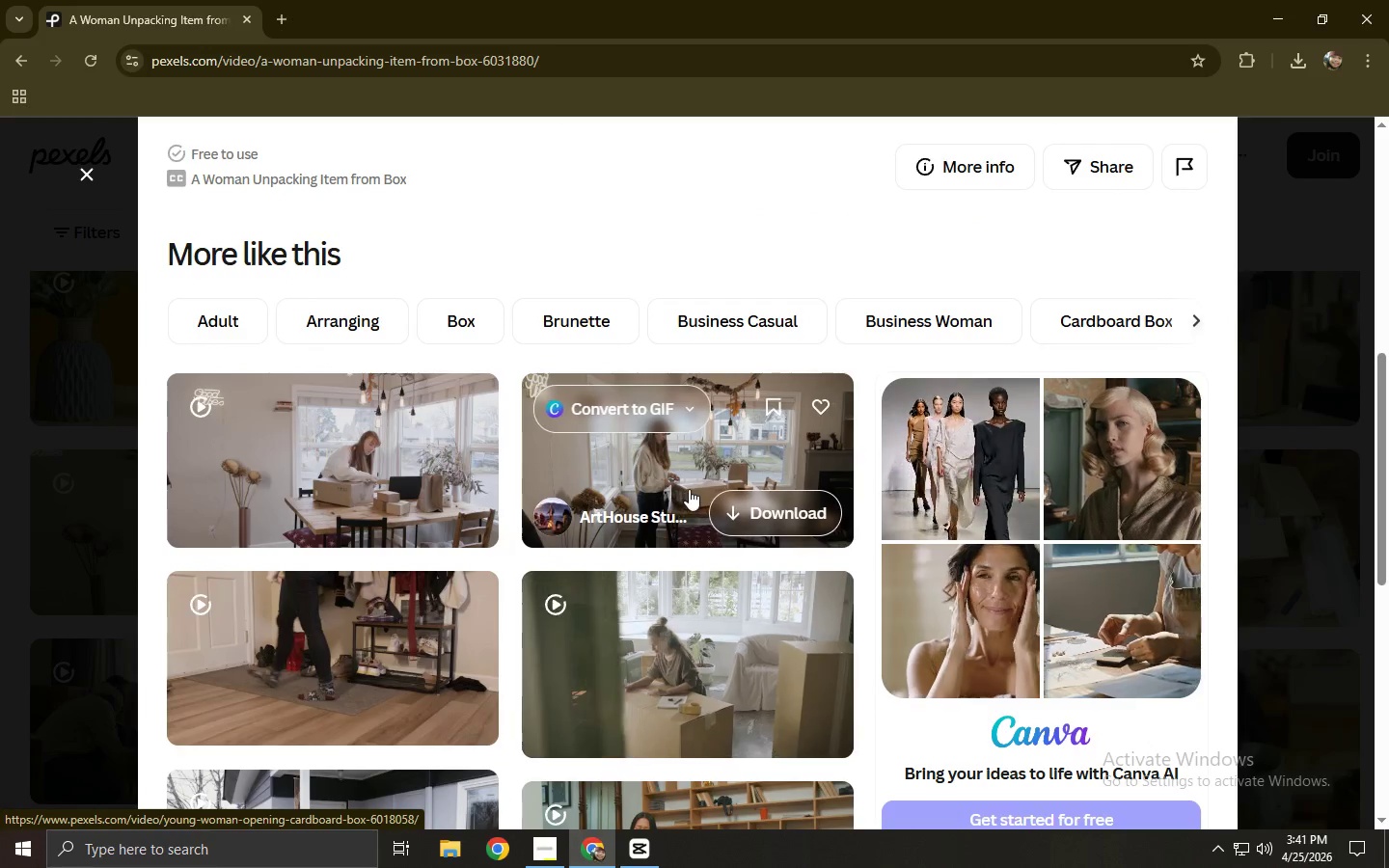 
left_click([690, 472])
 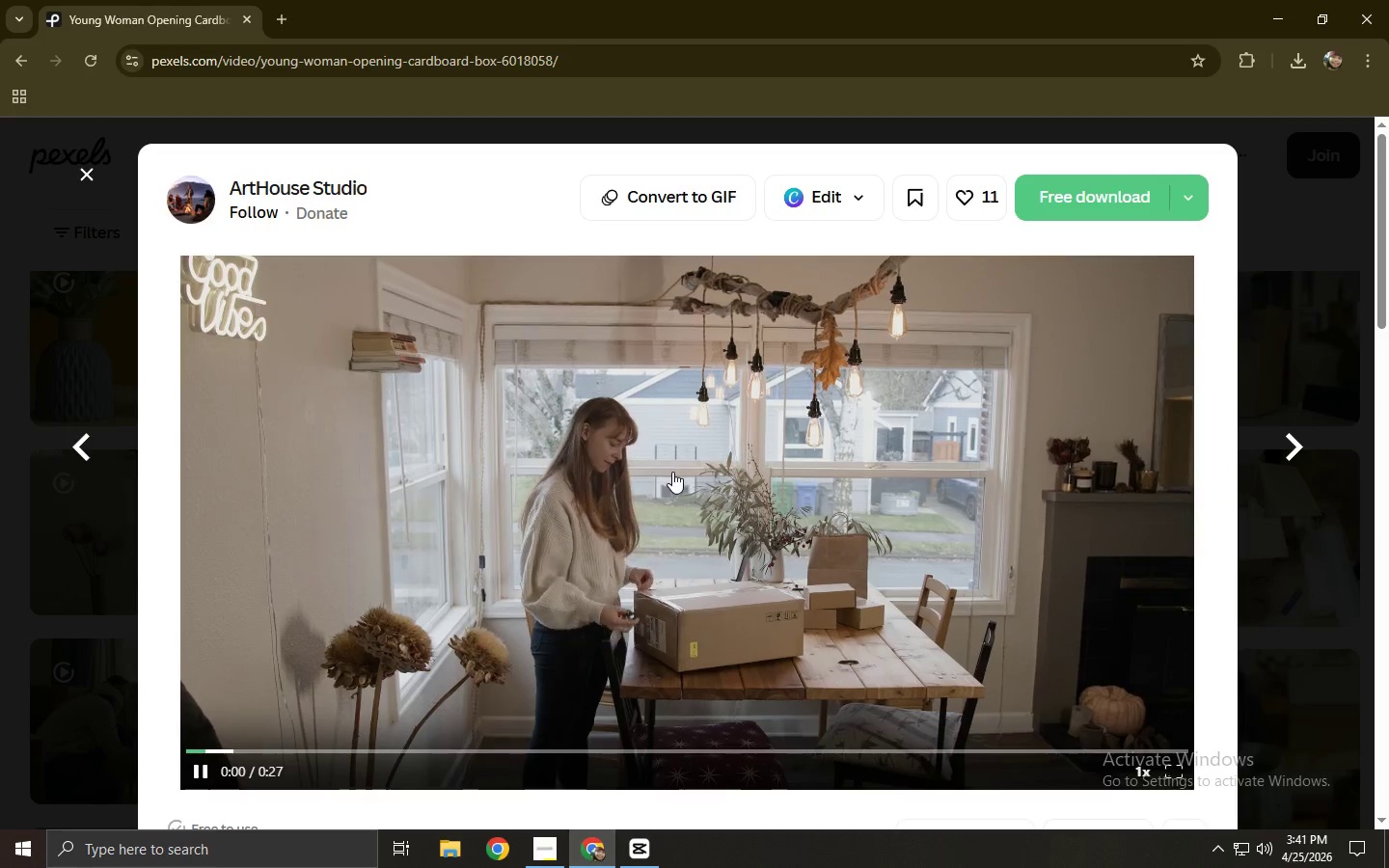 
wait(8.95)
 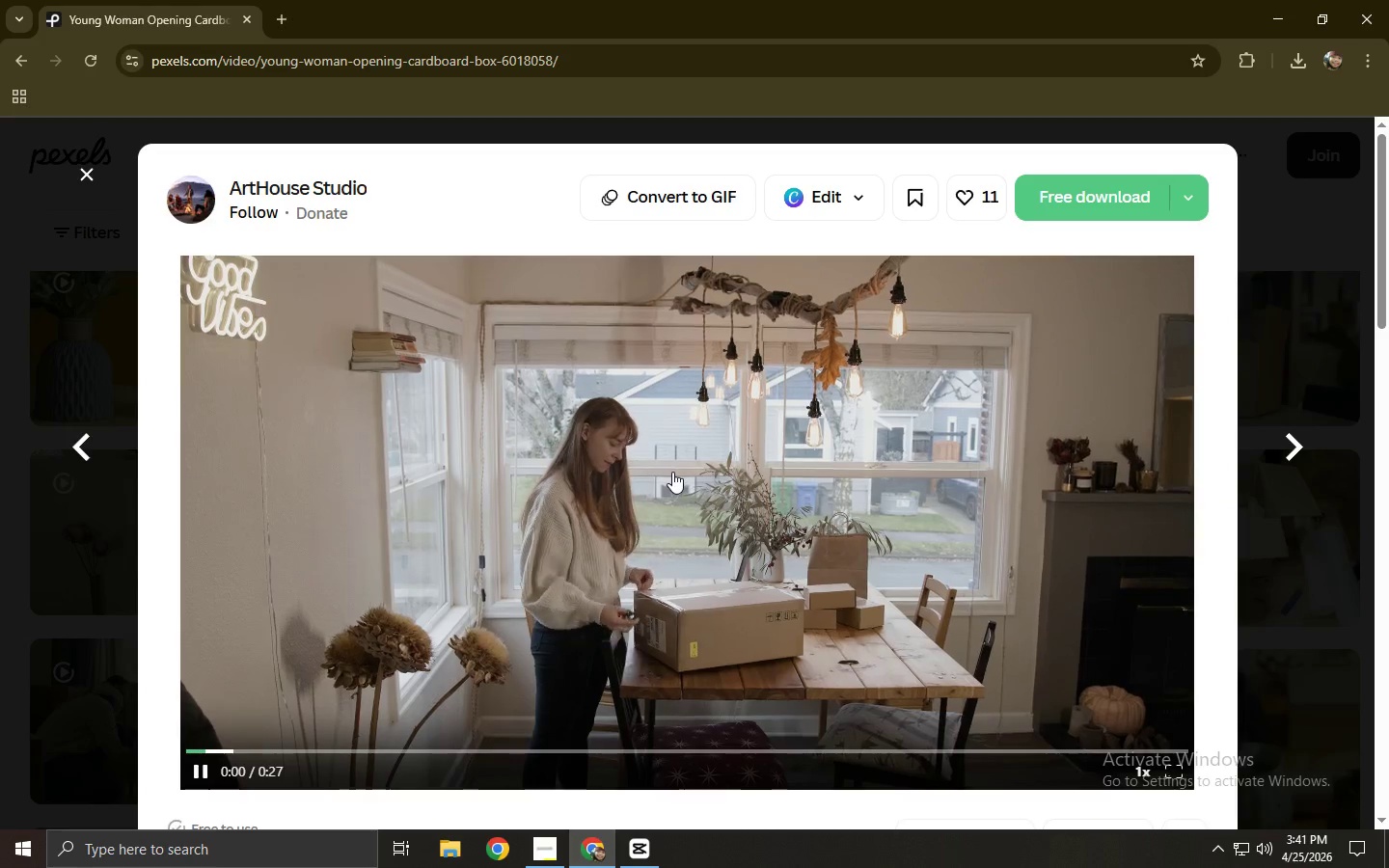 
left_click([1053, 201])
 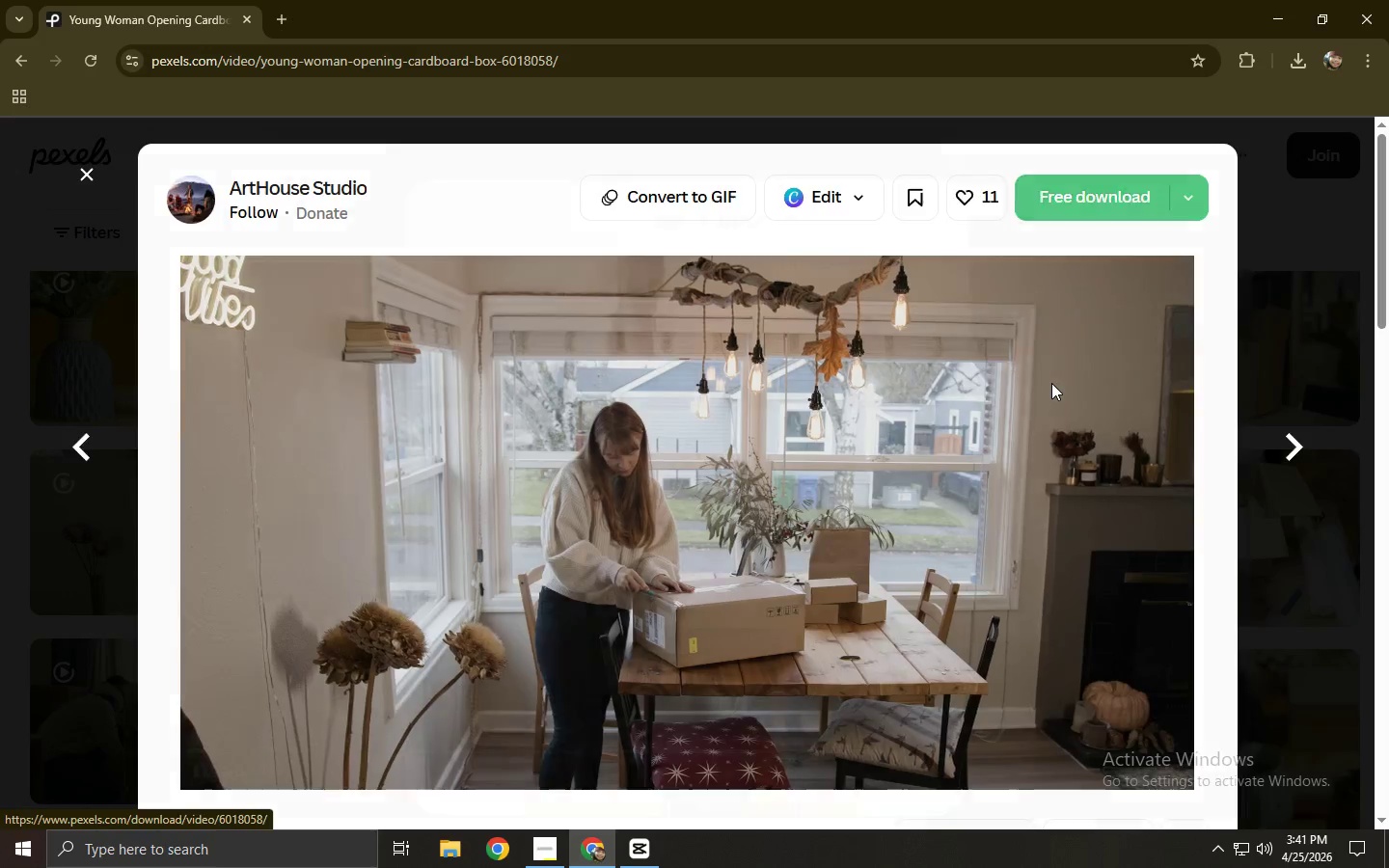 
left_click([1051, 383])
 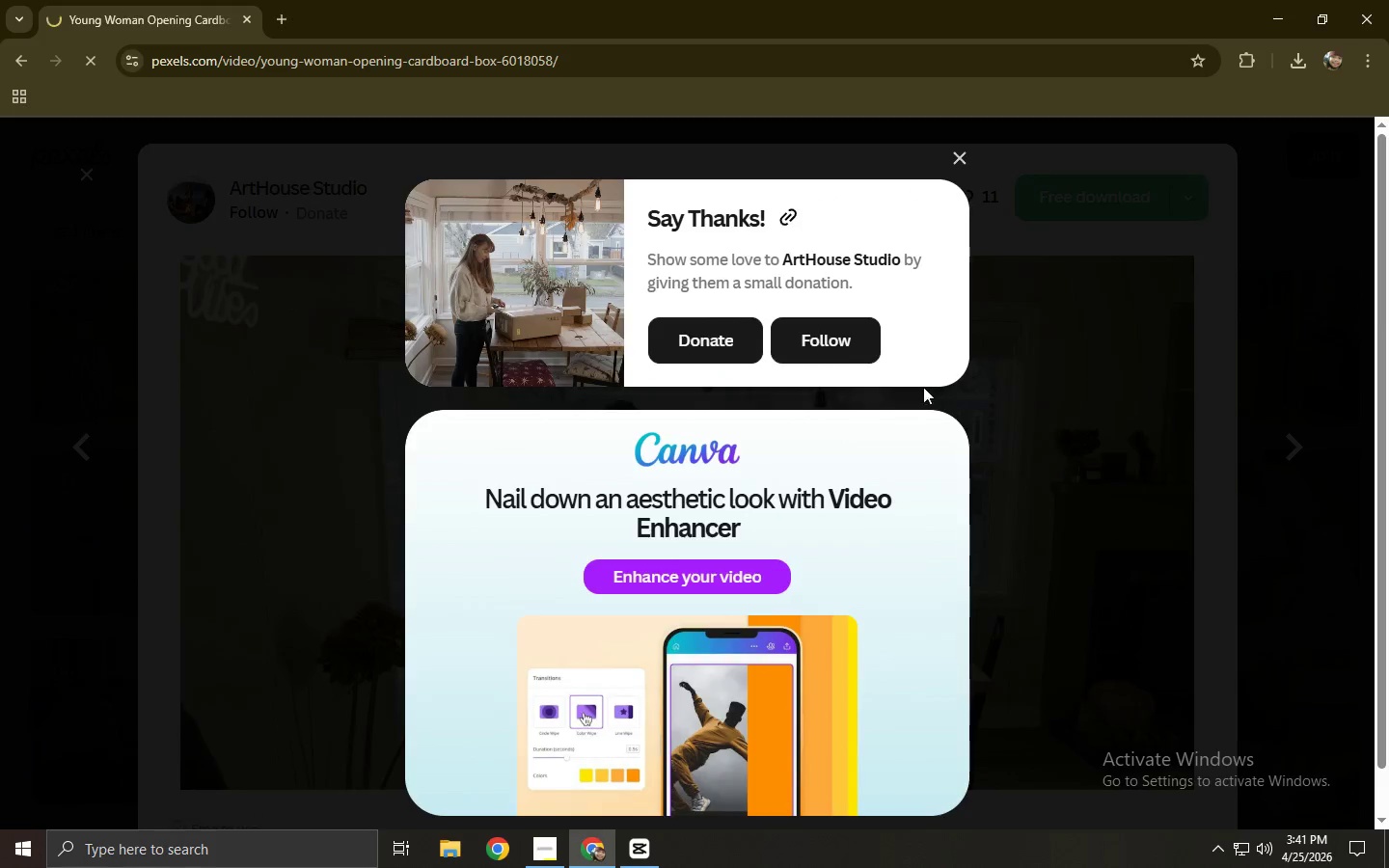 
scroll: coordinate [329, 435], scroll_direction: down, amount: 12.0
 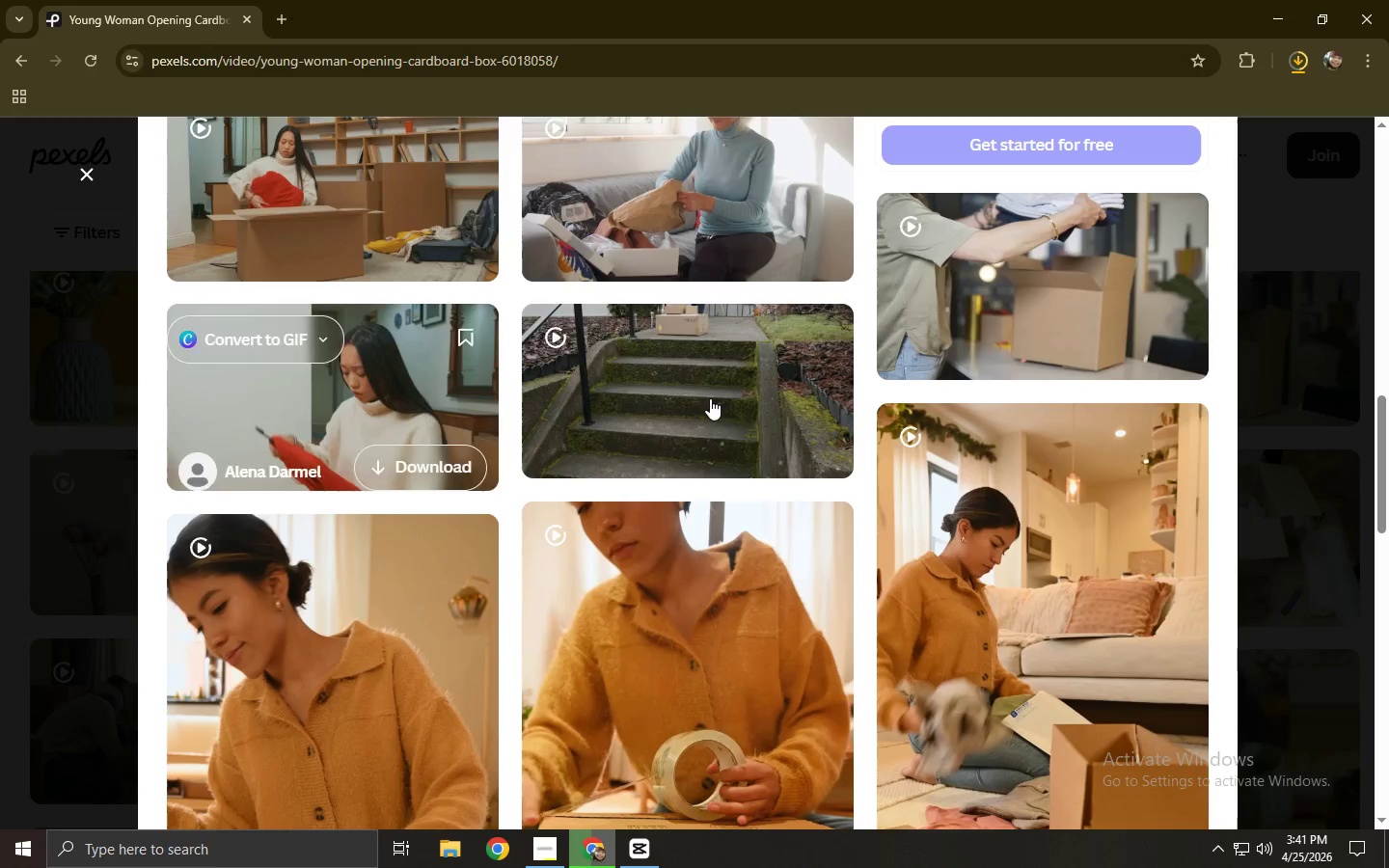 
left_click([706, 395])
 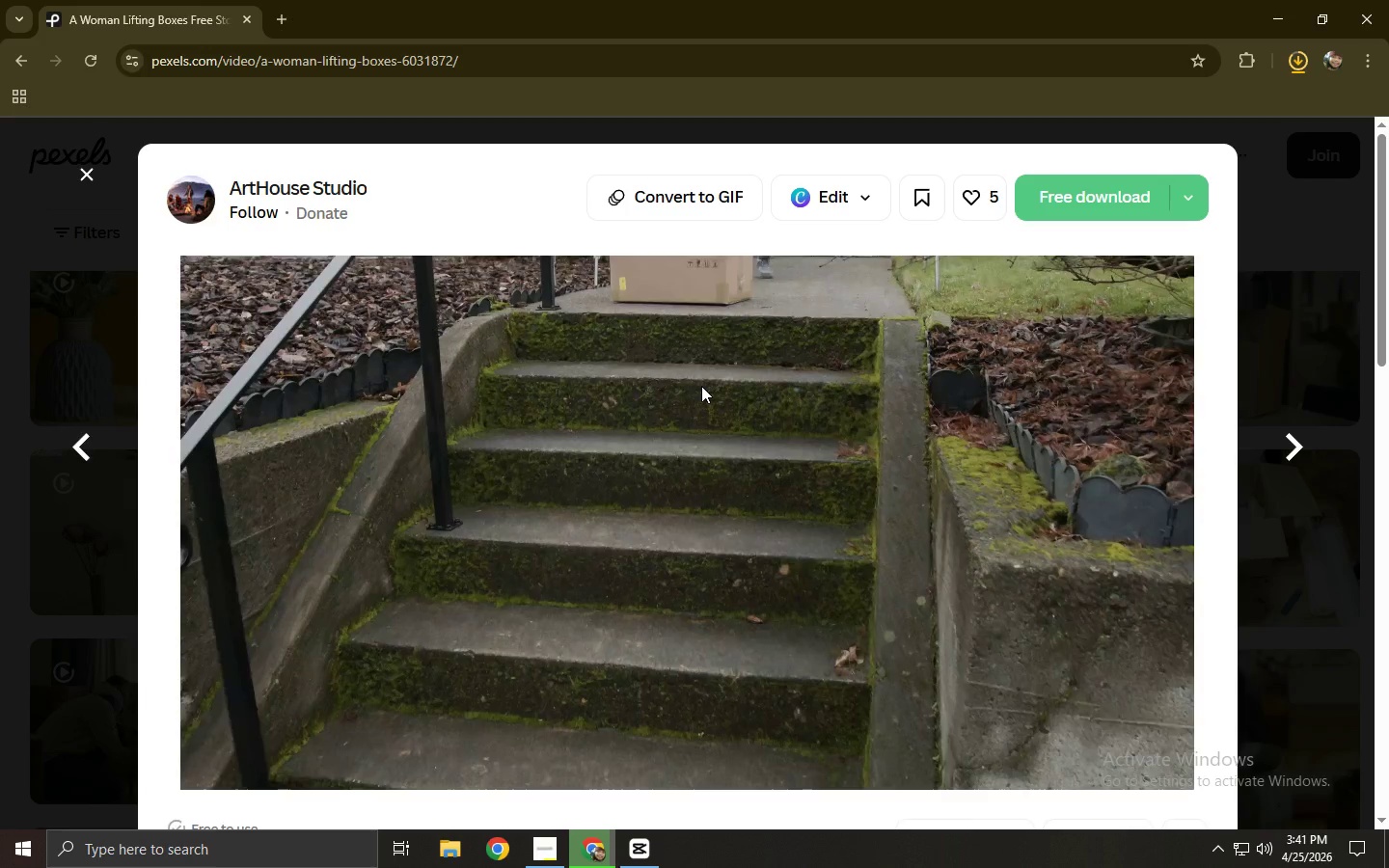 
wait(8.61)
 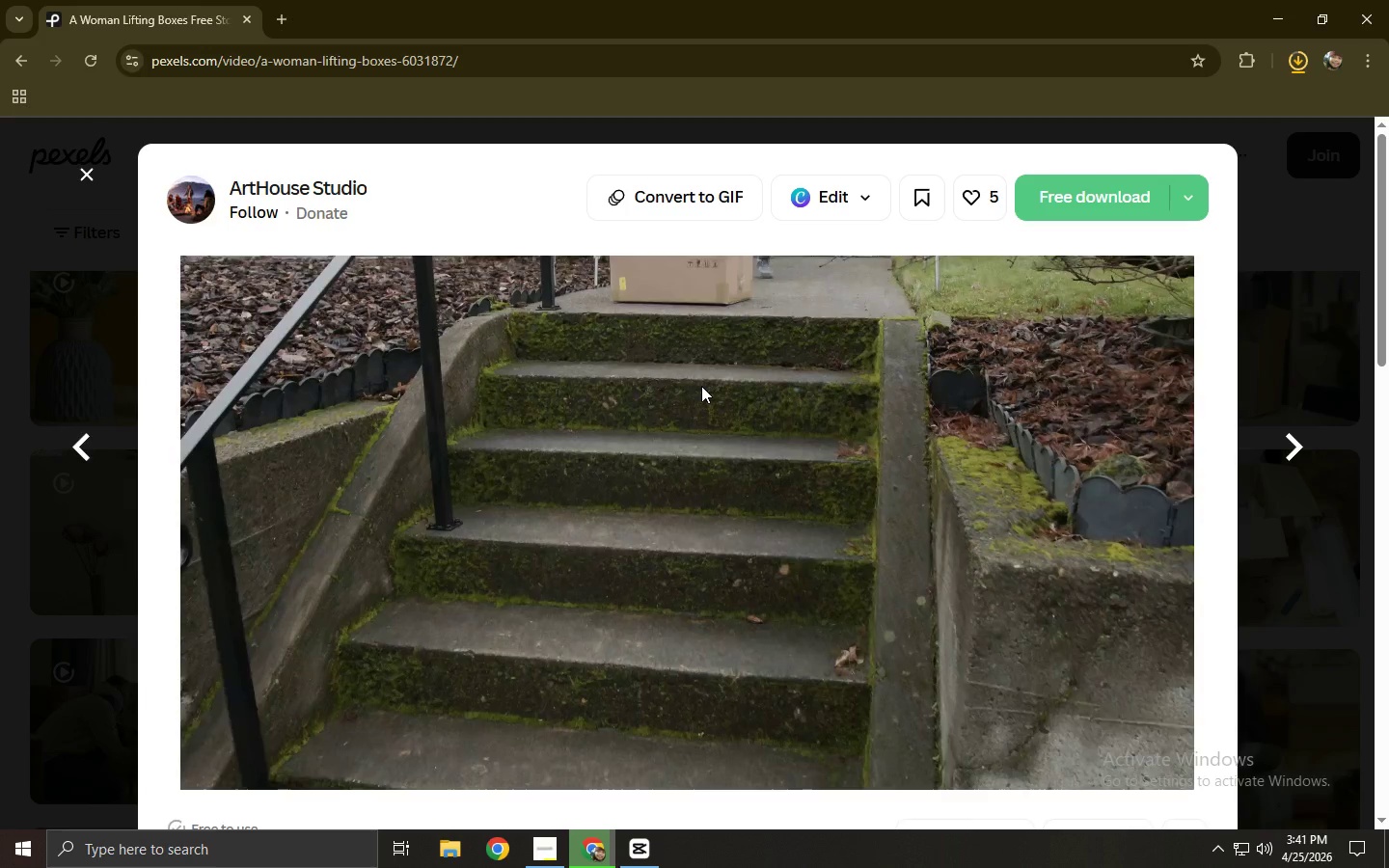 
left_click([861, 454])
 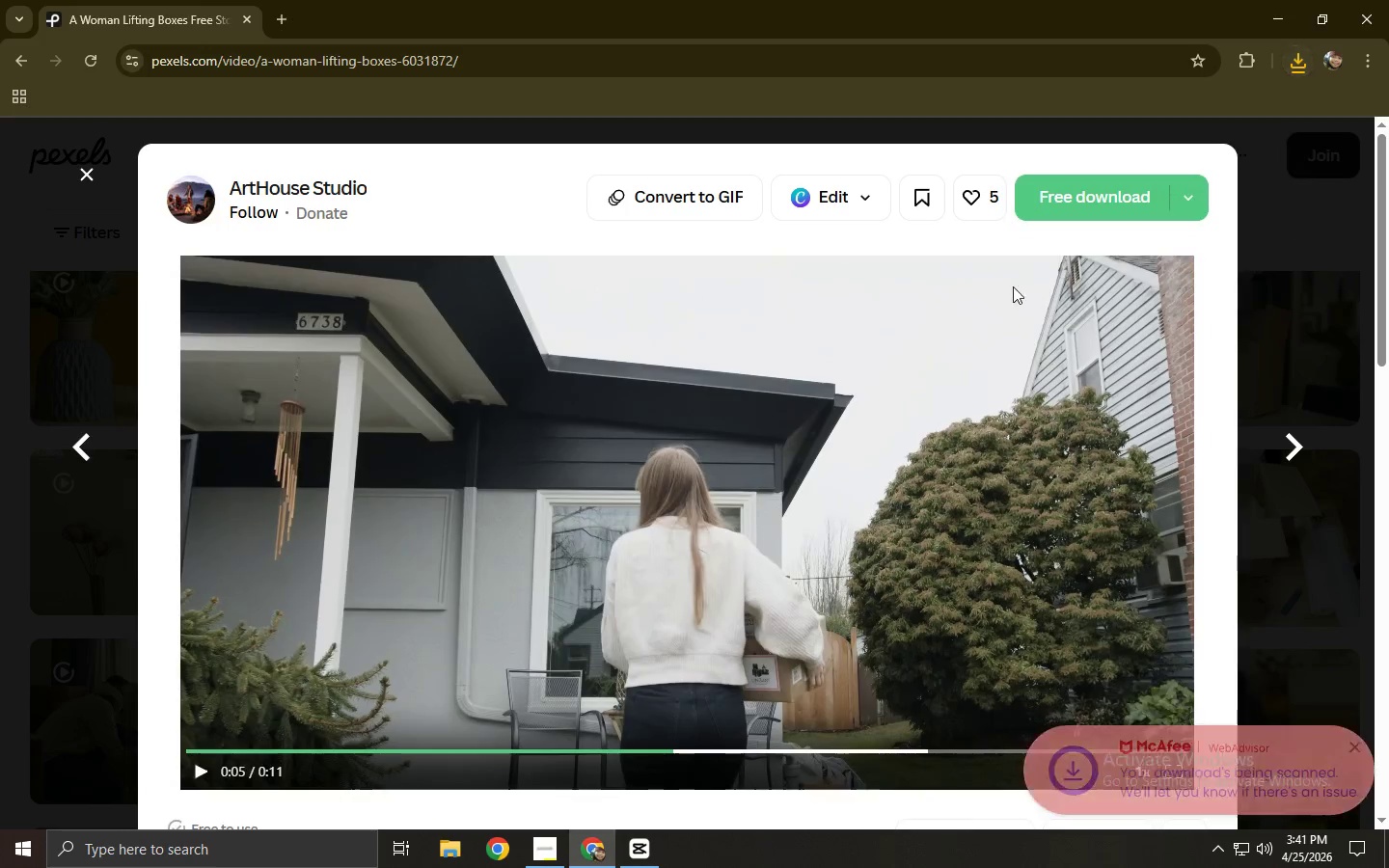 
left_click([1074, 208])
 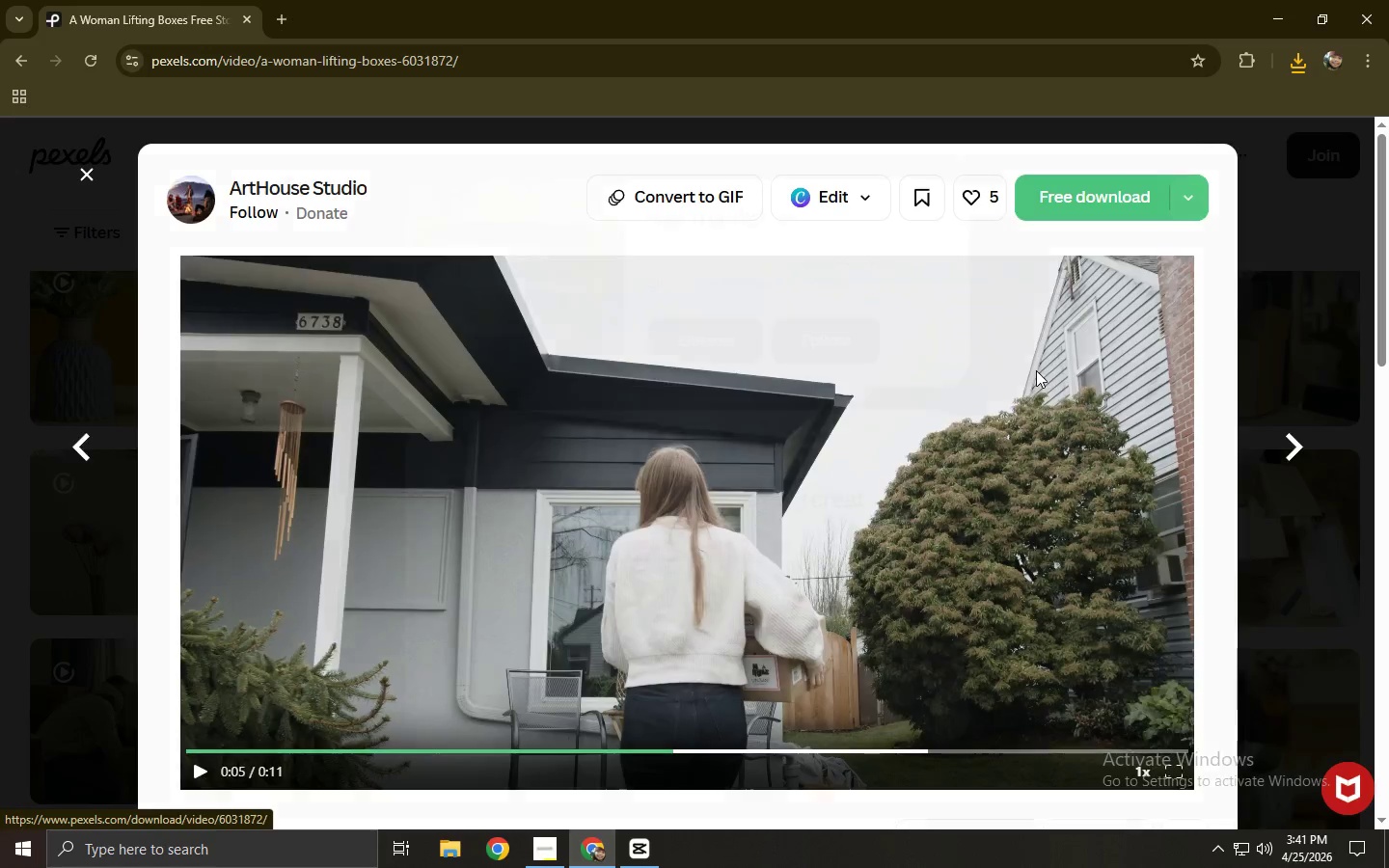 
left_click([1042, 373])
 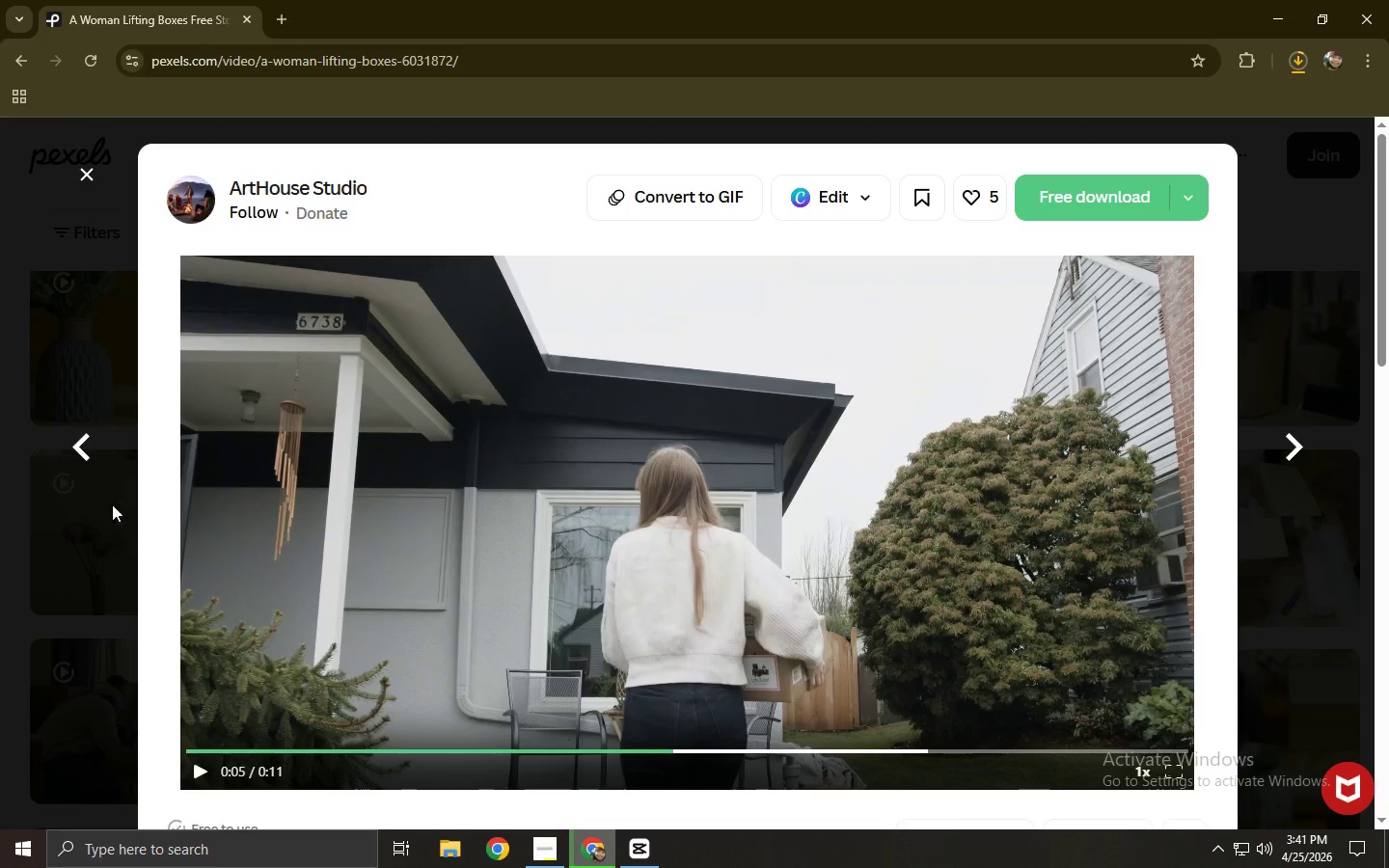 
scroll: coordinate [34, 486], scroll_direction: down, amount: 1.0
 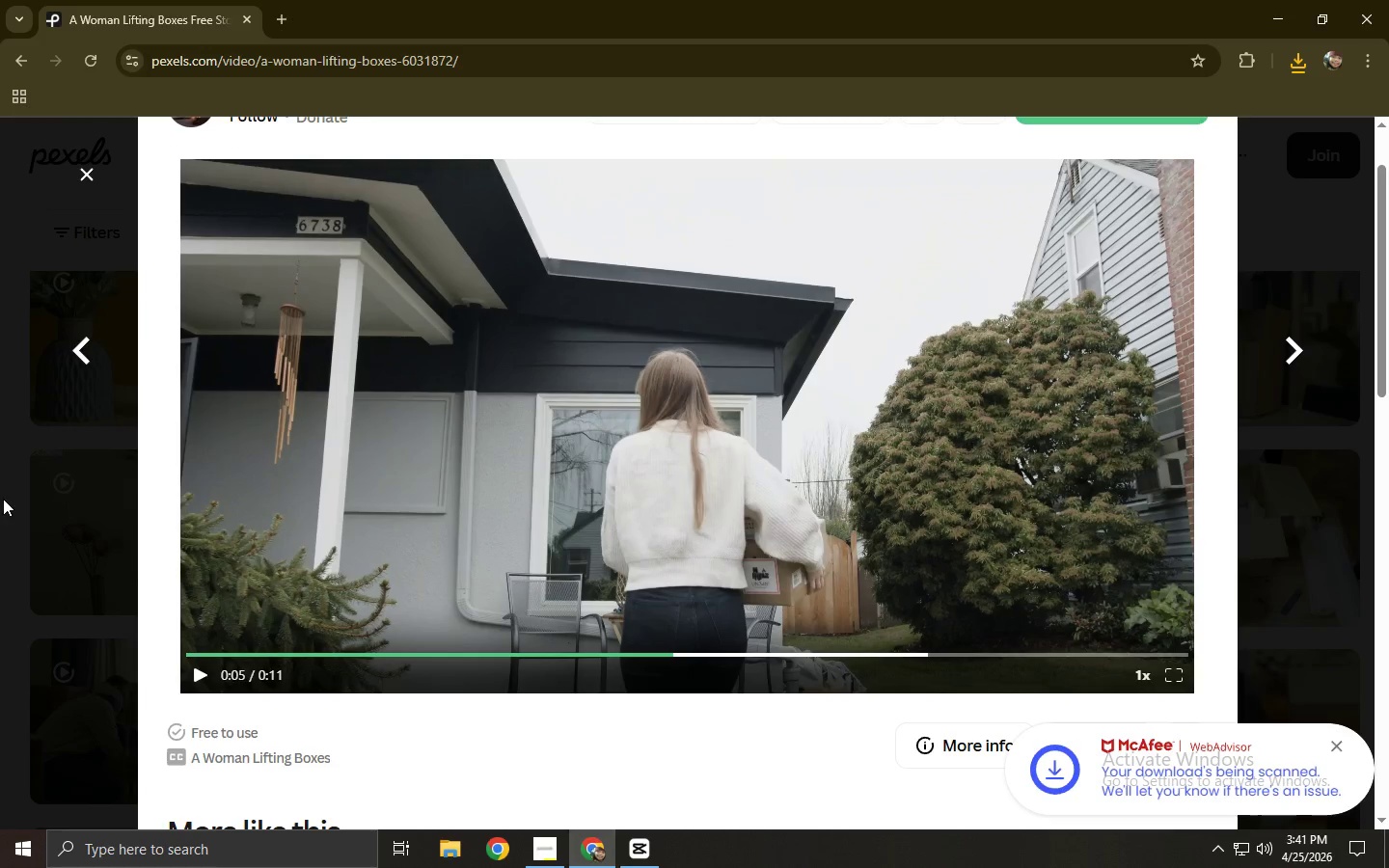 
left_click([903, 646])
 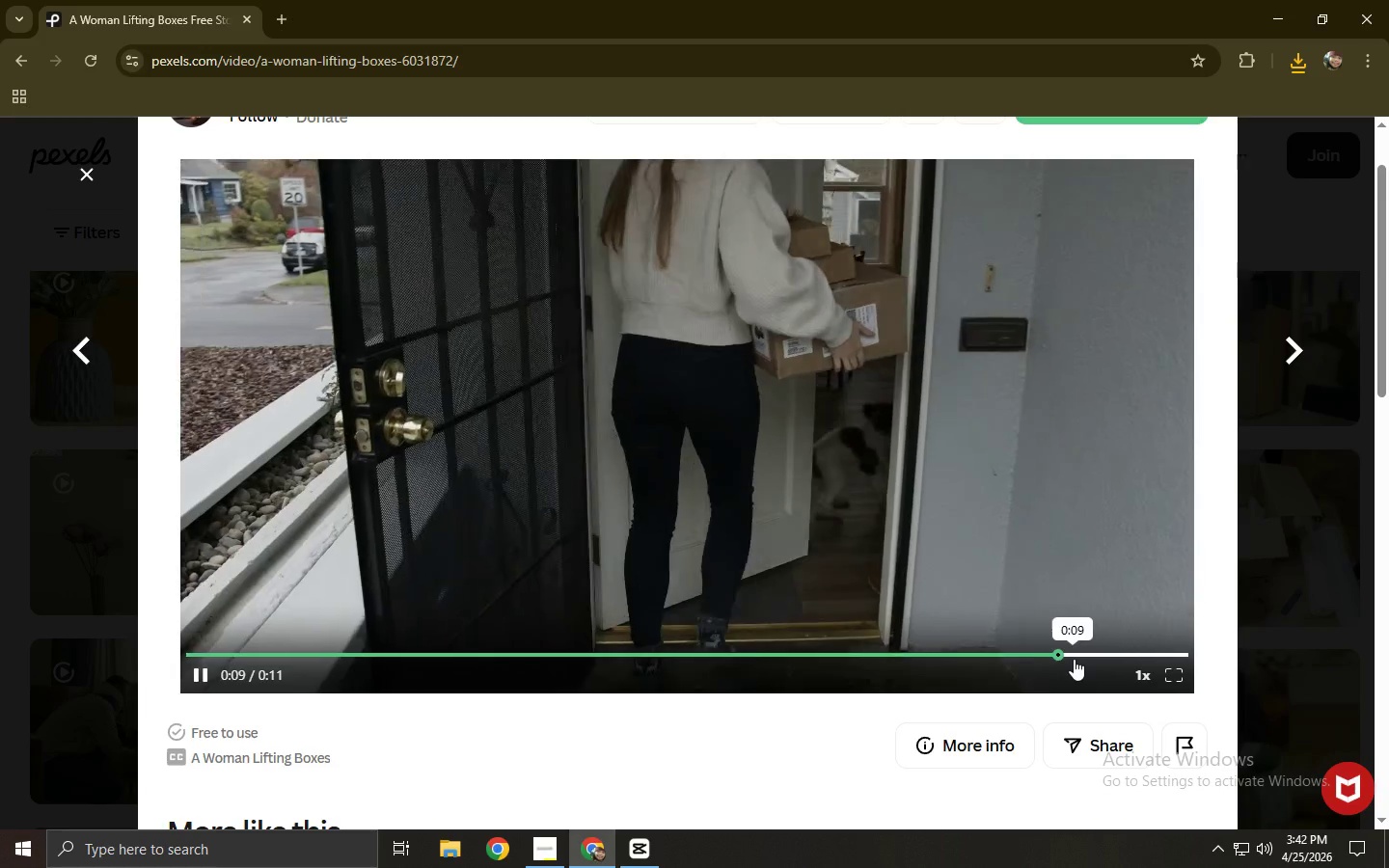 
left_click([757, 549])
 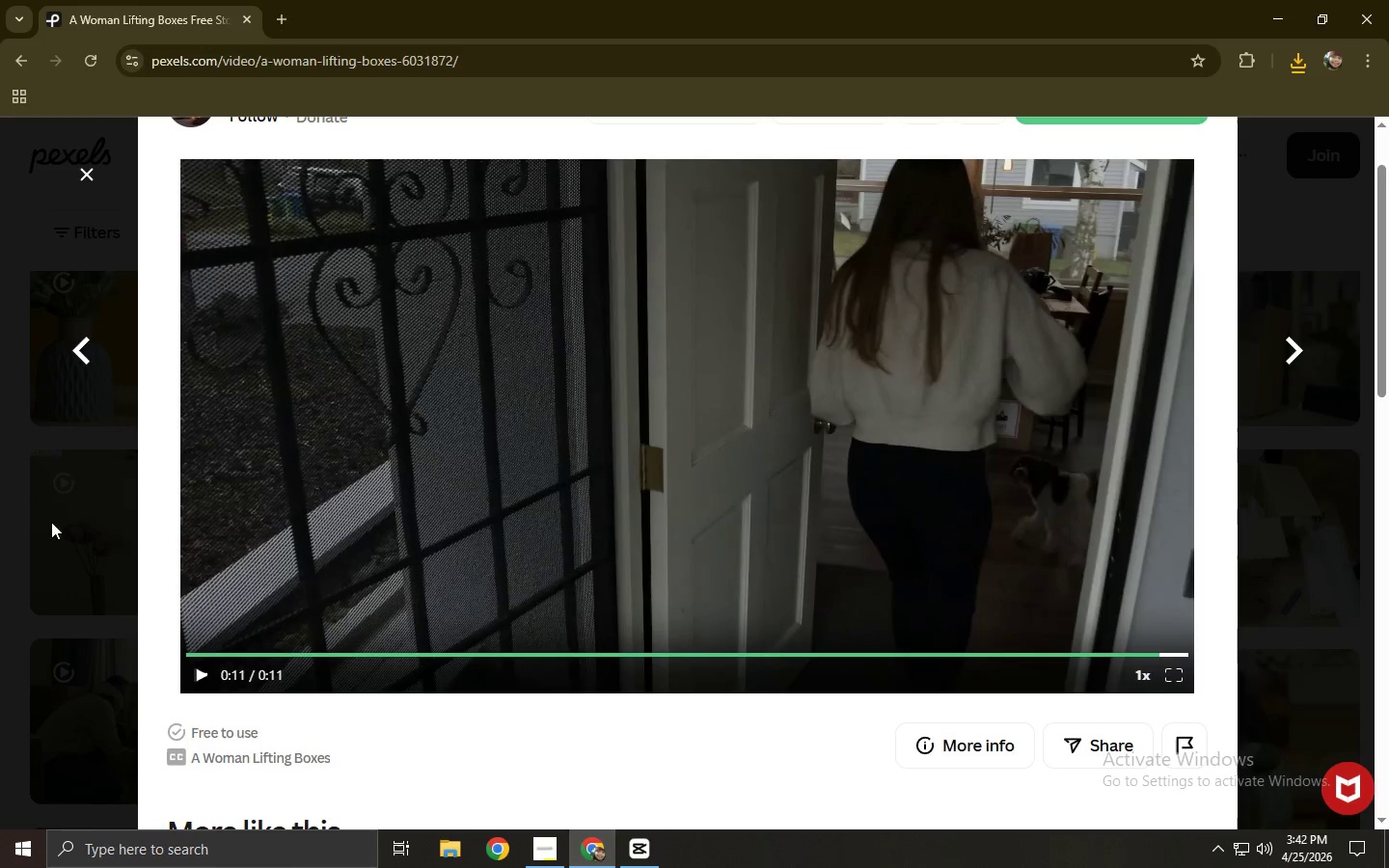 
left_click([797, 481])
 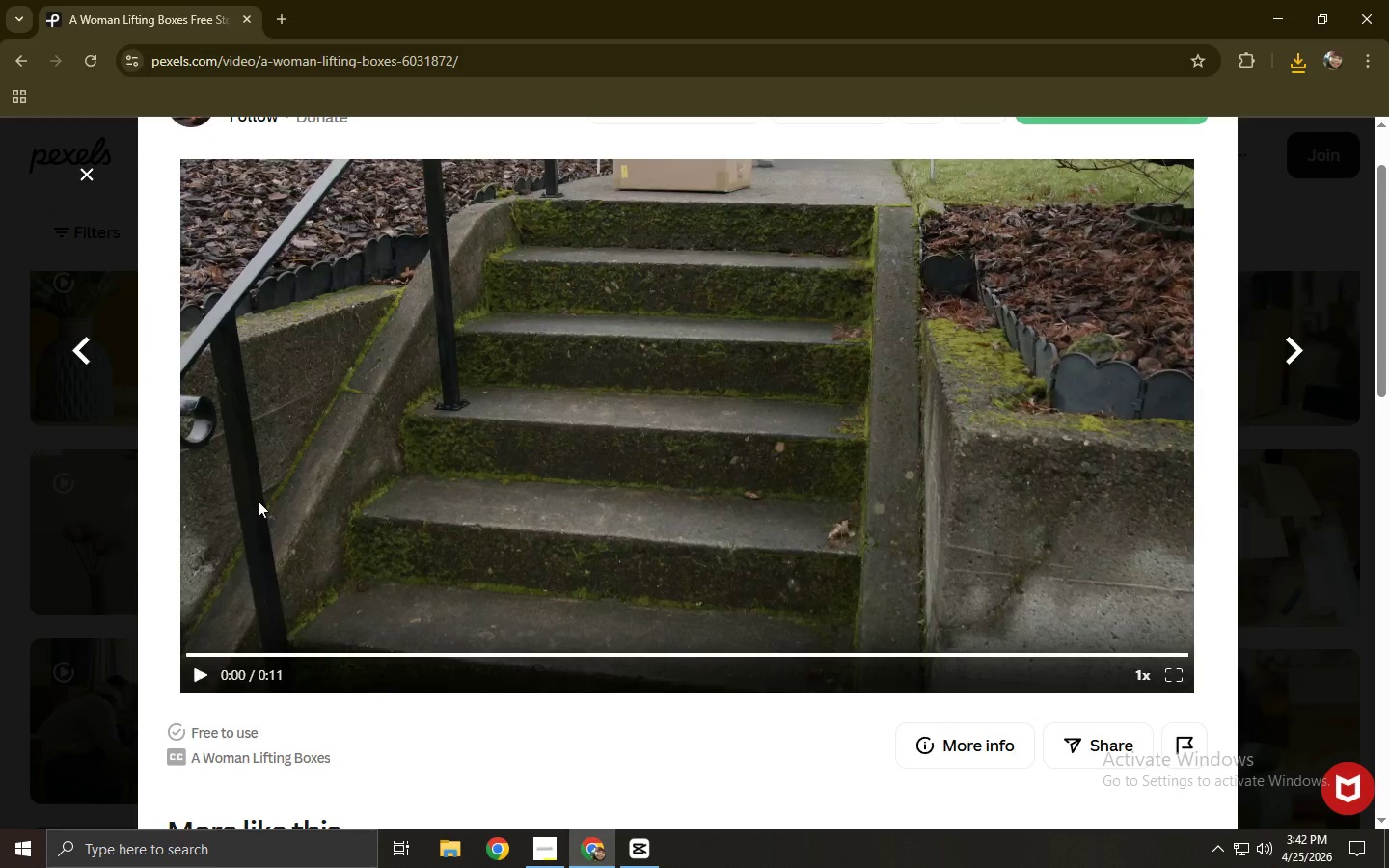 
scroll: coordinate [443, 564], scroll_direction: down, amount: 6.0
 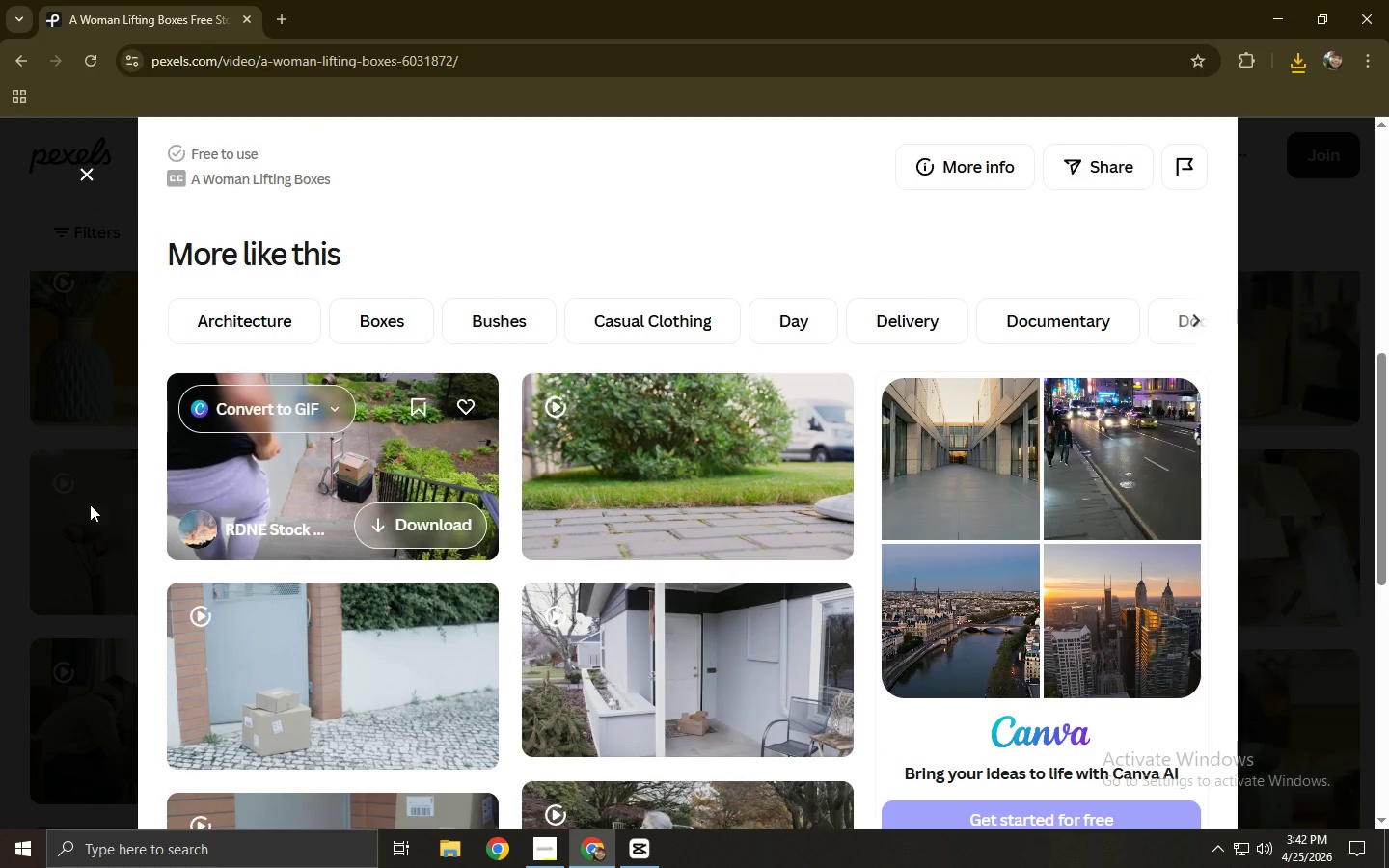 
left_click([0, 496])
 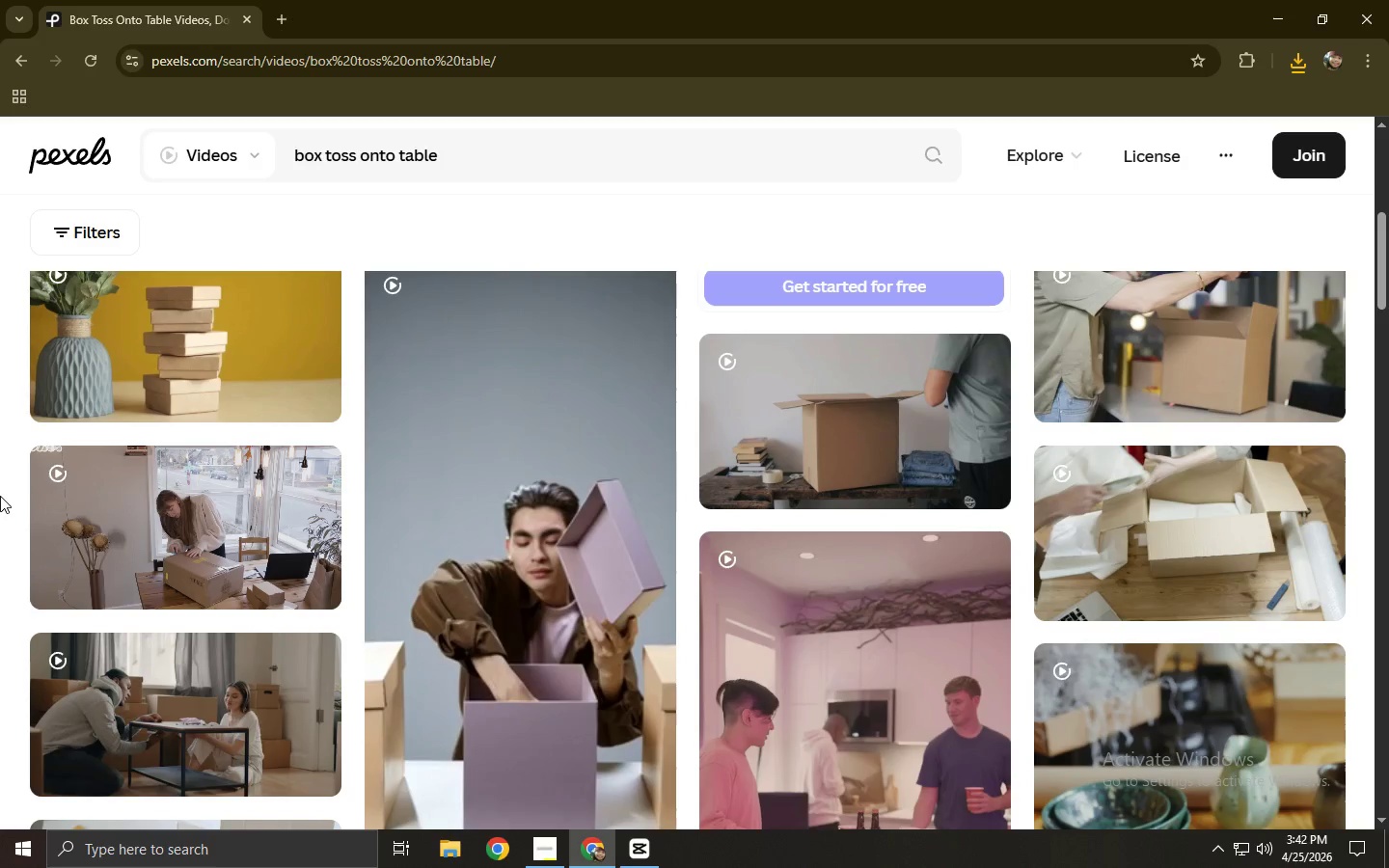 
wait(8.55)
 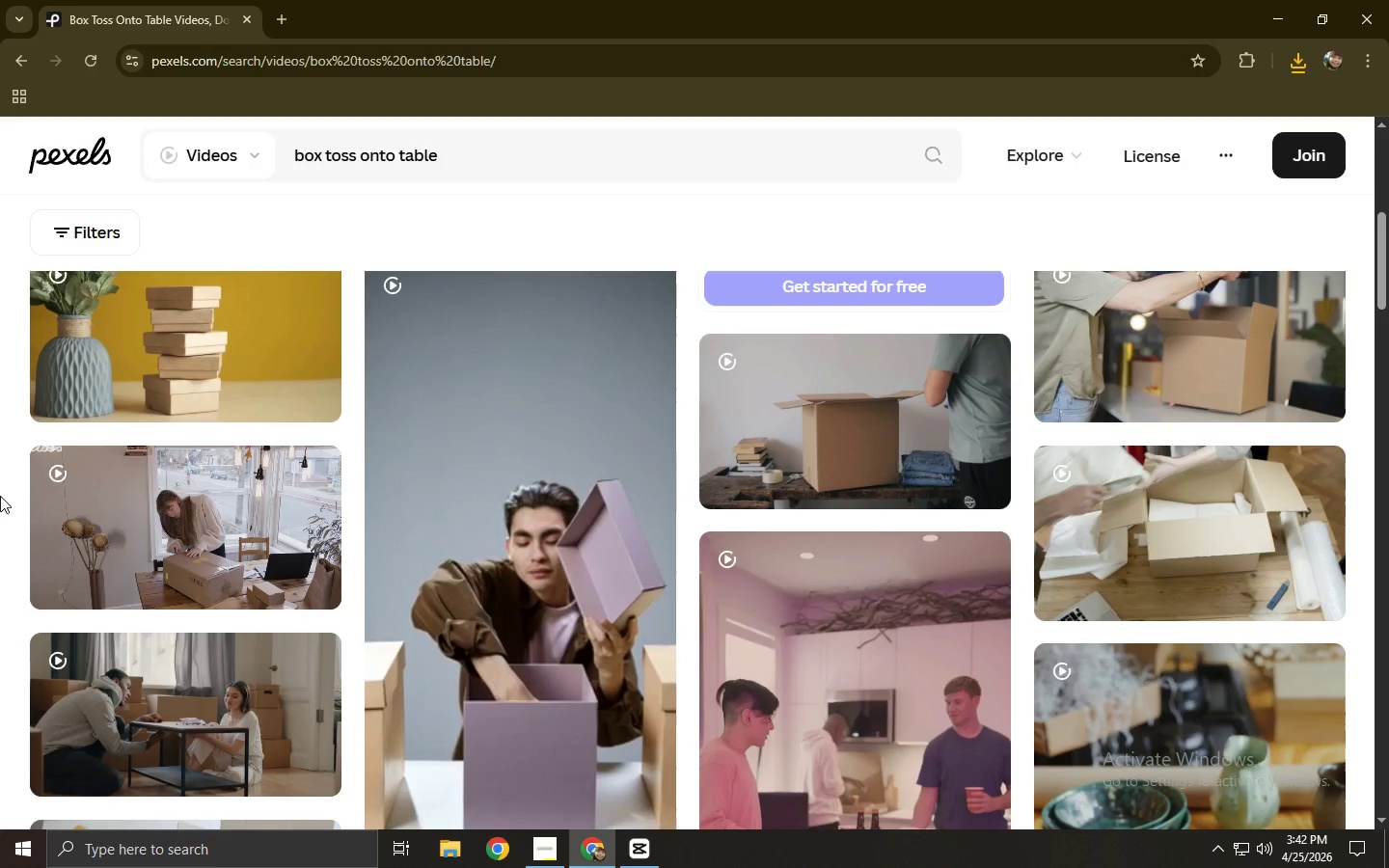 
mouse_move([143, 527])
 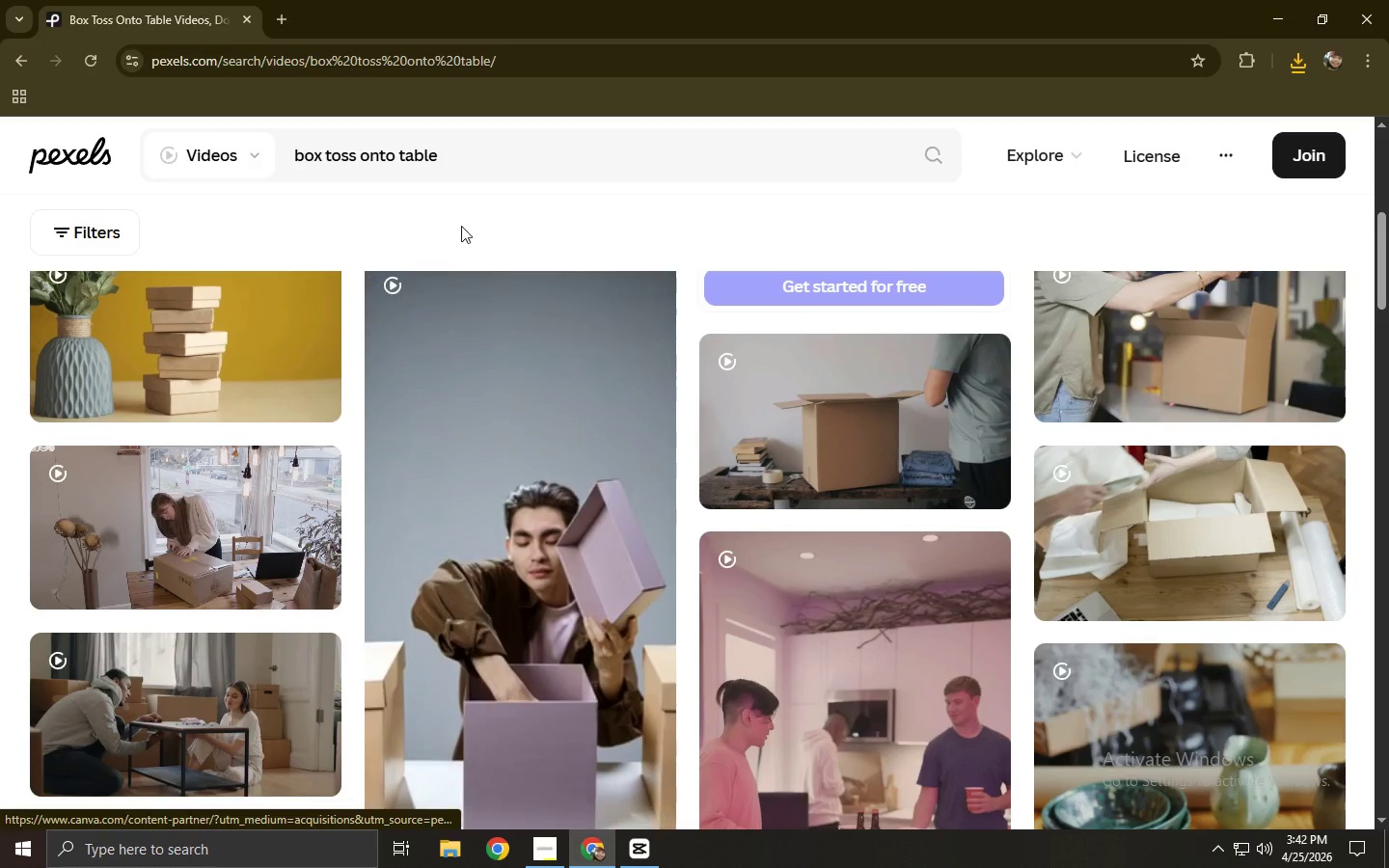 
left_click_drag(start_coordinate=[489, 180], to_coordinate=[465, 181])
 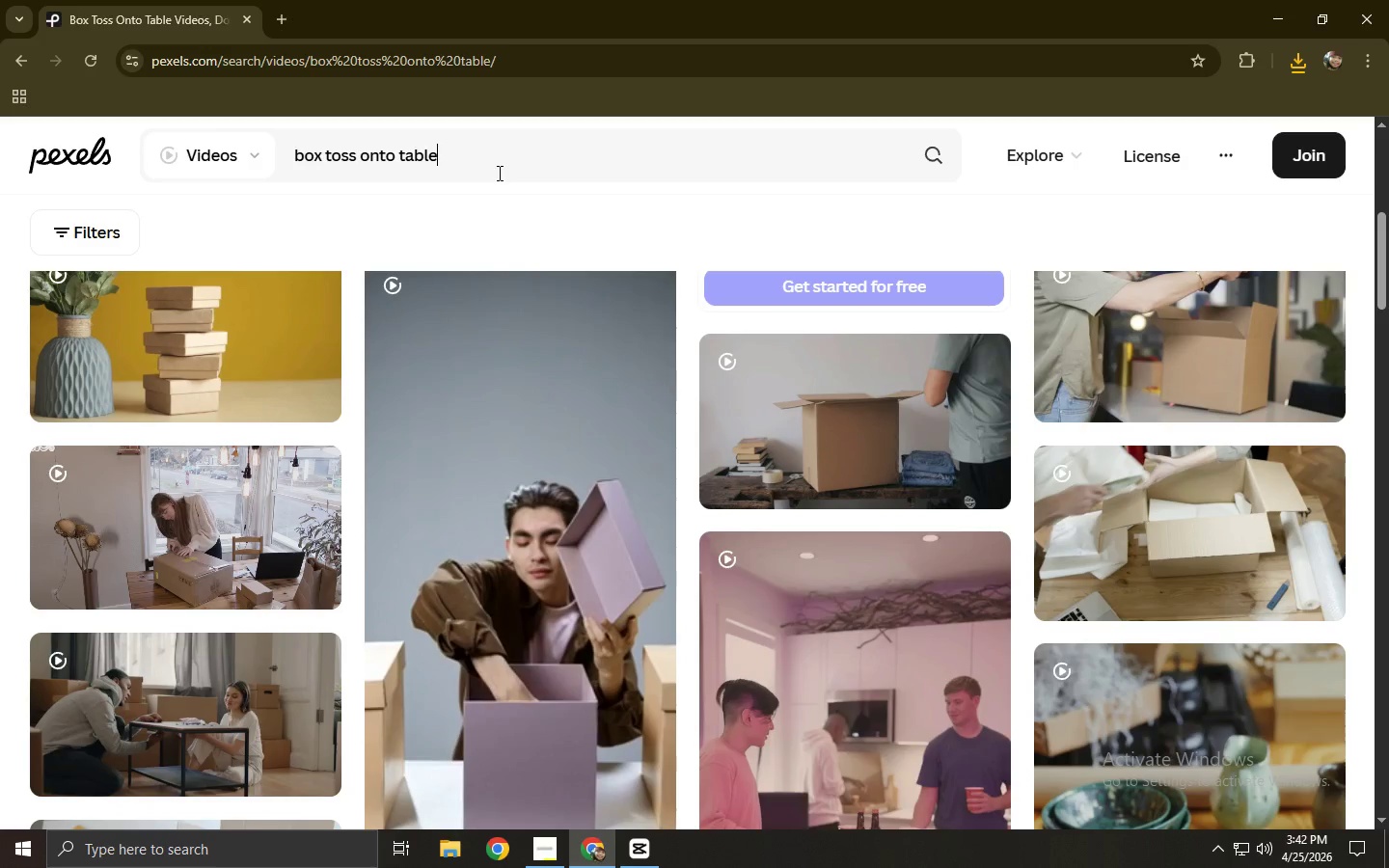 
double_click([498, 173])
 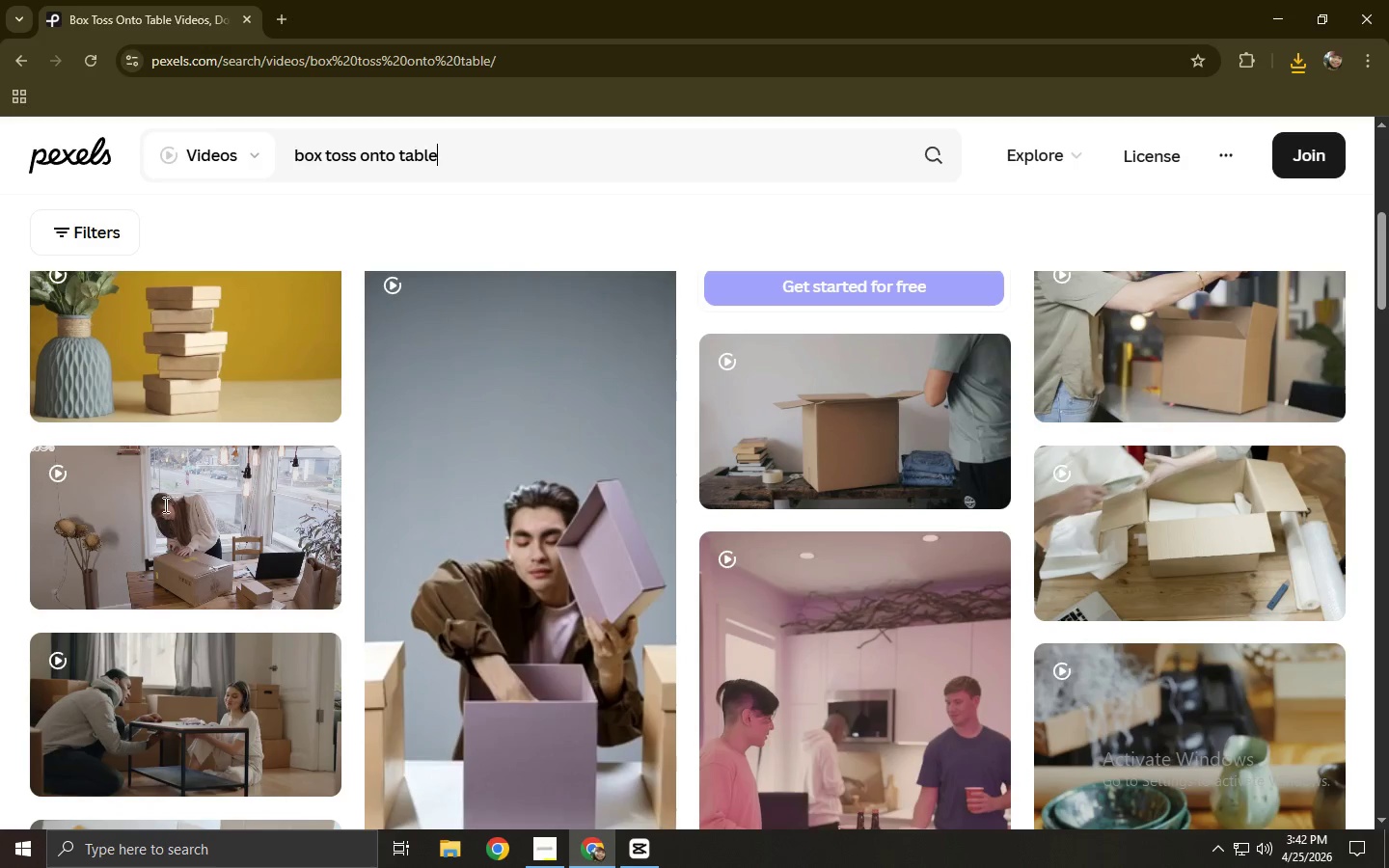 
left_click([167, 529])
 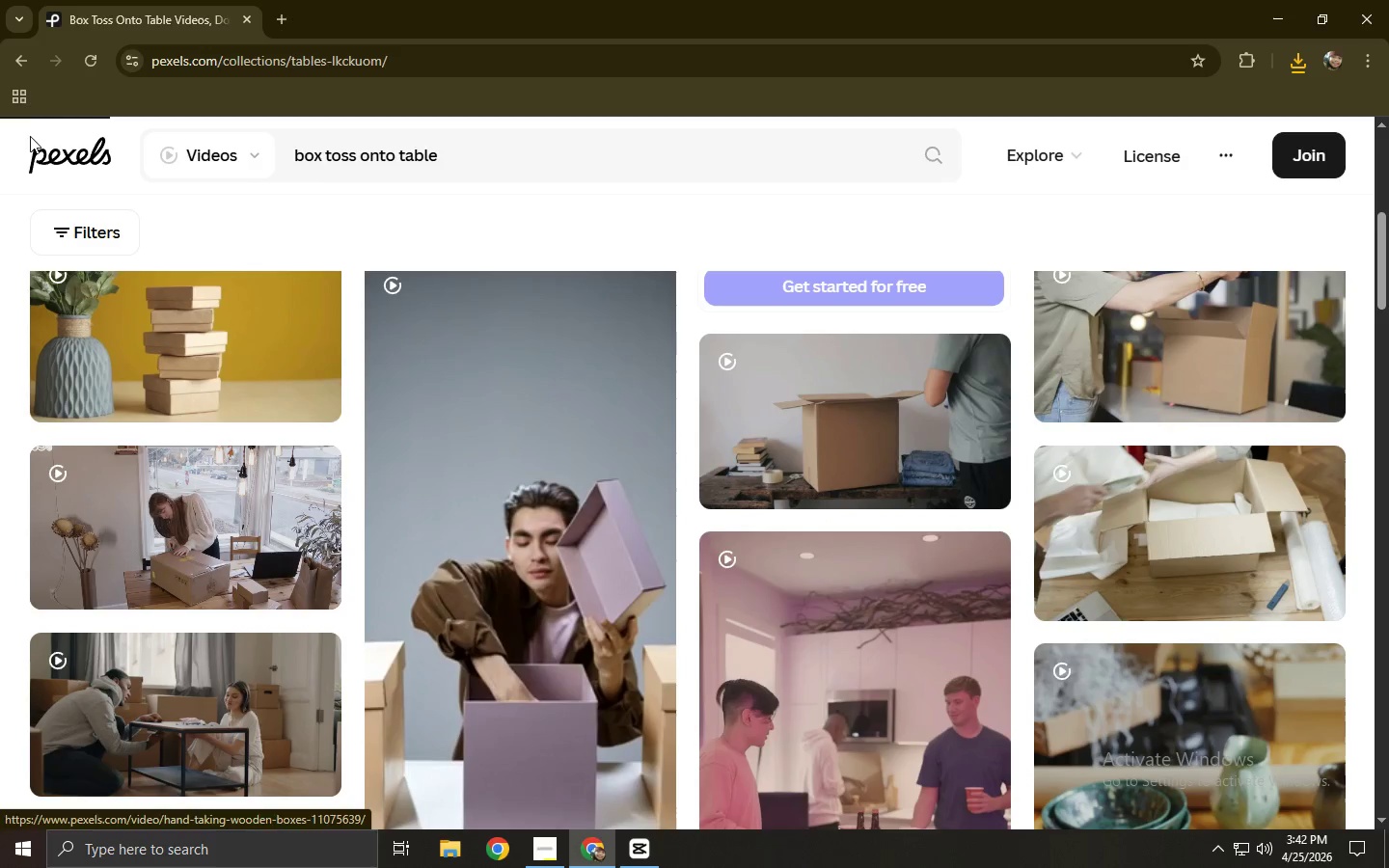 
left_click([8, 54])
 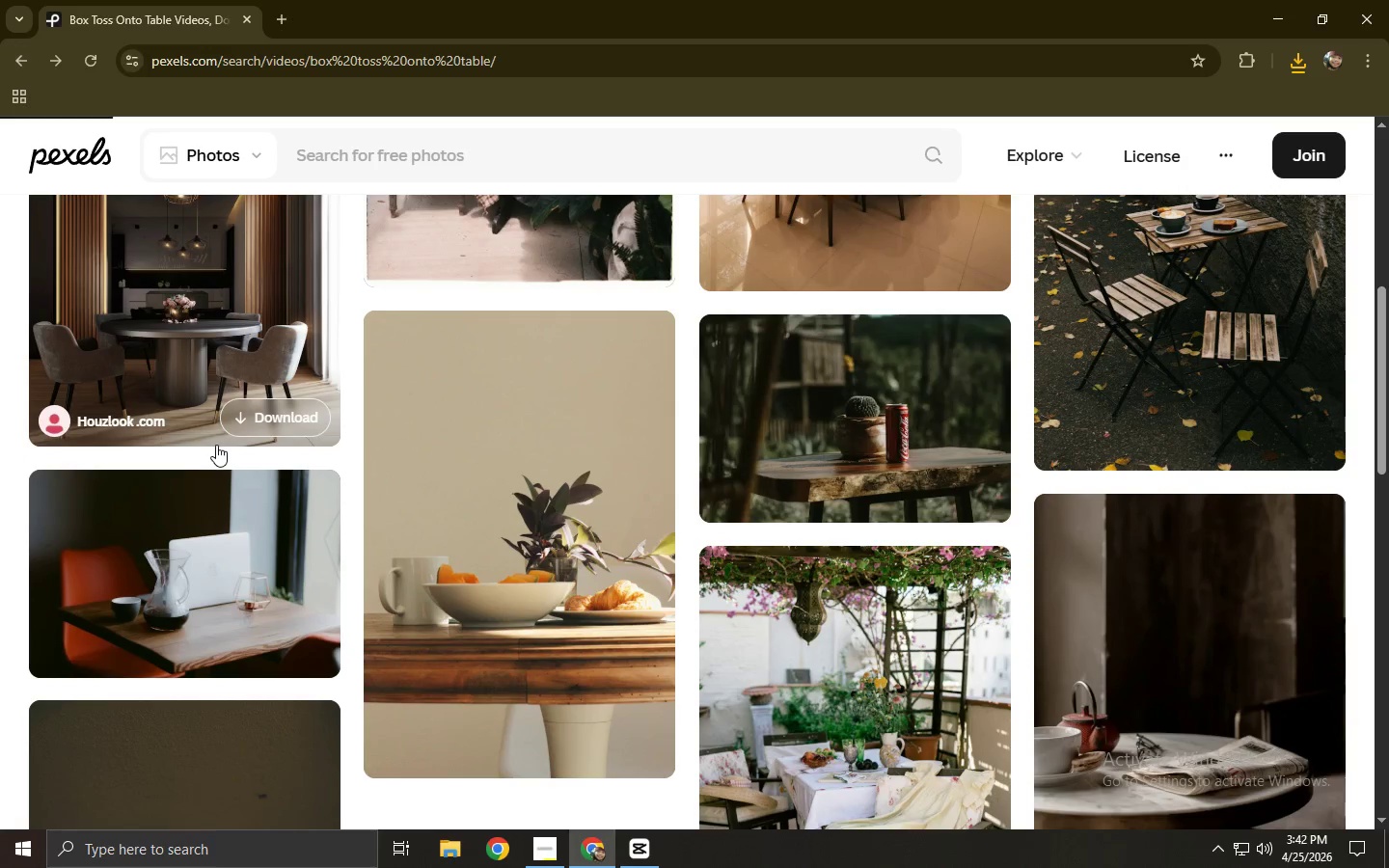 
scroll: coordinate [225, 422], scroll_direction: up, amount: 9.0
 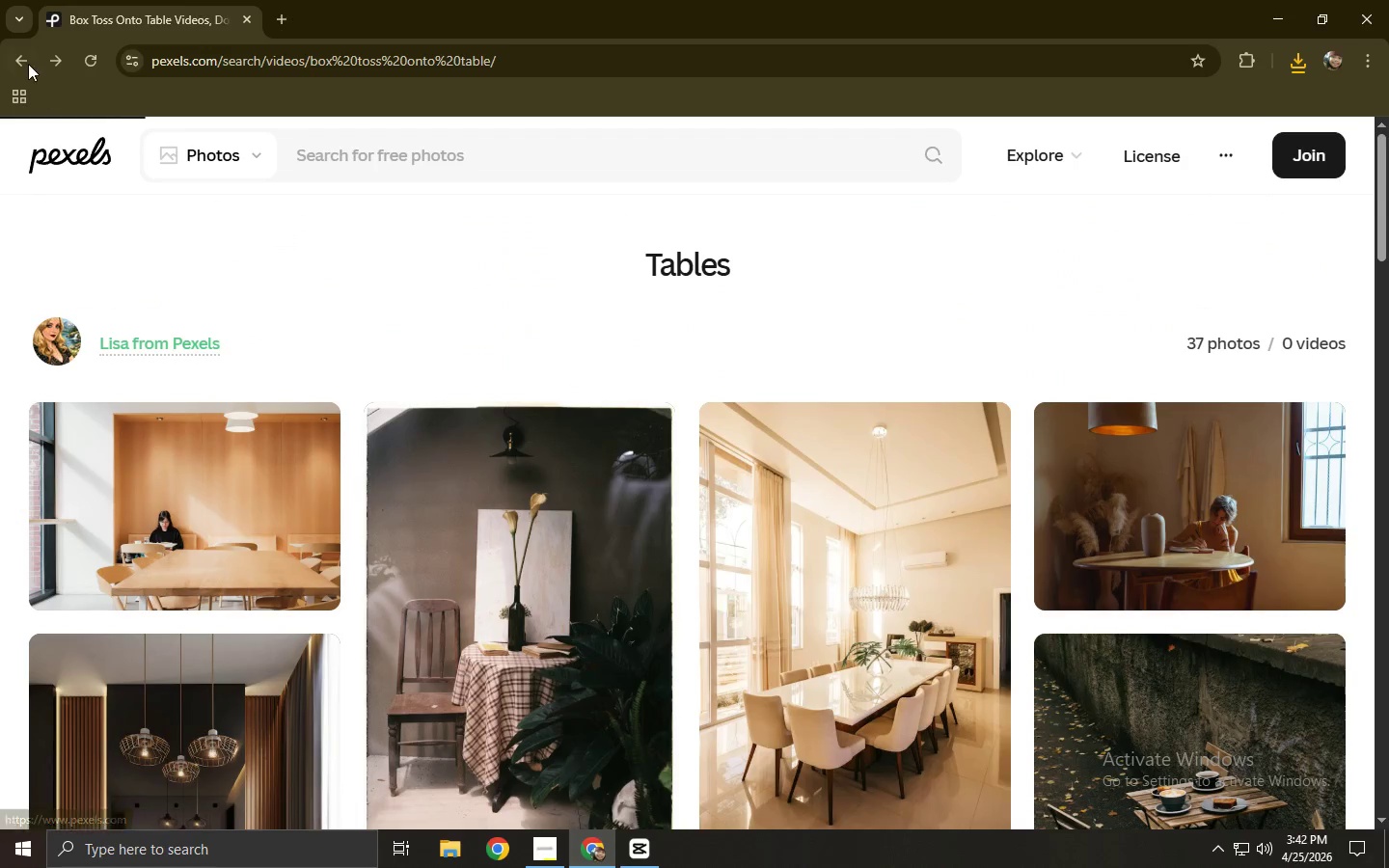 
left_click([21, 59])
 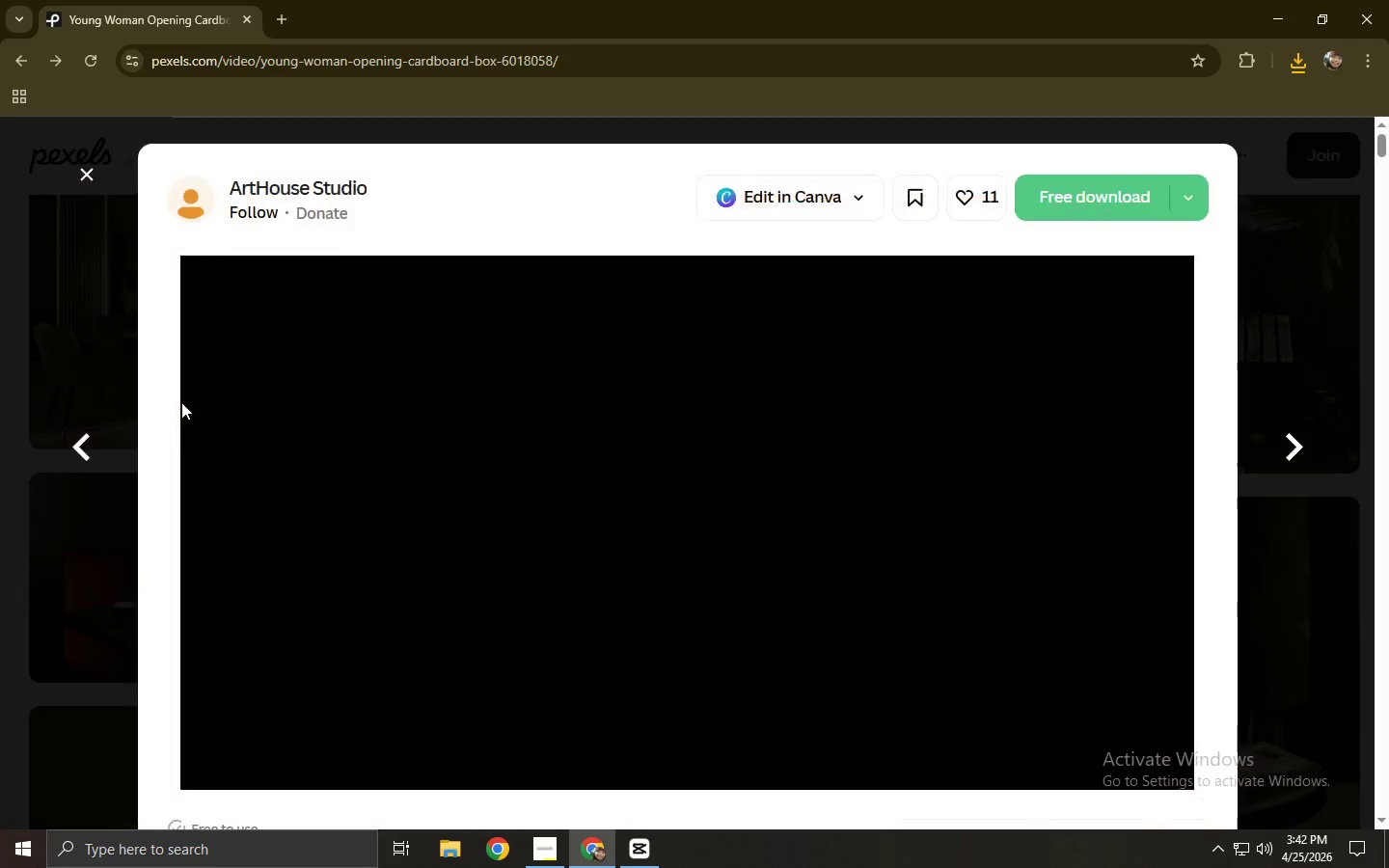 
left_click([15, 149])
 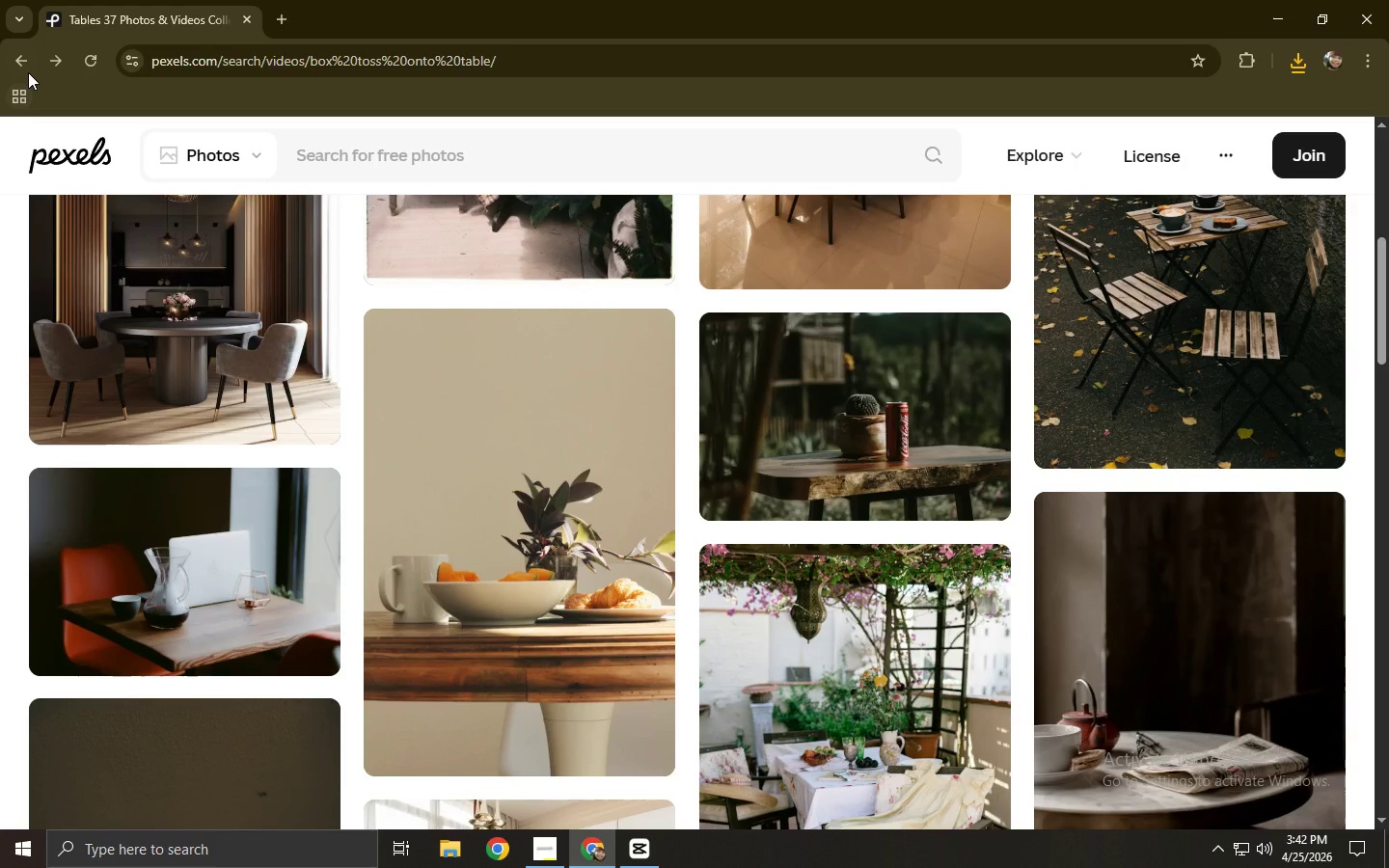 
scroll: coordinate [195, 395], scroll_direction: up, amount: 2.0
 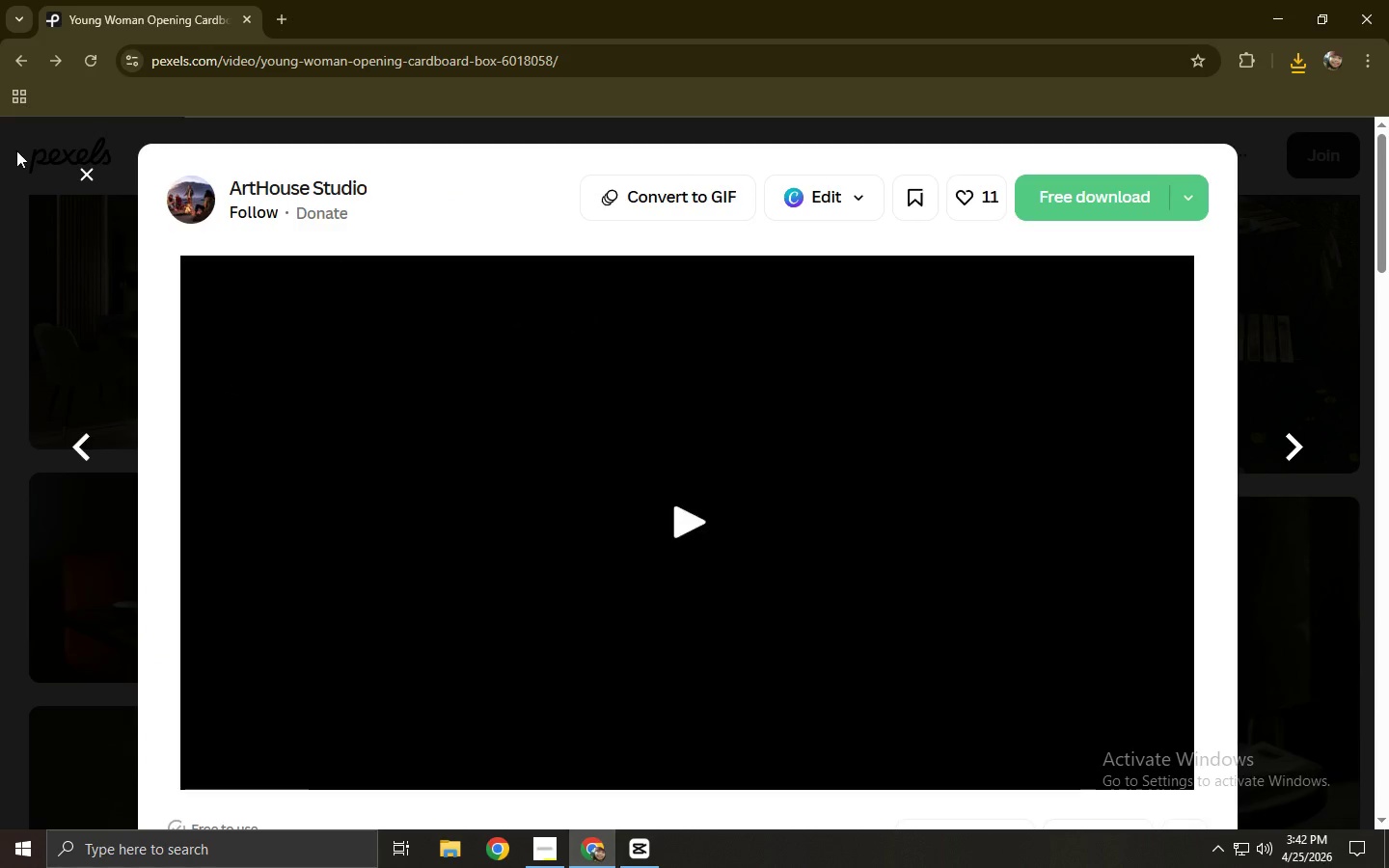 
left_click([27, 66])
 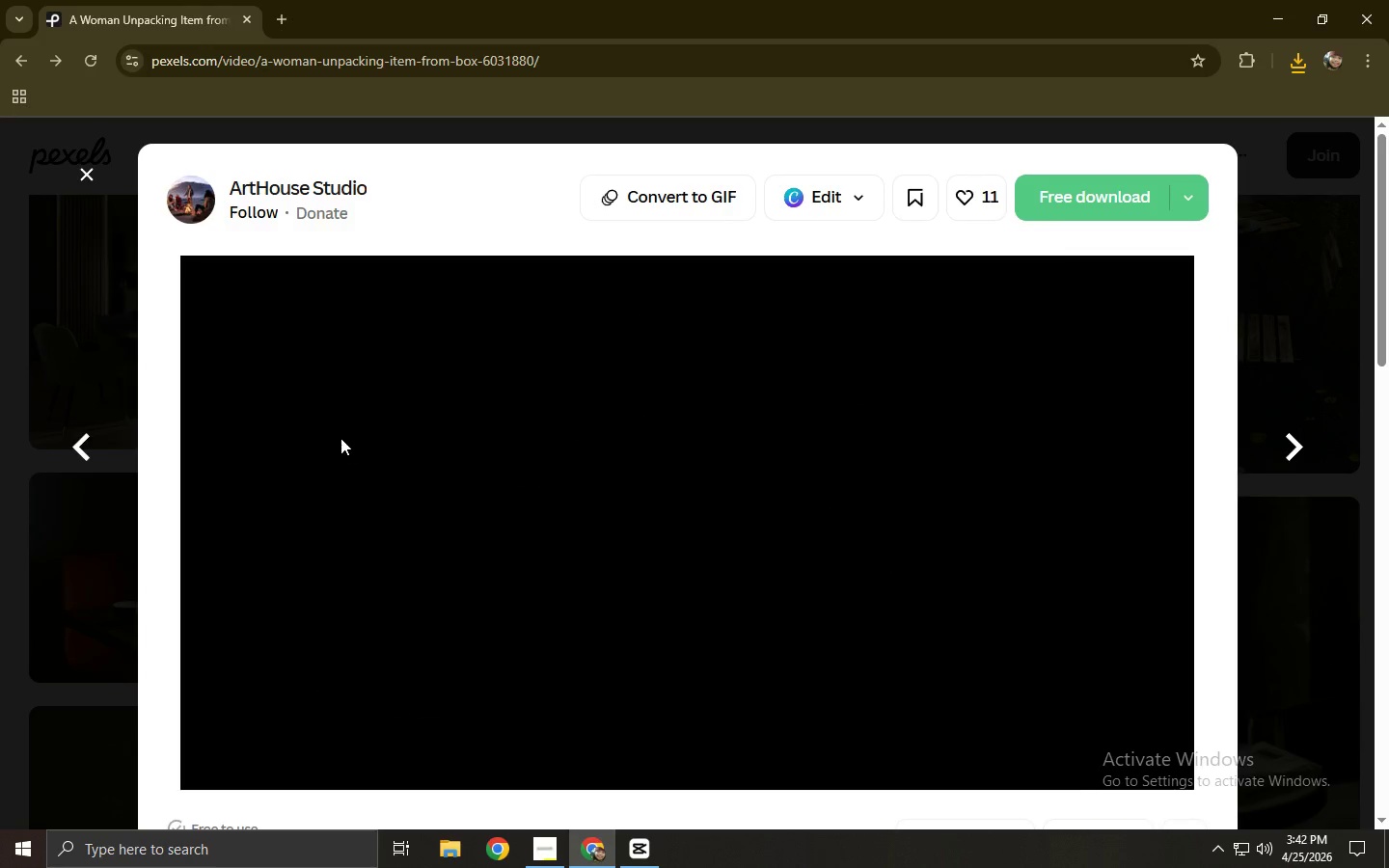 
left_click([46, 413])
 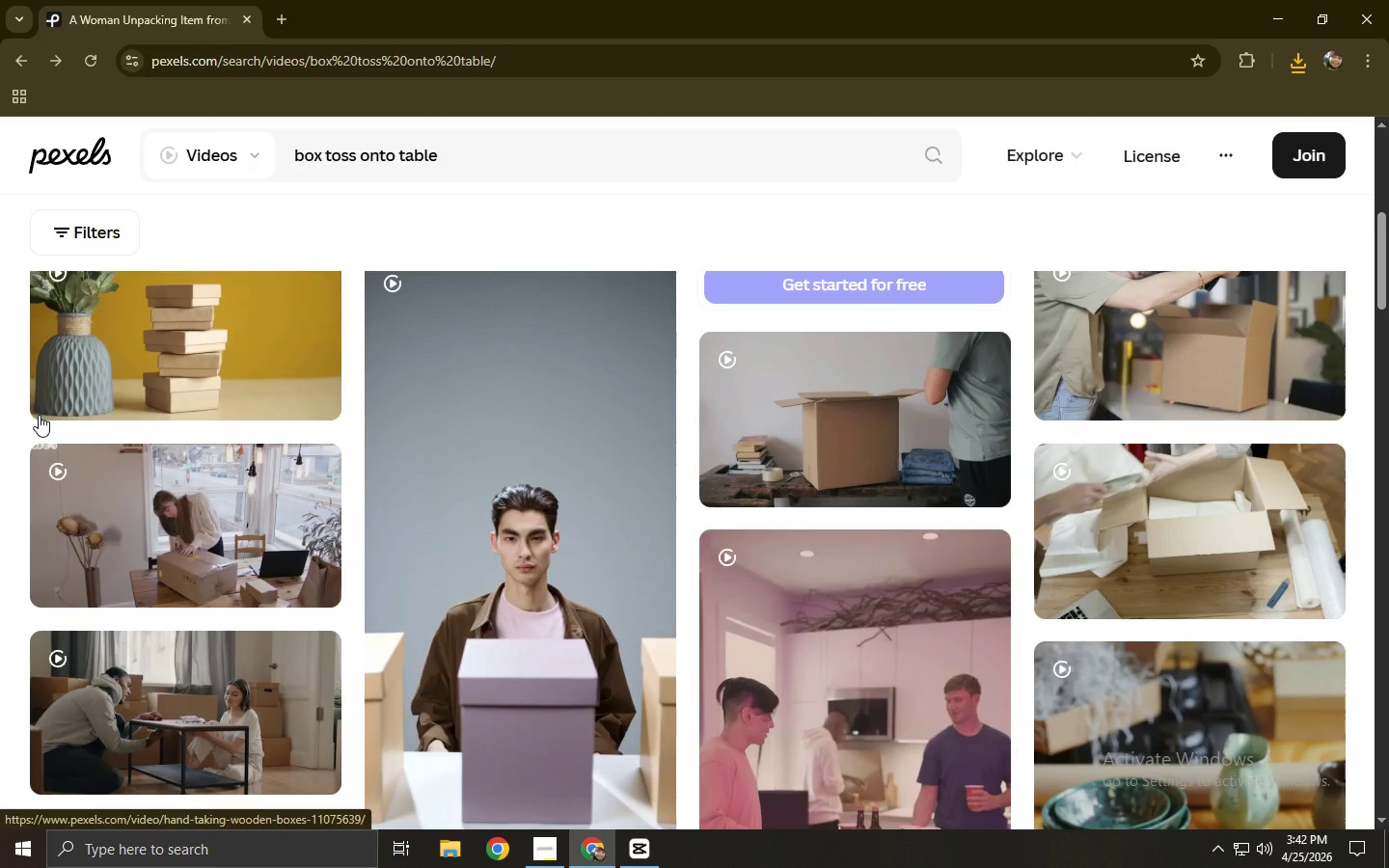 
left_click([126, 520])
 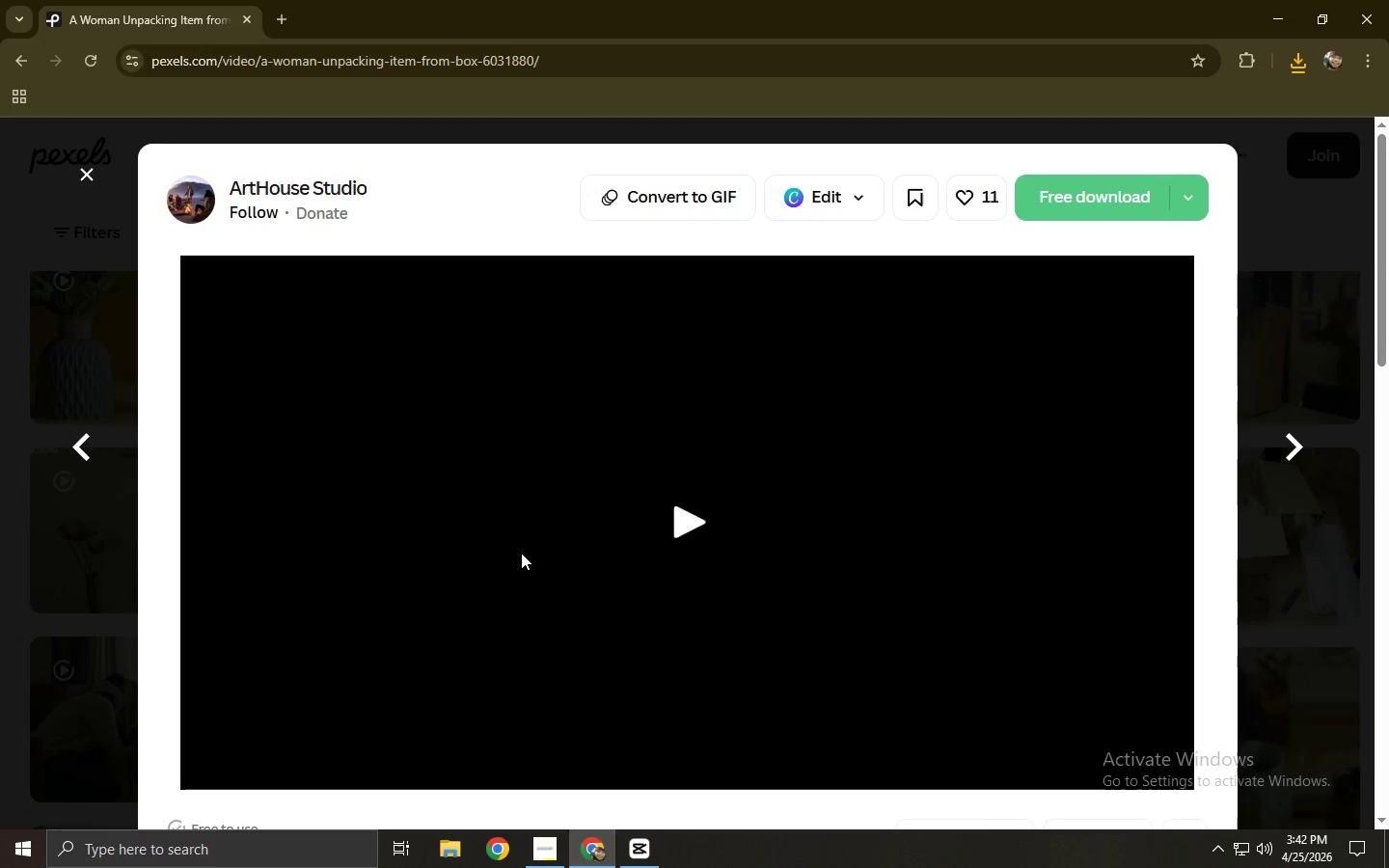 
scroll: coordinate [397, 561], scroll_direction: down, amount: 8.0
 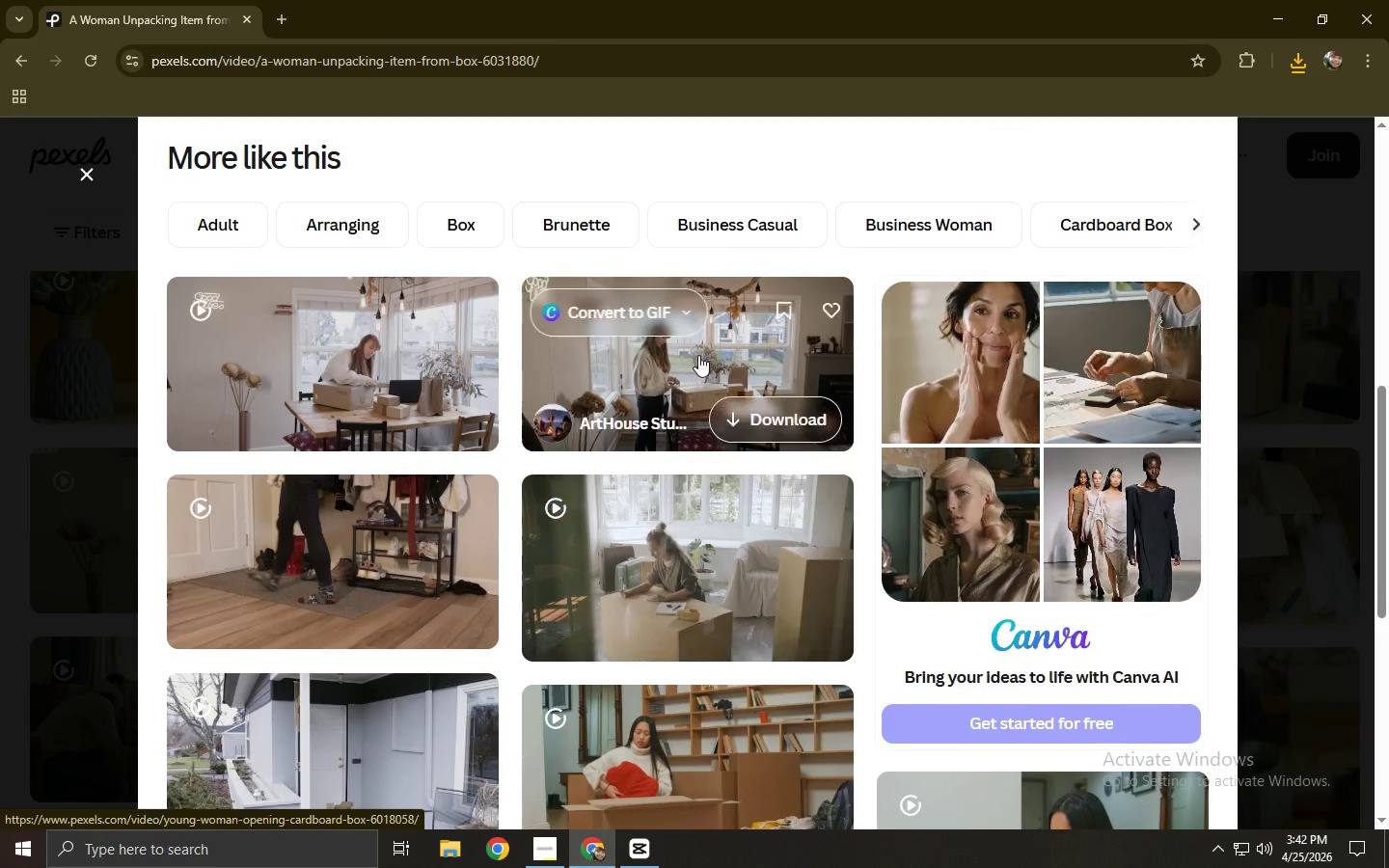 
left_click([699, 351])
 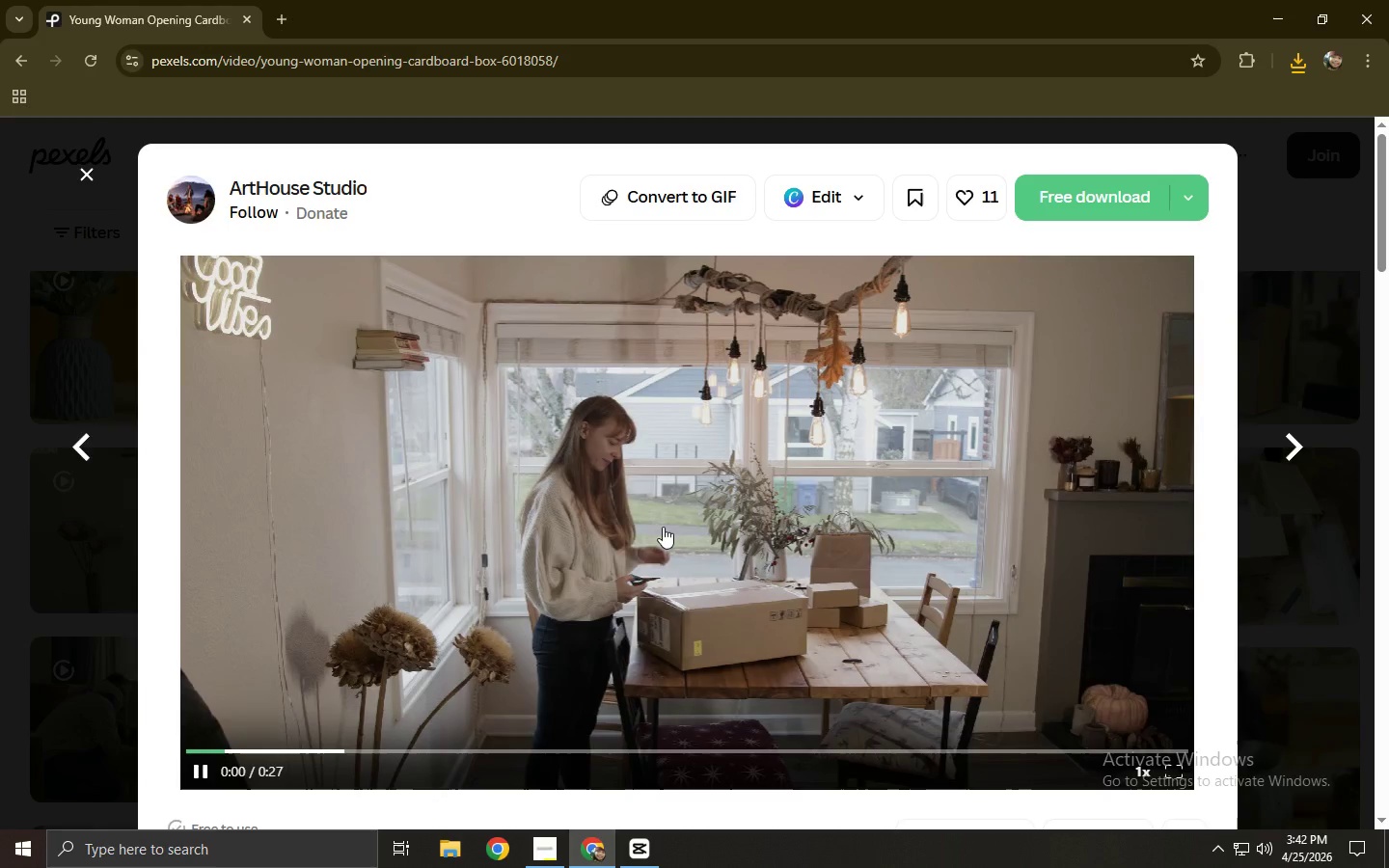 
left_click([604, 753])
 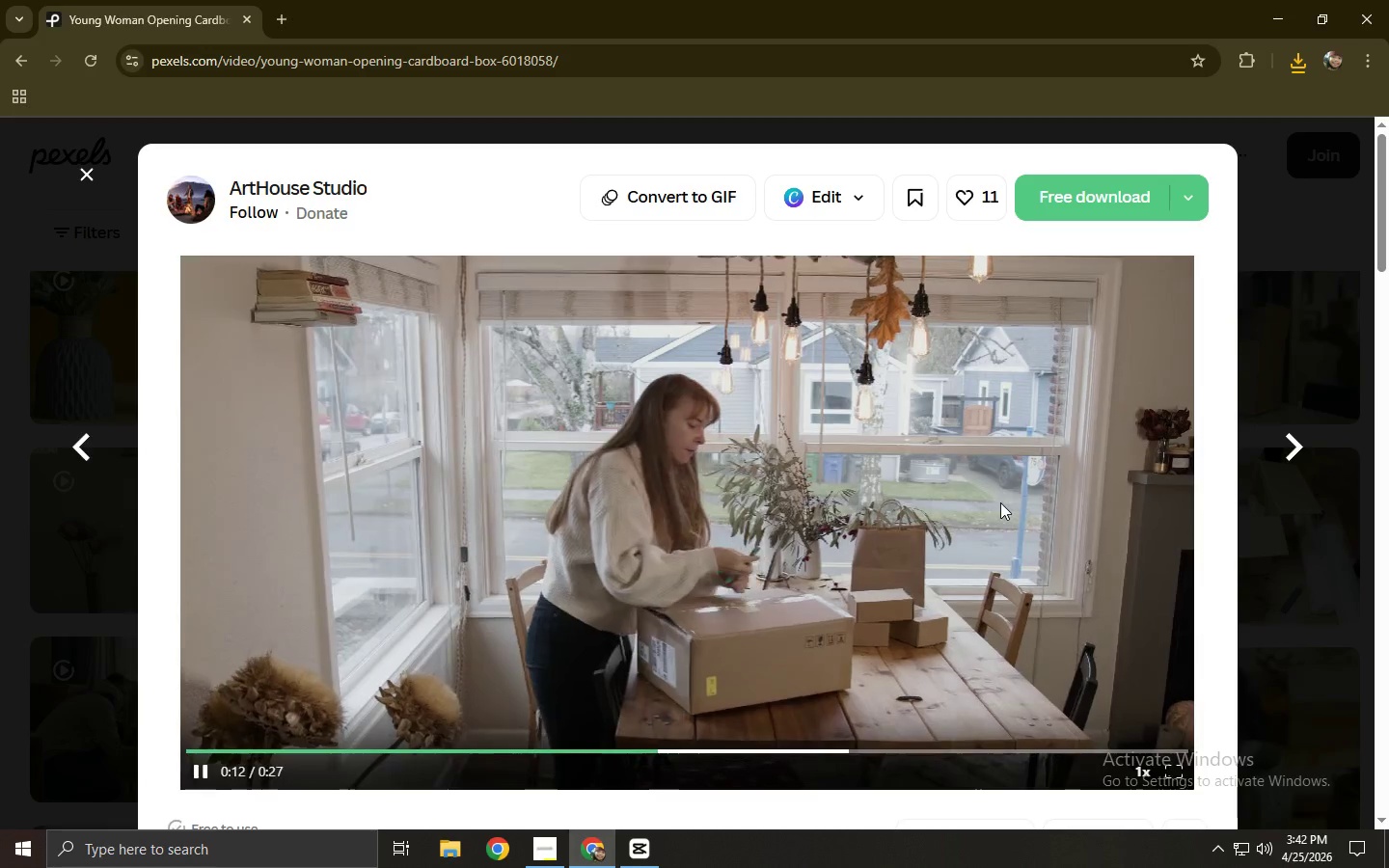 
left_click([1048, 206])
 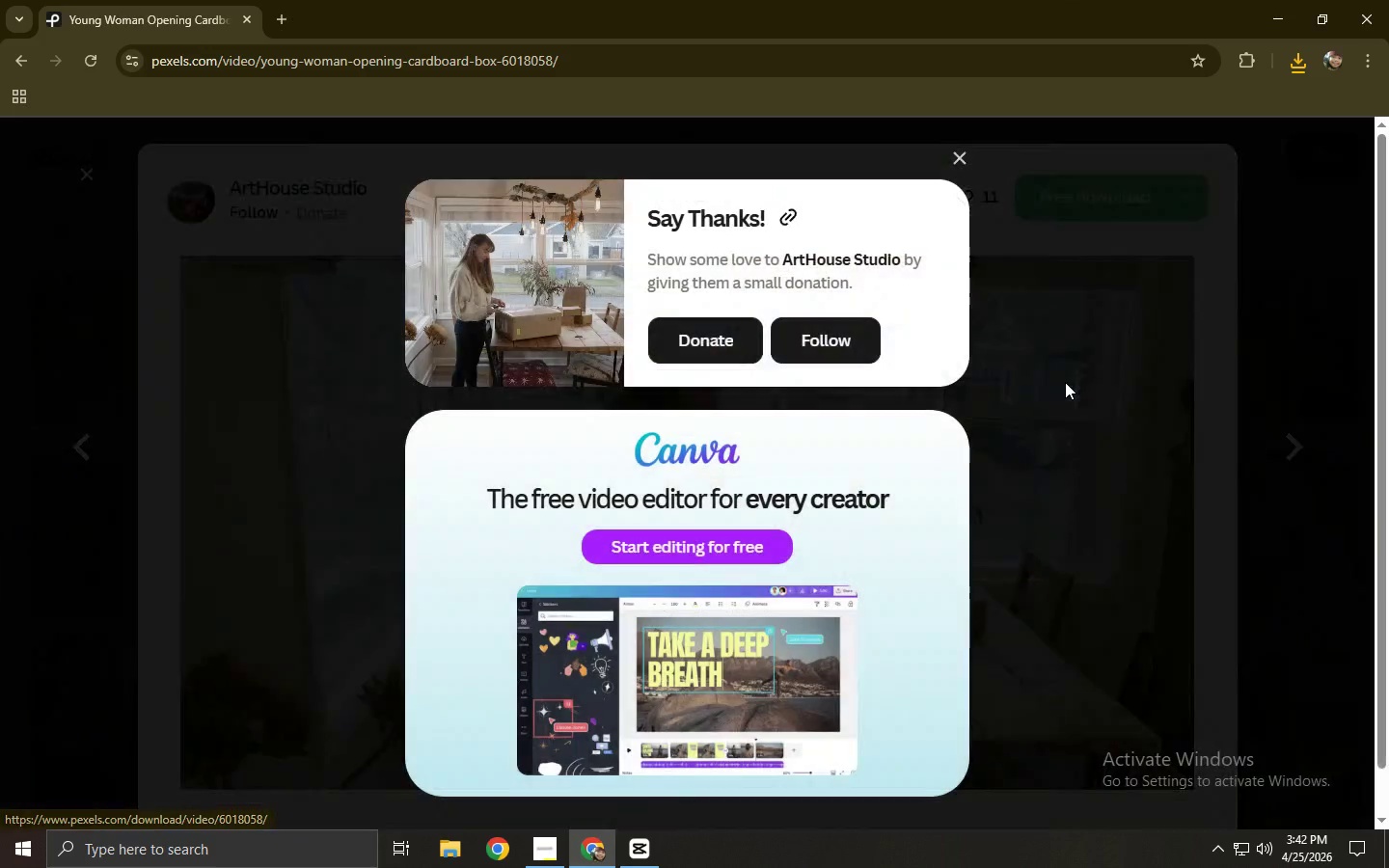 
left_click([1065, 382])
 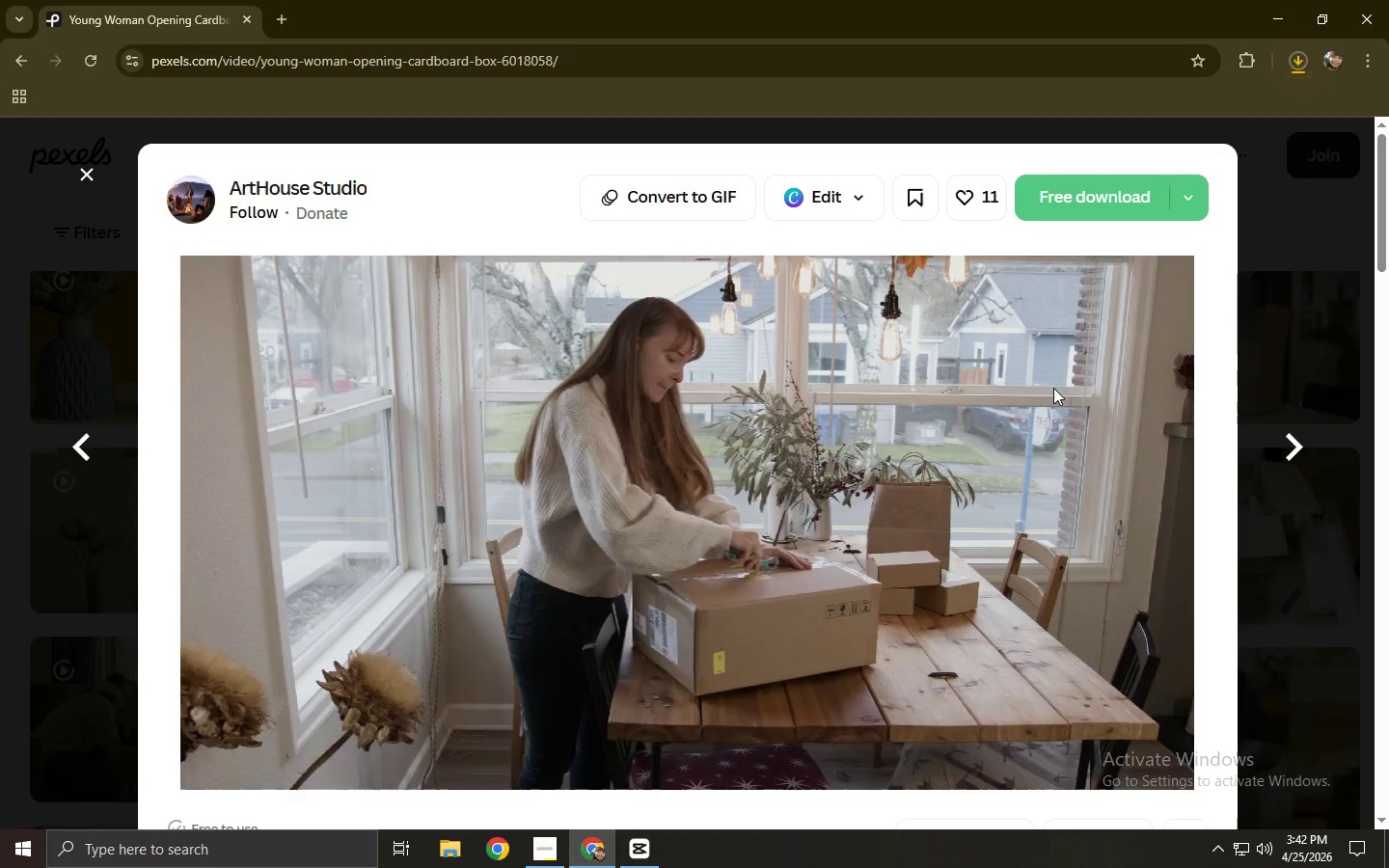 
scroll: coordinate [479, 424], scroll_direction: down, amount: 10.0
 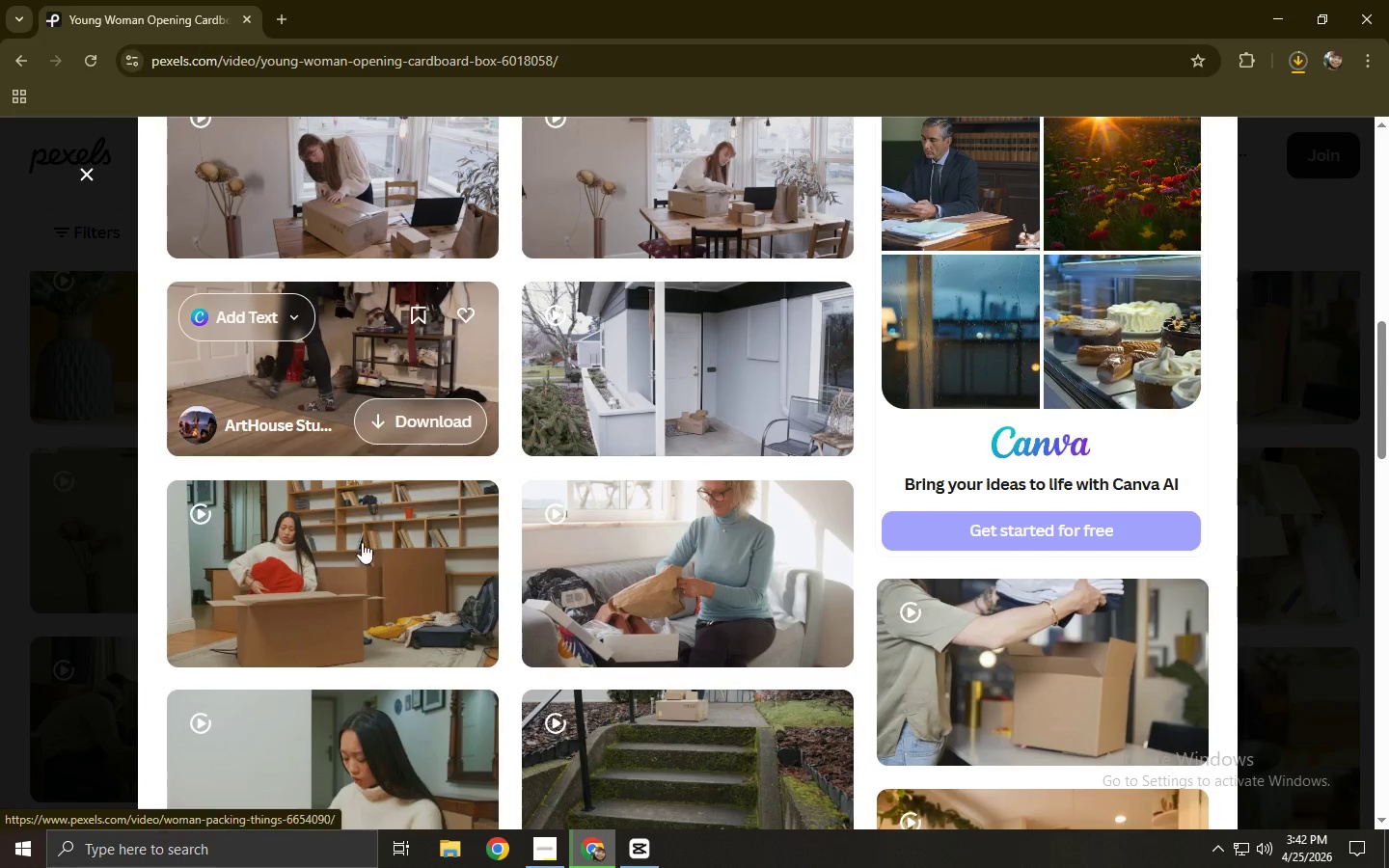 
left_click([316, 569])
 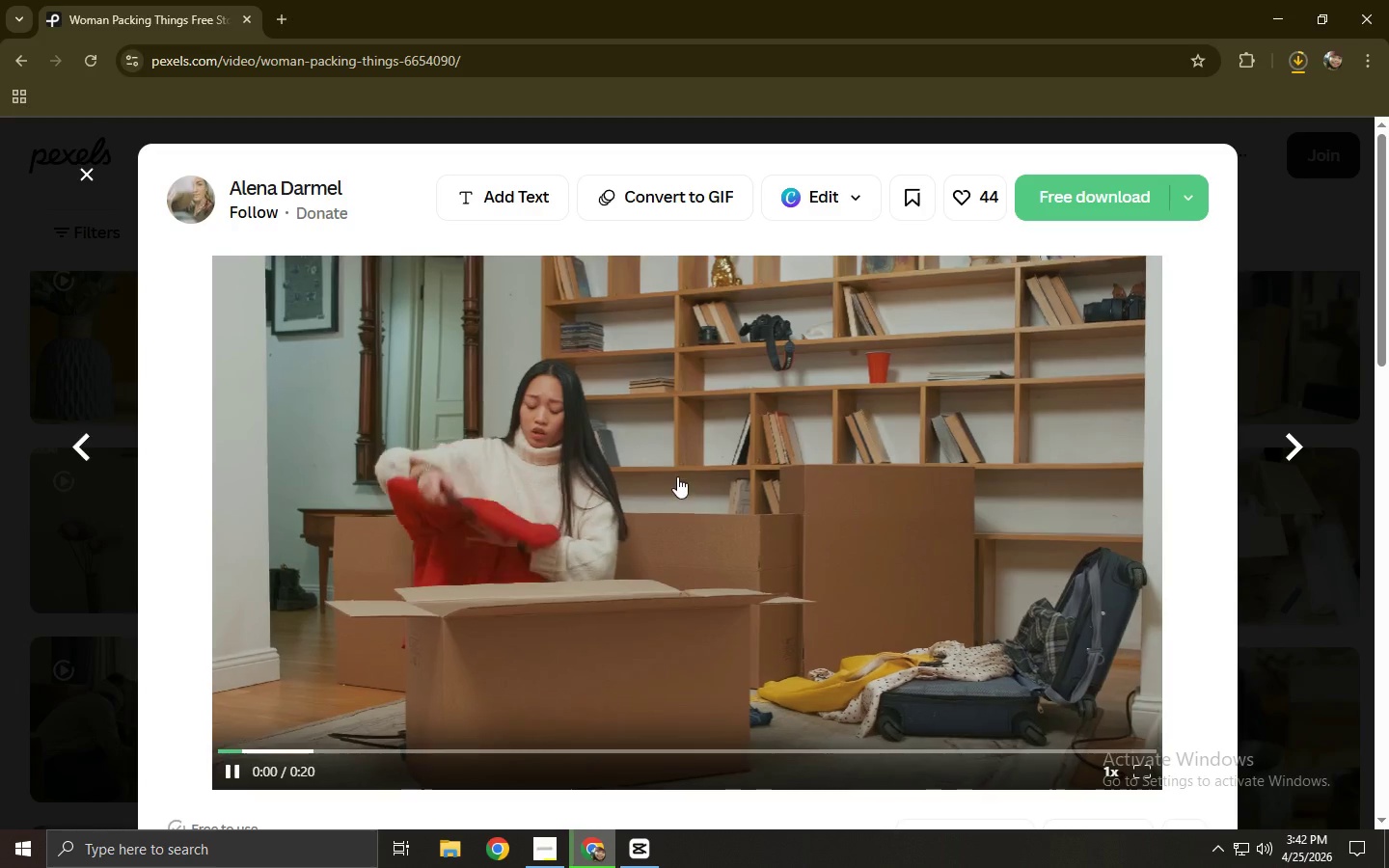 
left_click([493, 751])
 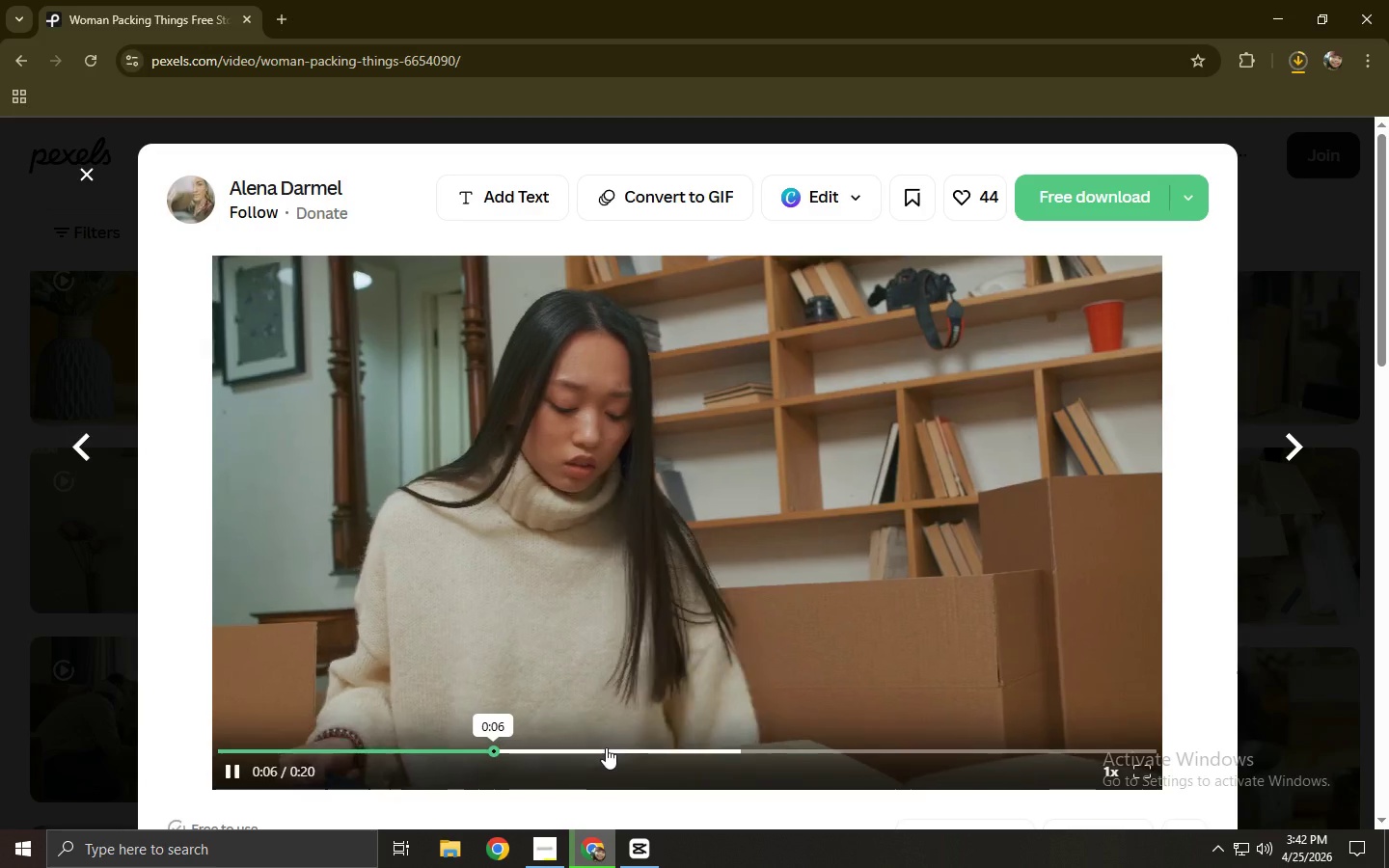 
left_click([606, 747])
 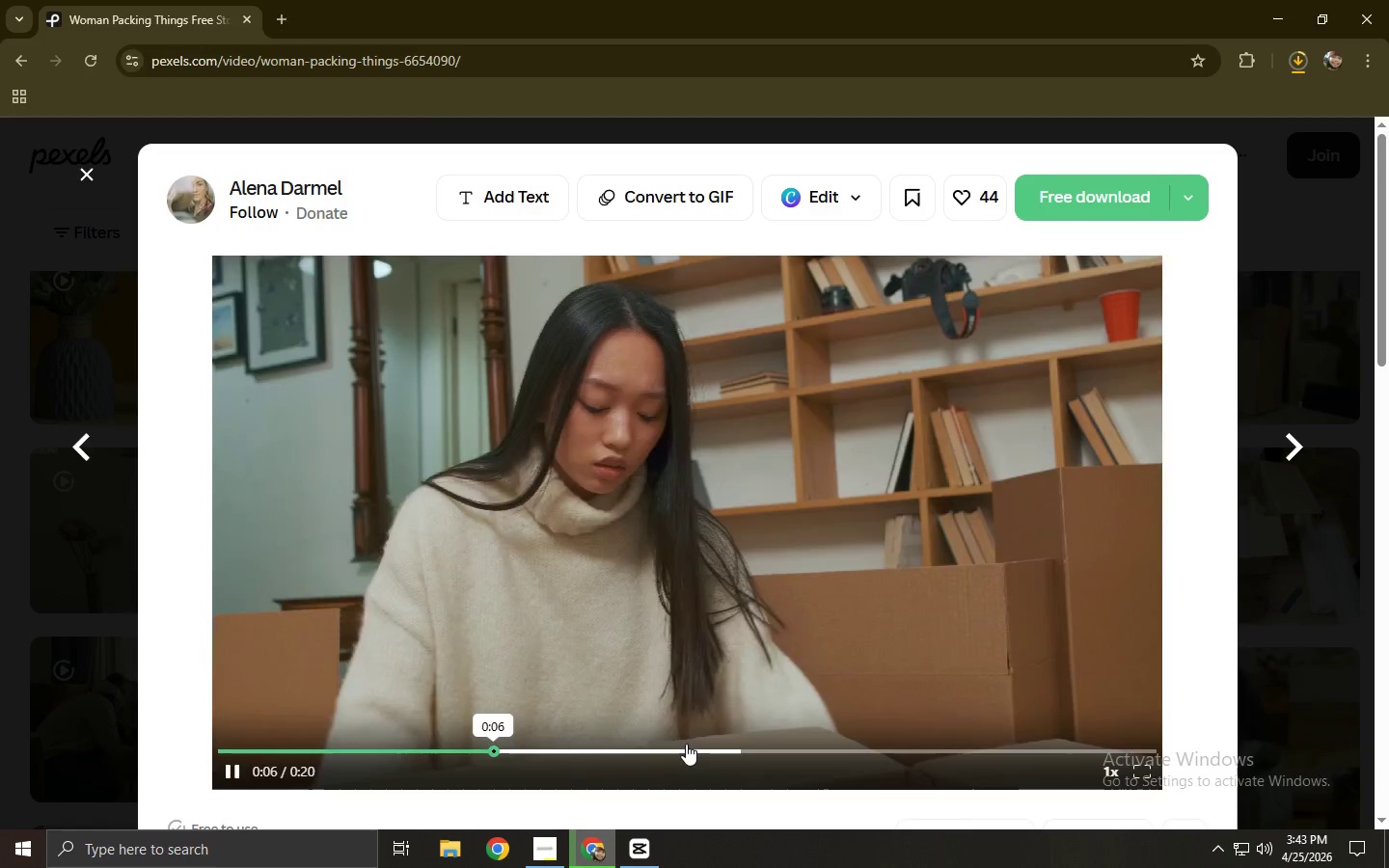 
left_click([686, 744])
 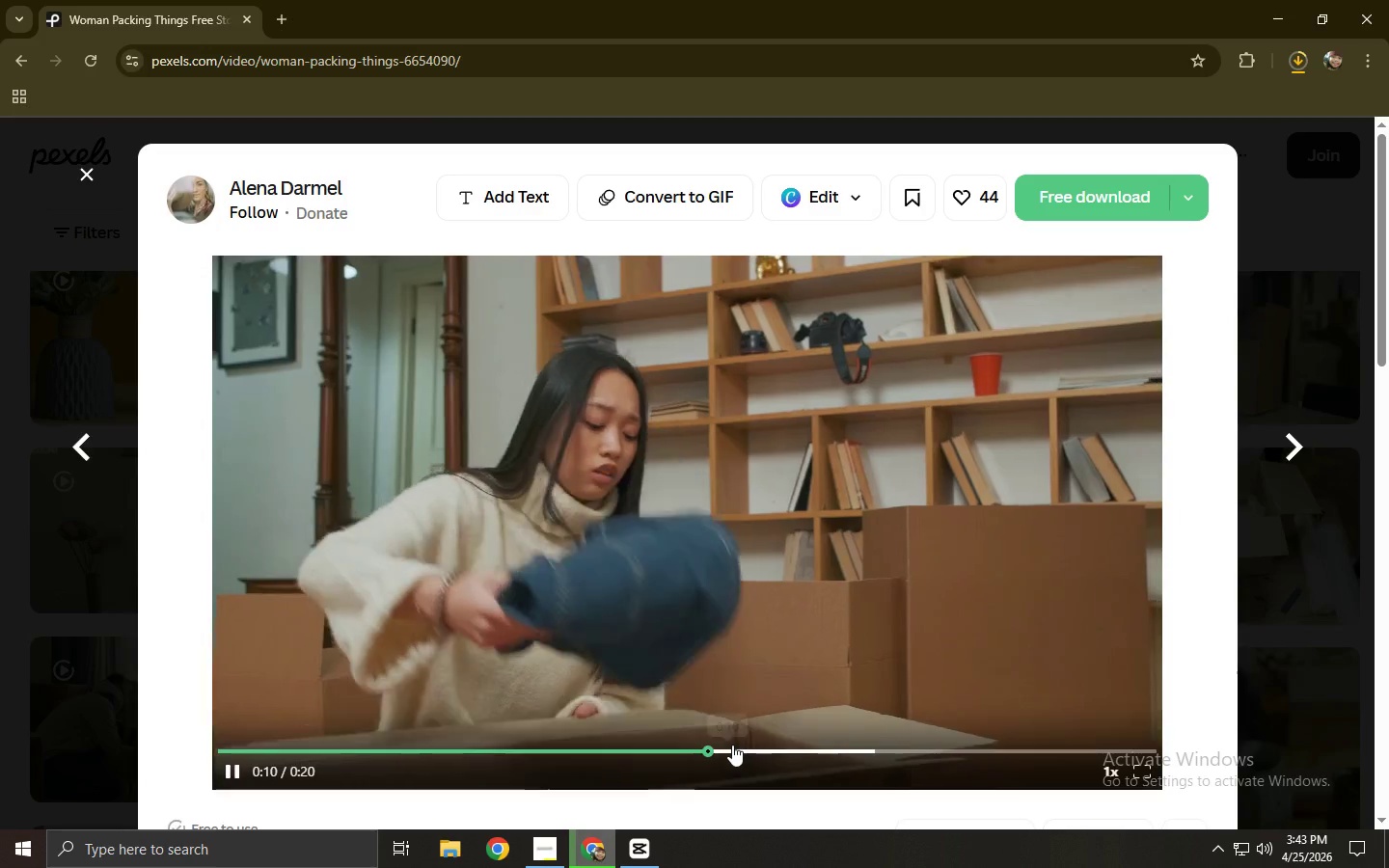 
left_click([792, 746])
 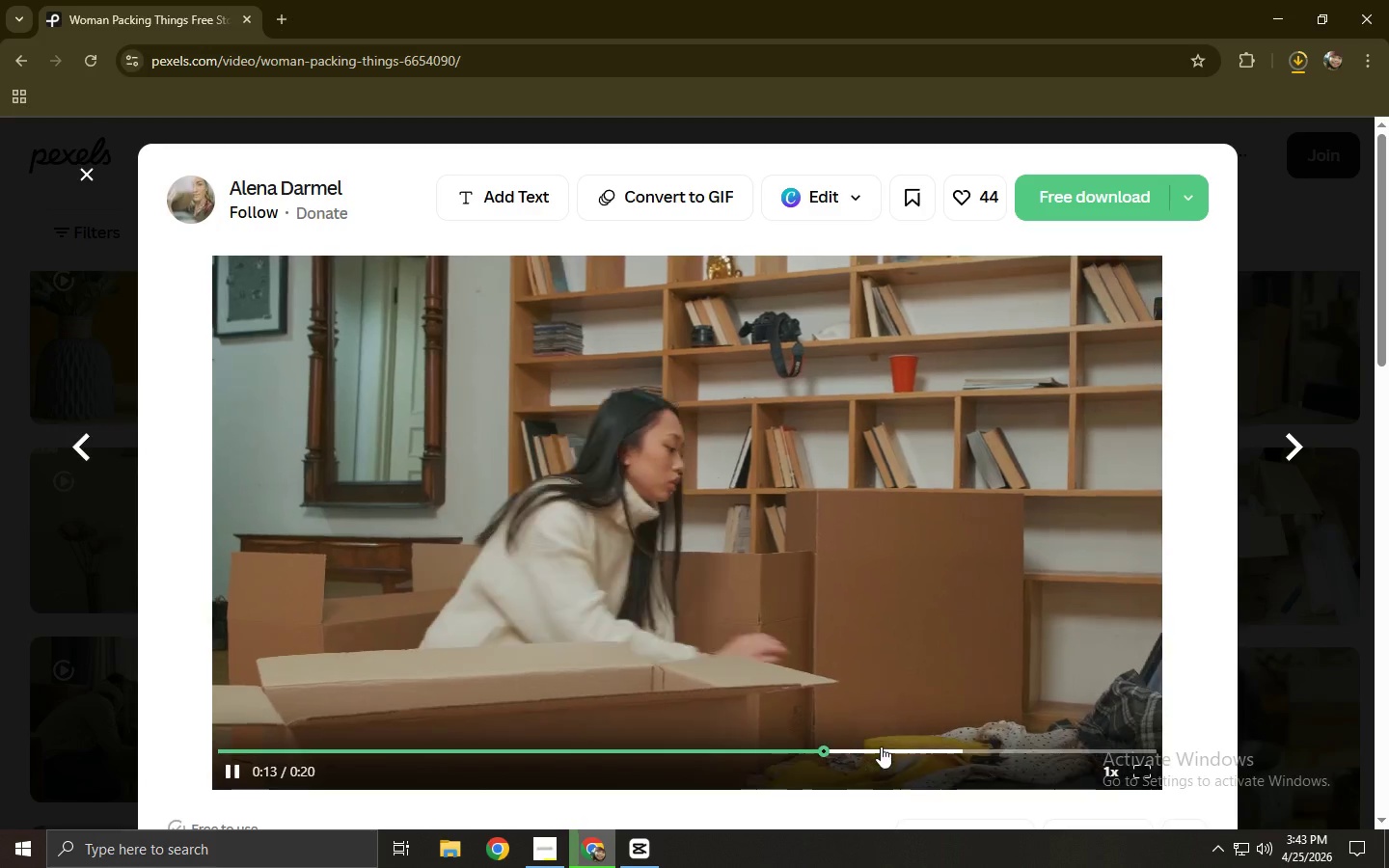 
left_click([912, 748])
 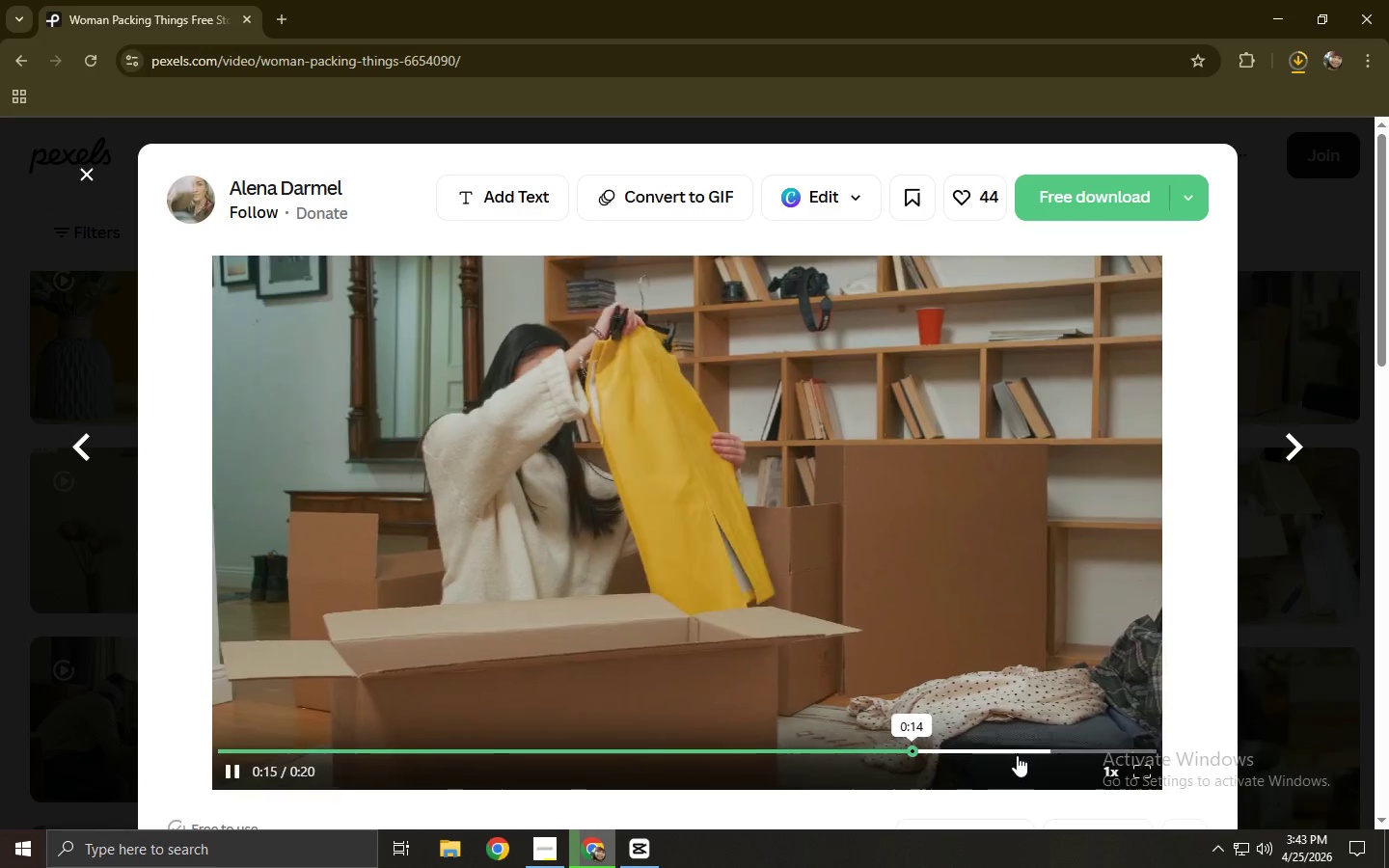 
left_click([1035, 755])
 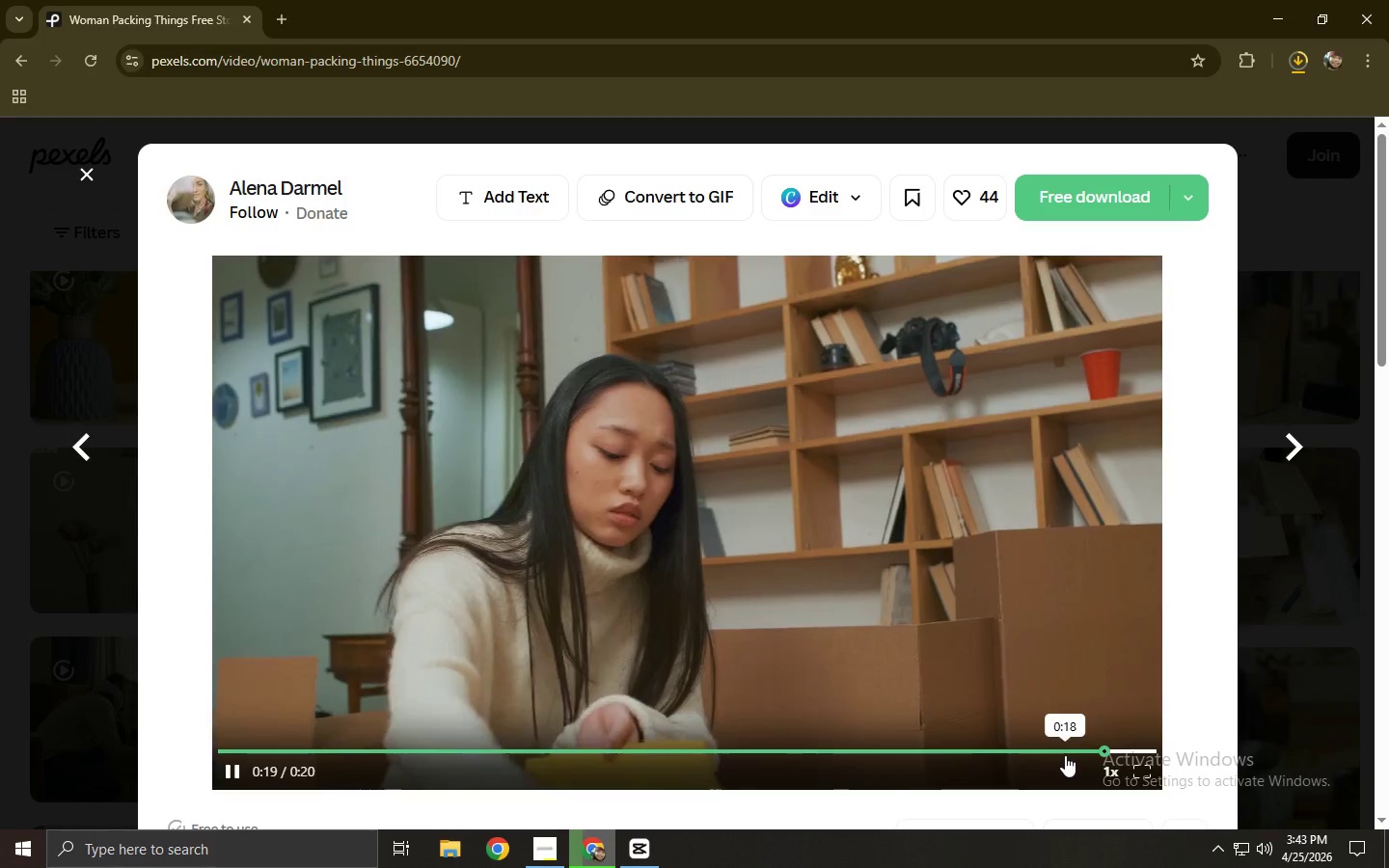 
scroll: coordinate [167, 628], scroll_direction: down, amount: 7.0
 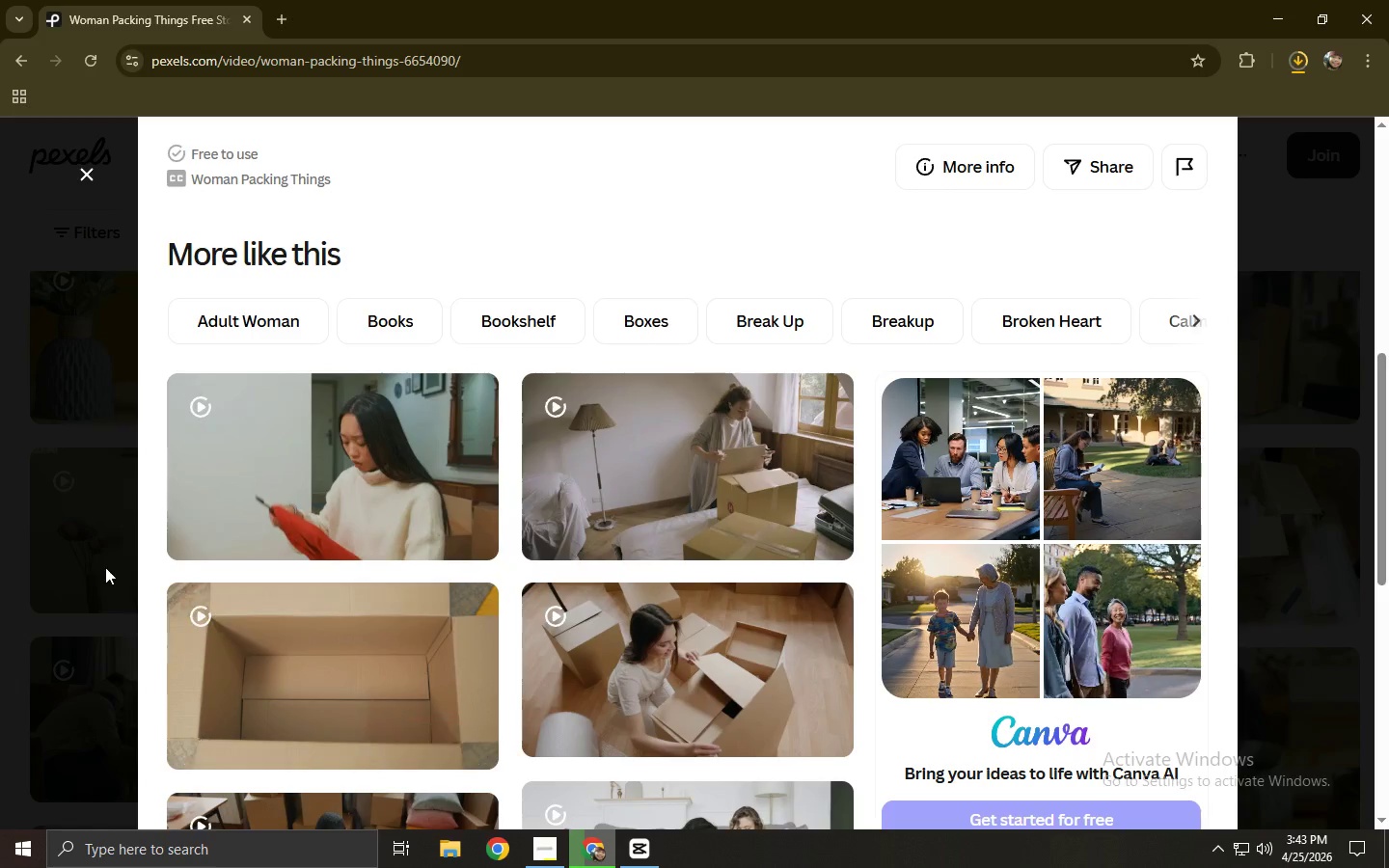 
left_click([0, 514])
 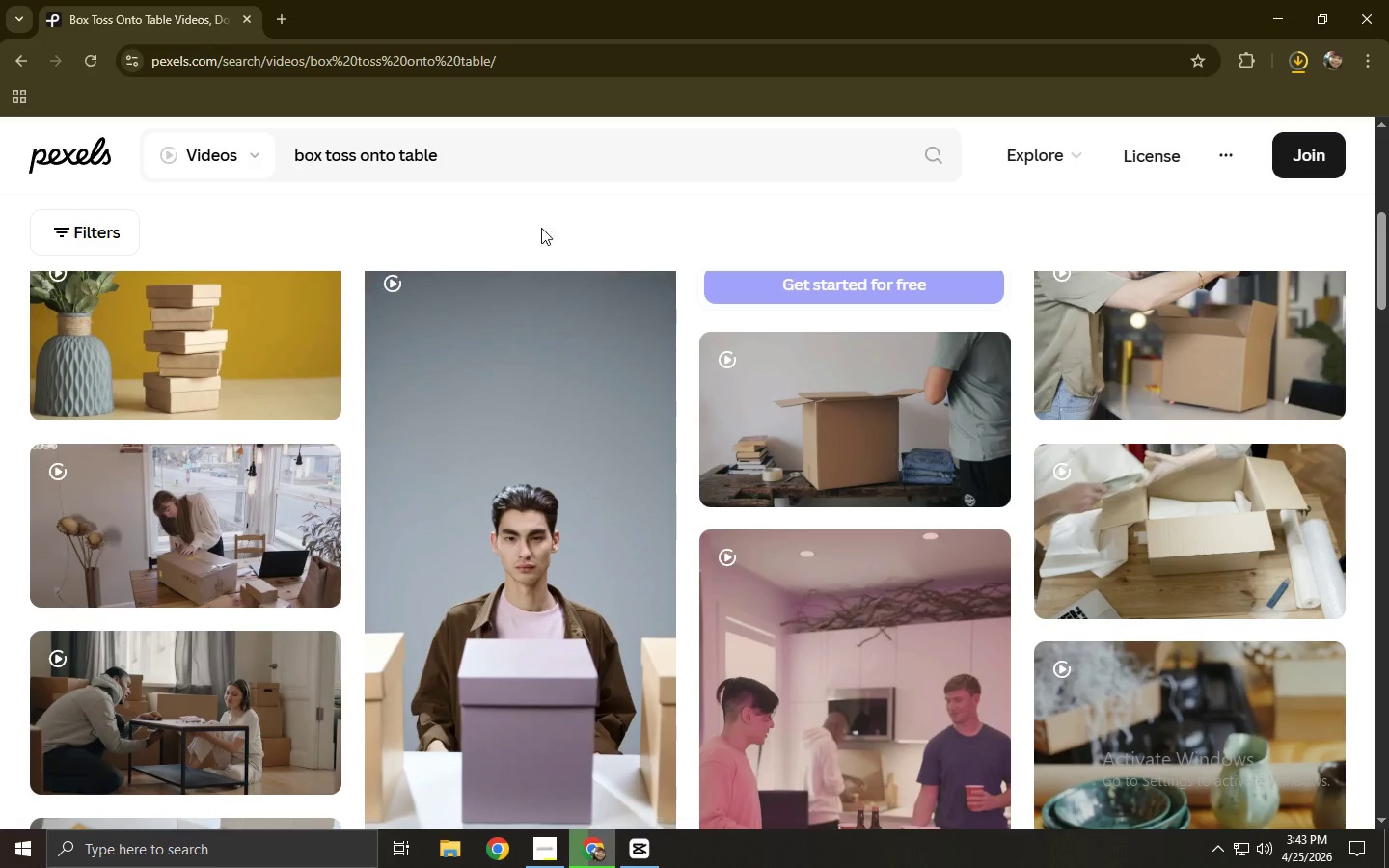 
left_click_drag(start_coordinate=[504, 170], to_coordinate=[259, 158])
 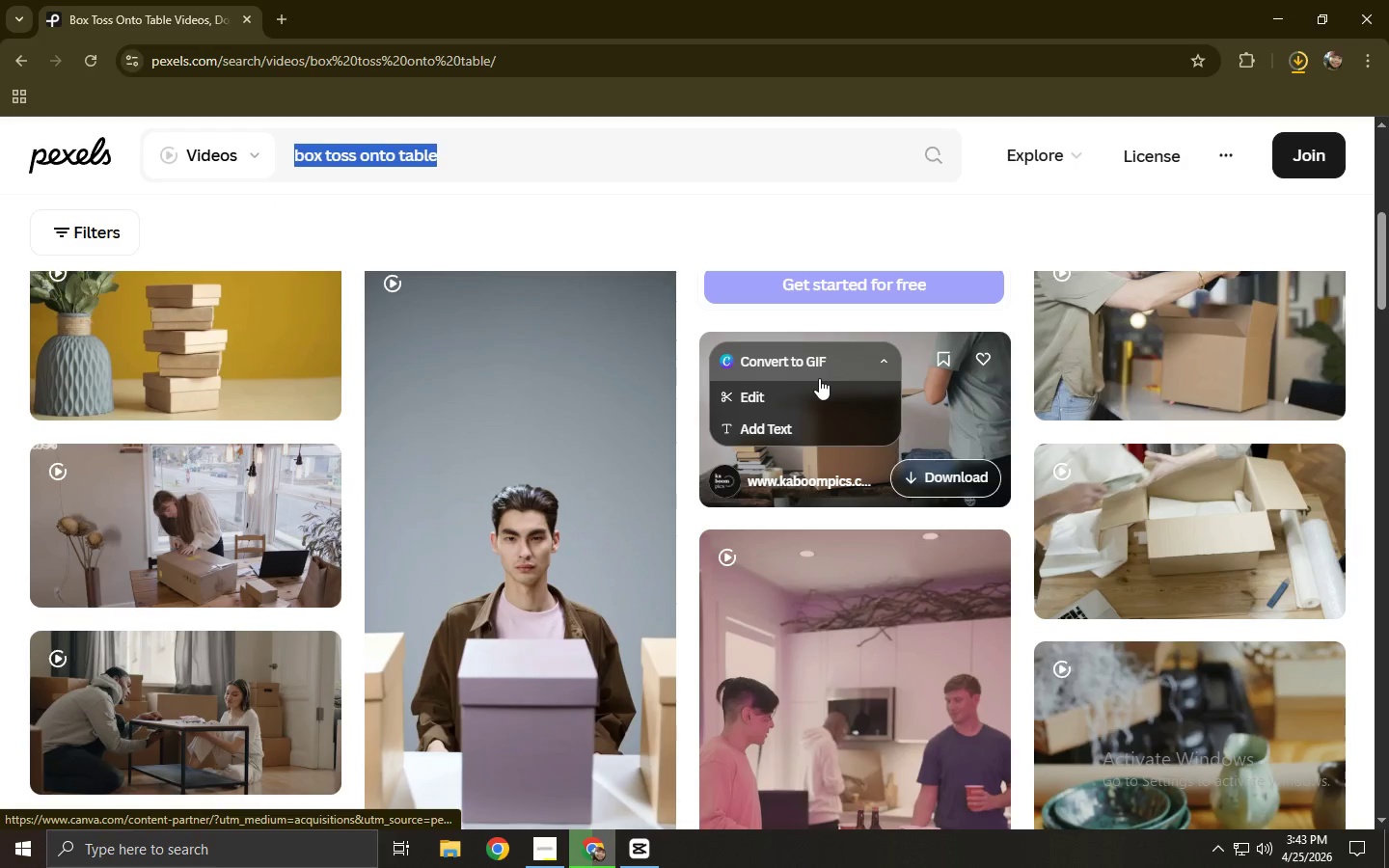 
type(box open)
 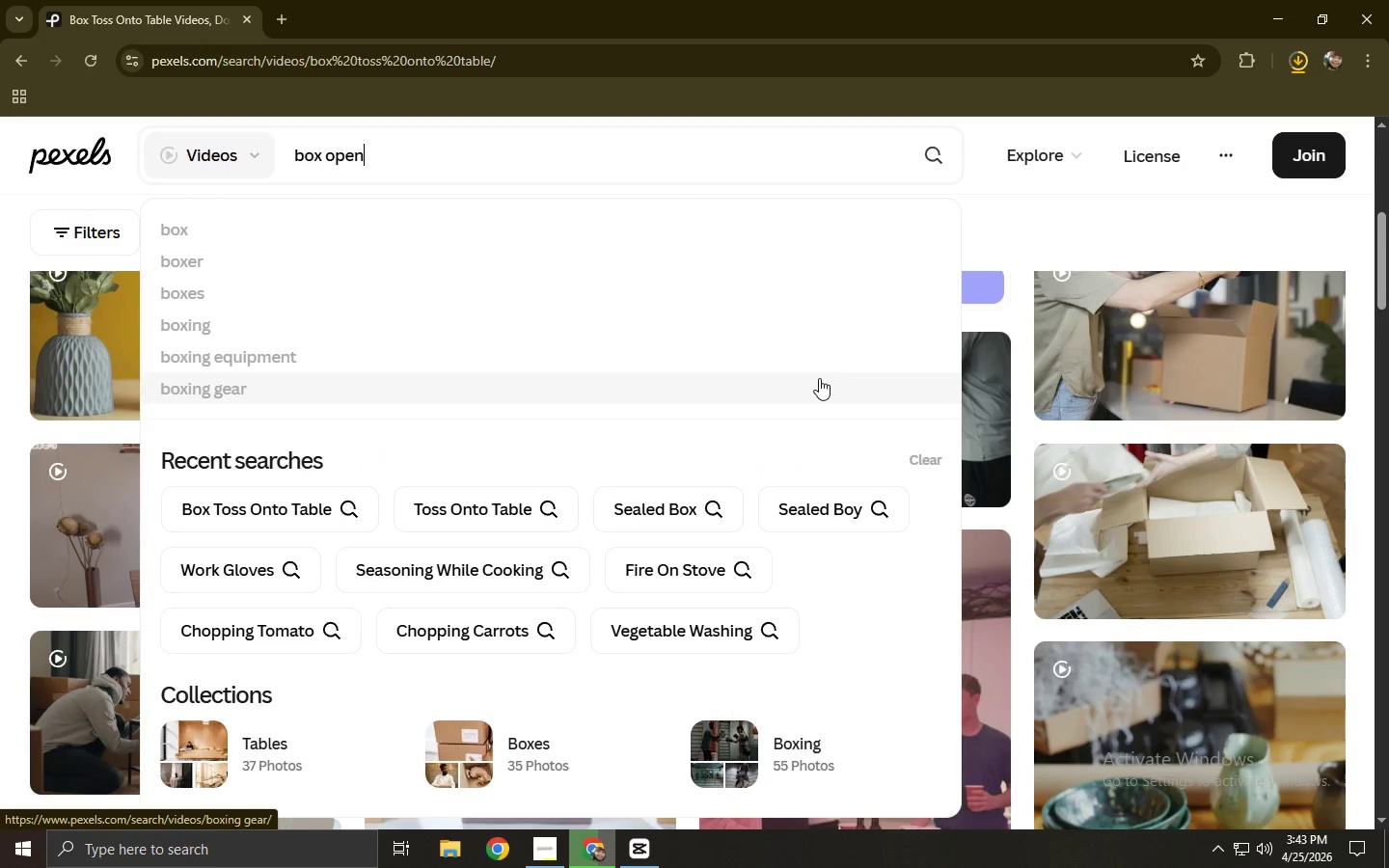 
key(Enter)
 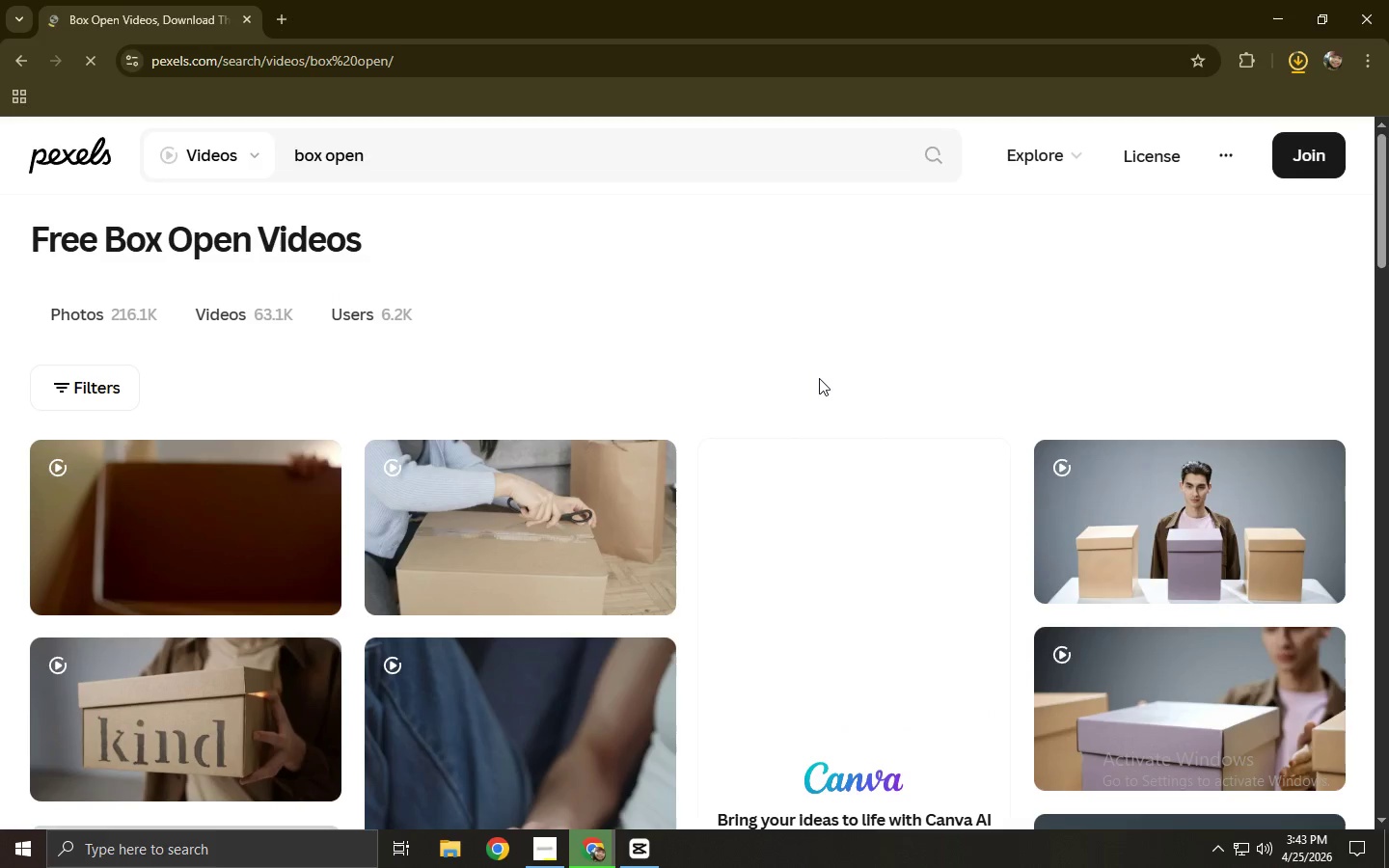 
wait(9.0)
 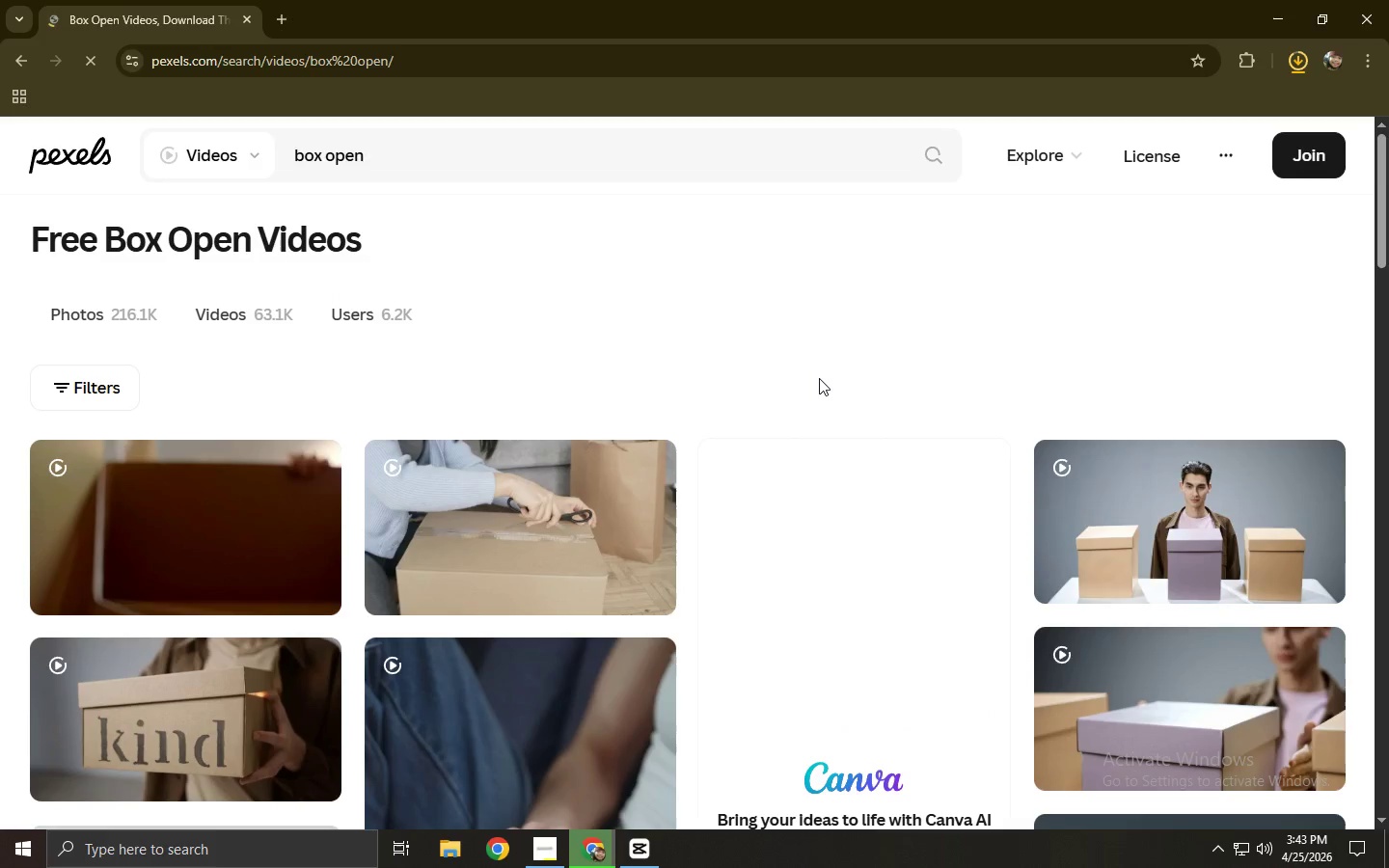 
scroll: coordinate [531, 524], scroll_direction: down, amount: 2.0
 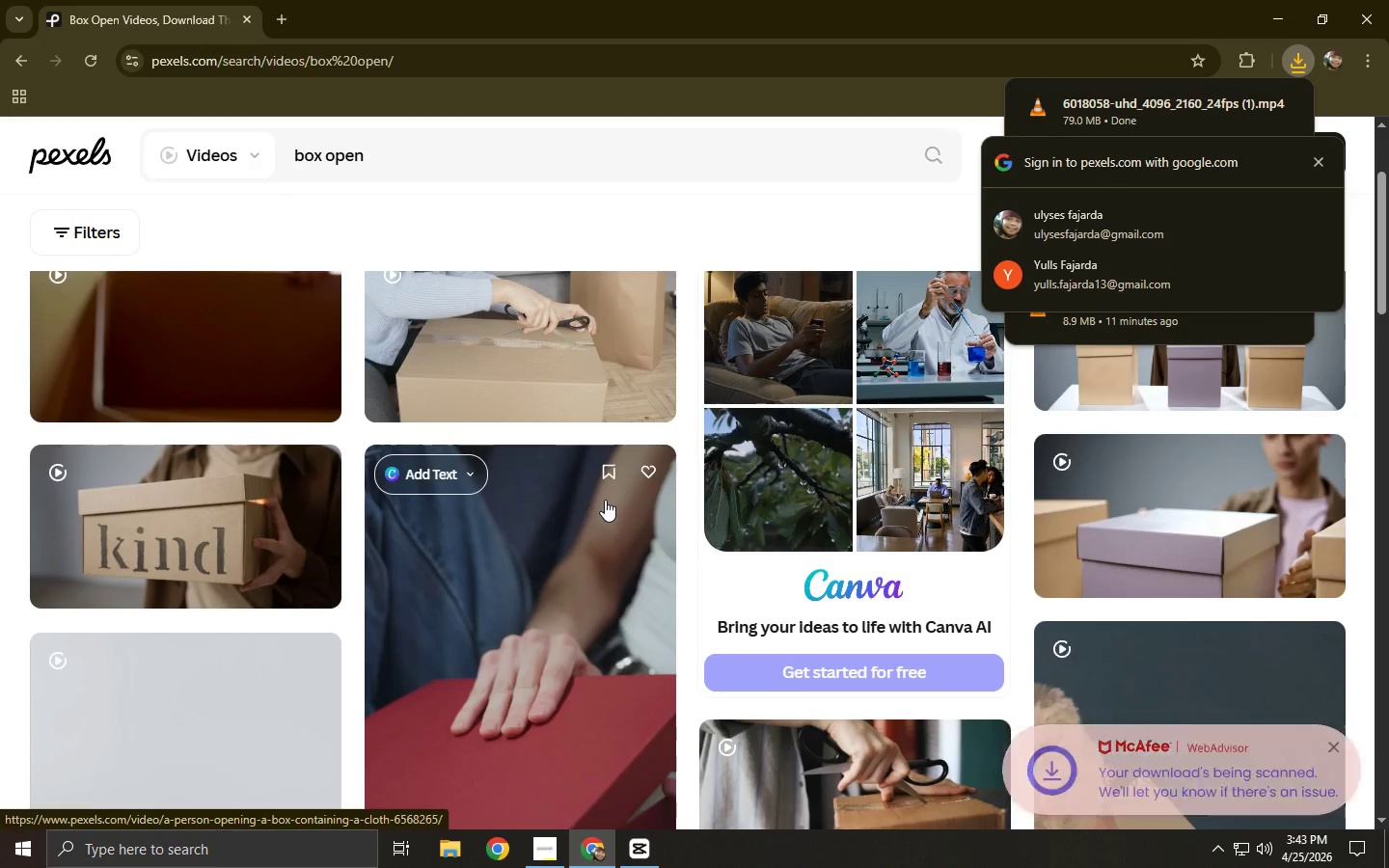 
scroll: coordinate [607, 493], scroll_direction: up, amount: 1.0
 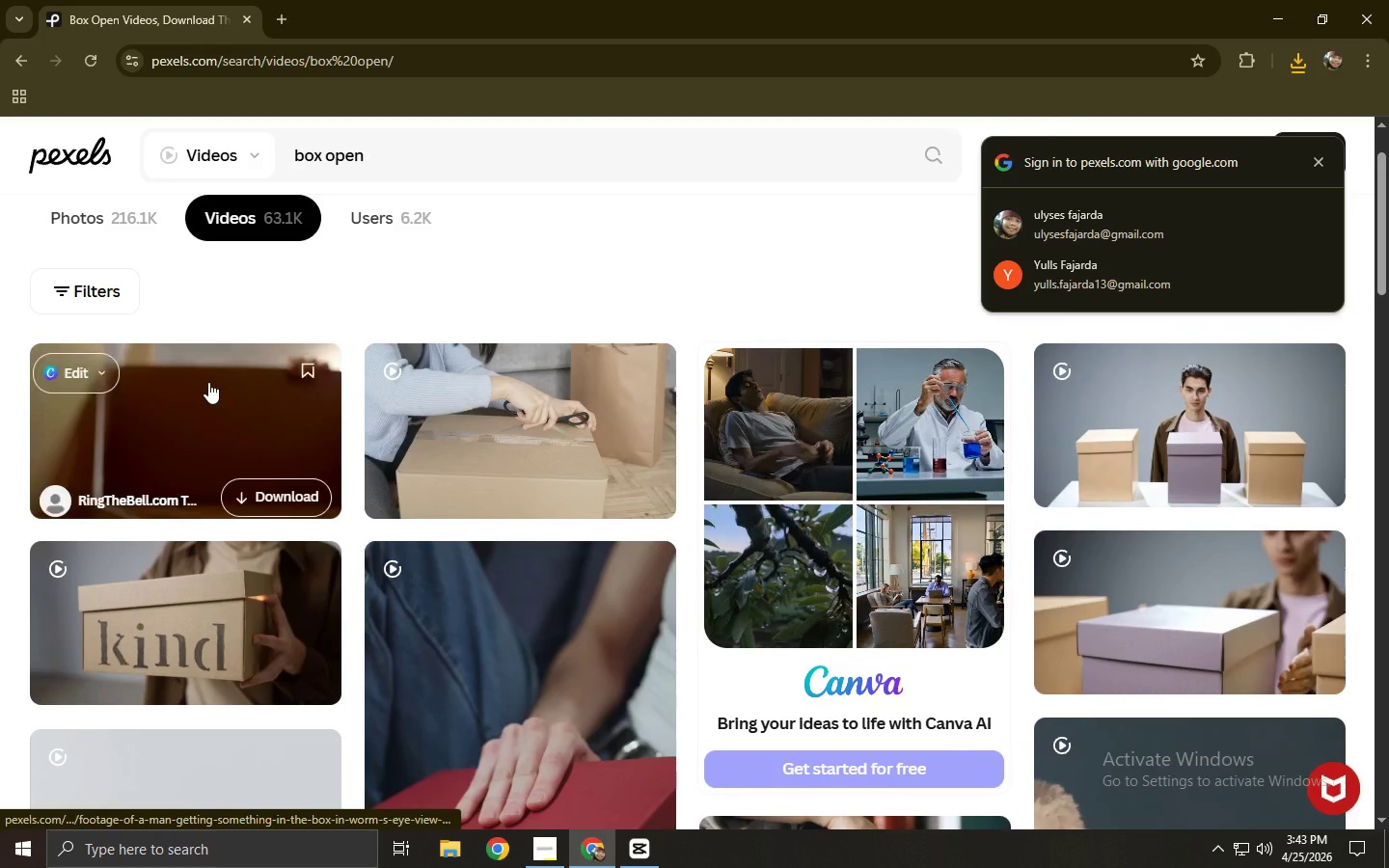 
left_click([207, 382])
 